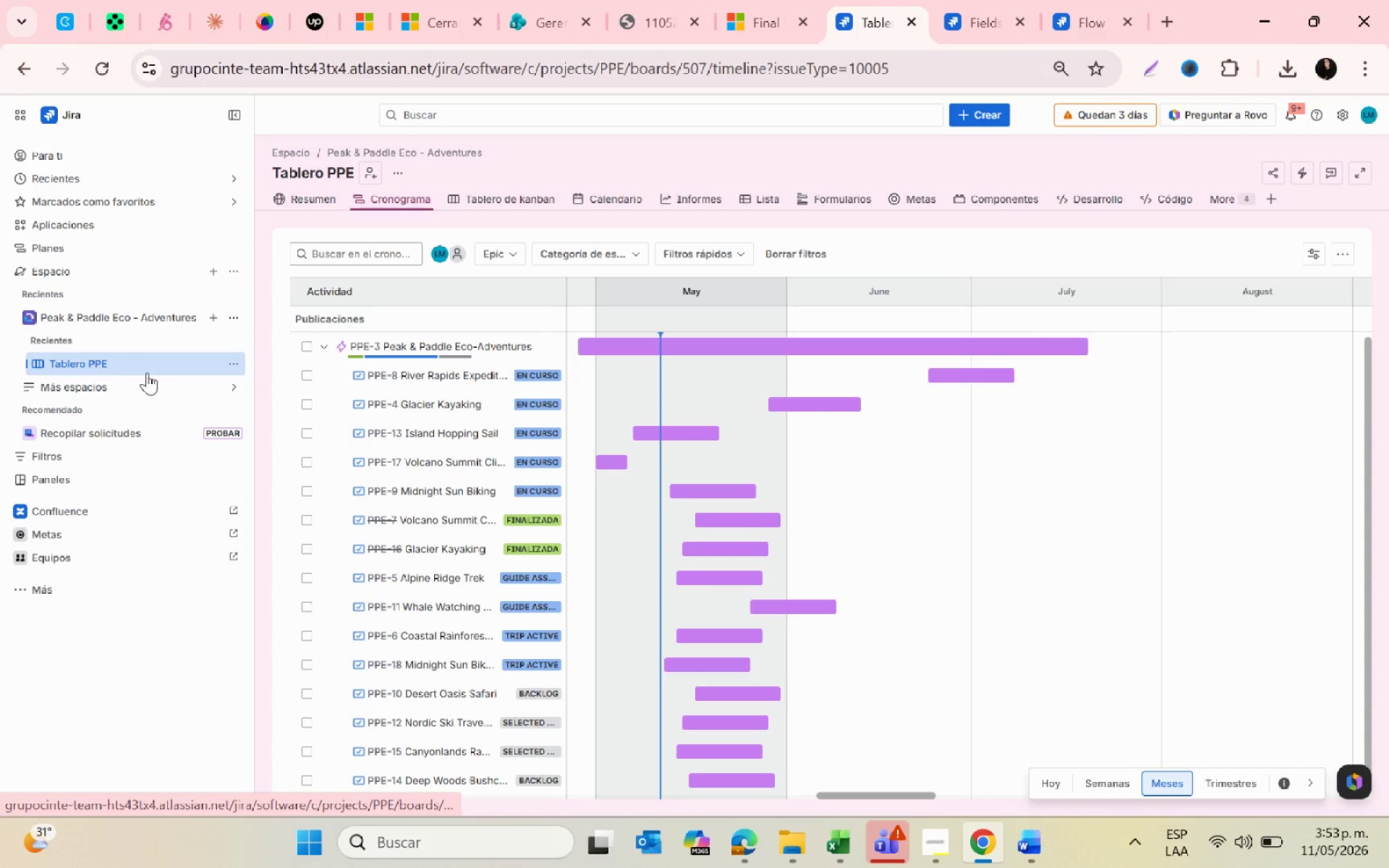 
key(Alt+AltLeft)
 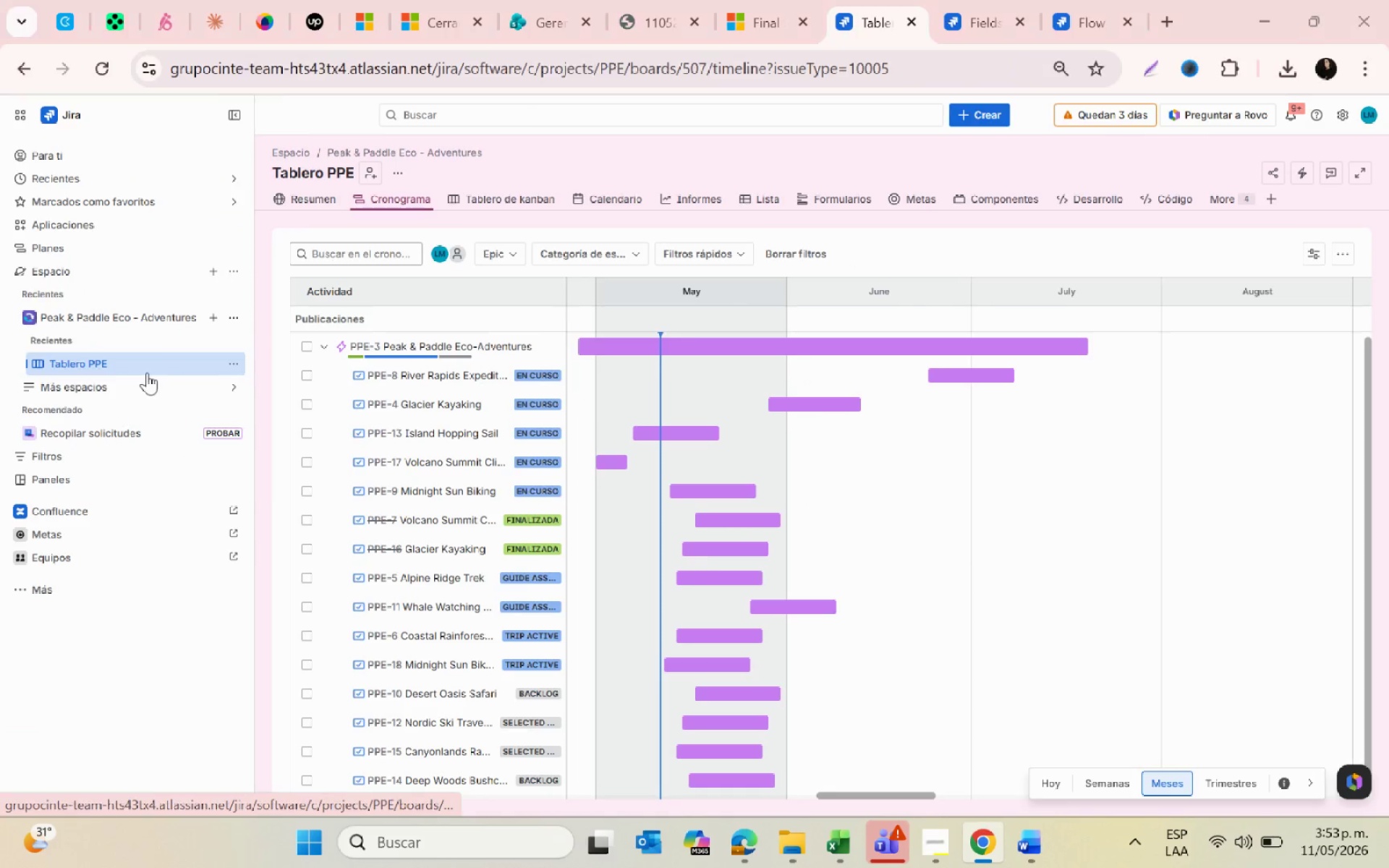 
key(Alt+Tab)
 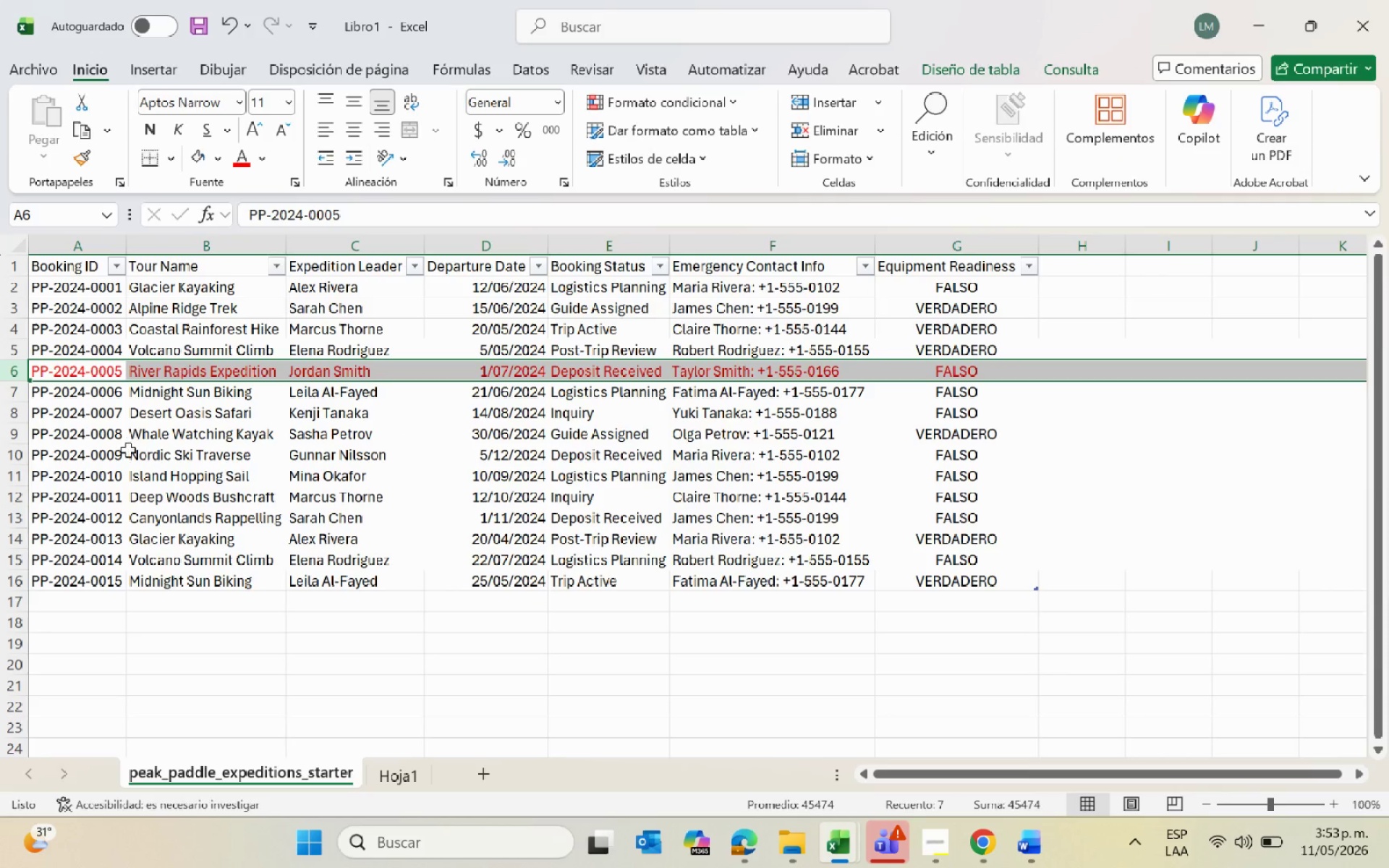 
key(Alt+AltLeft)
 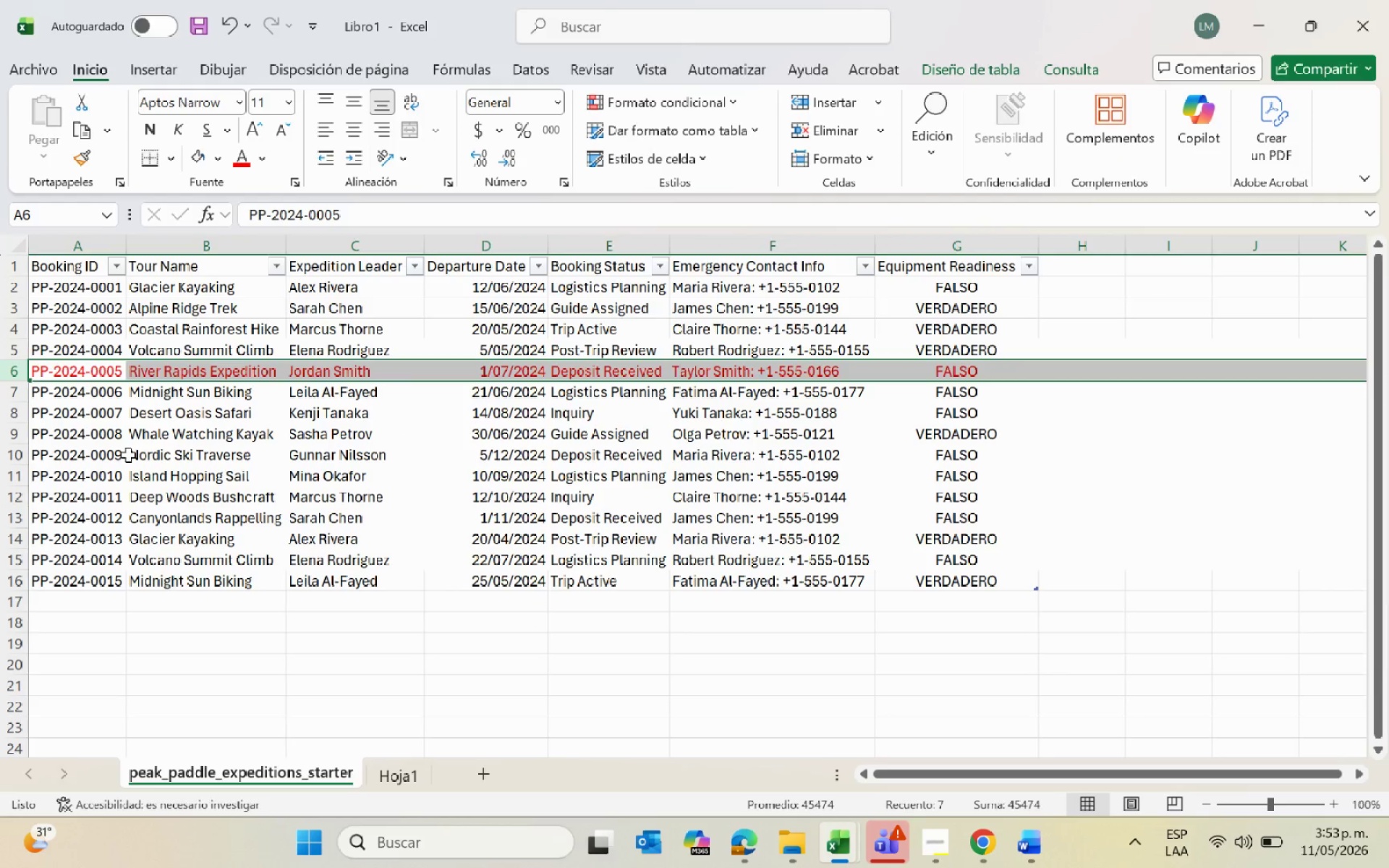 
key(Alt+Tab)
 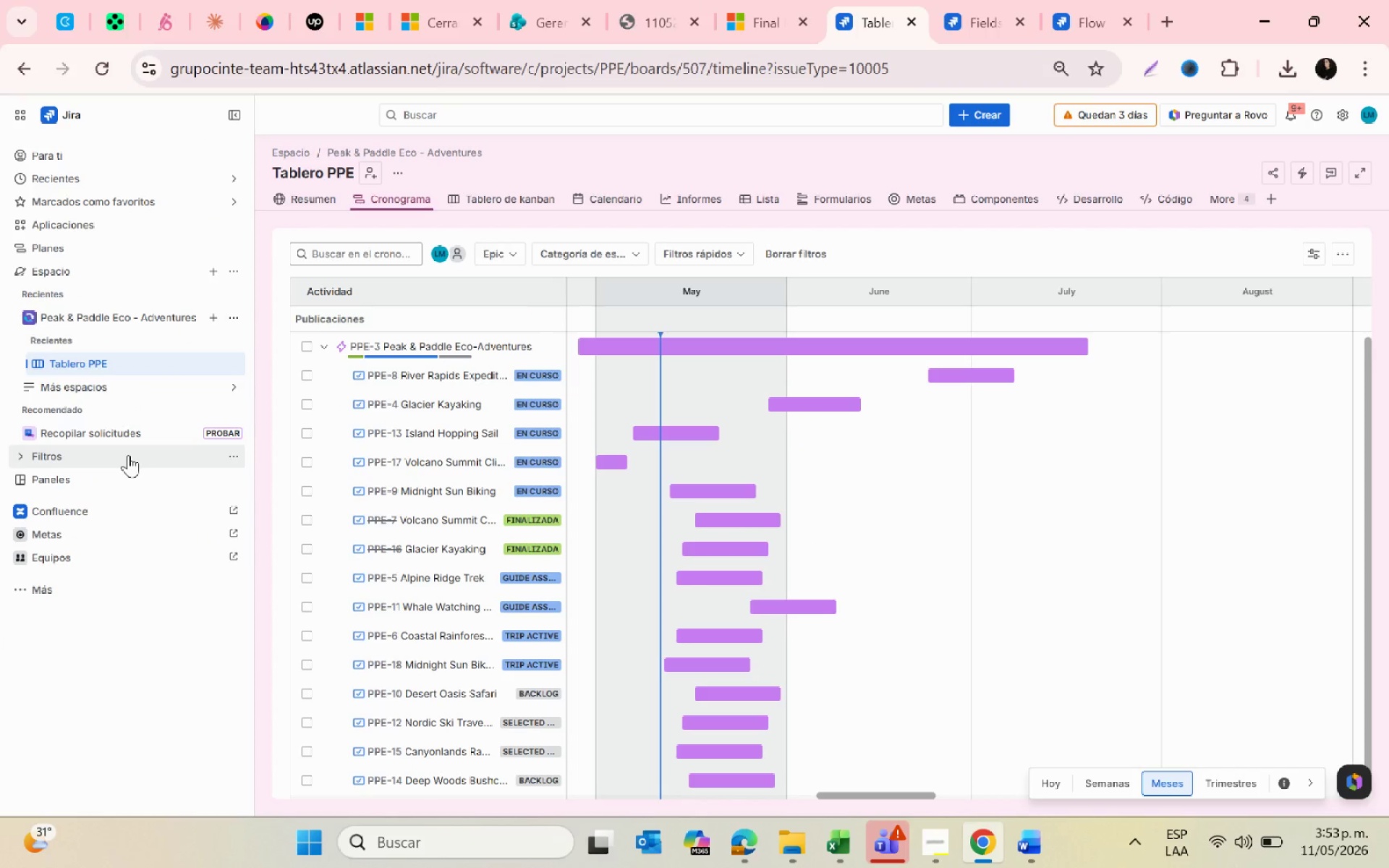 
key(Alt+AltLeft)
 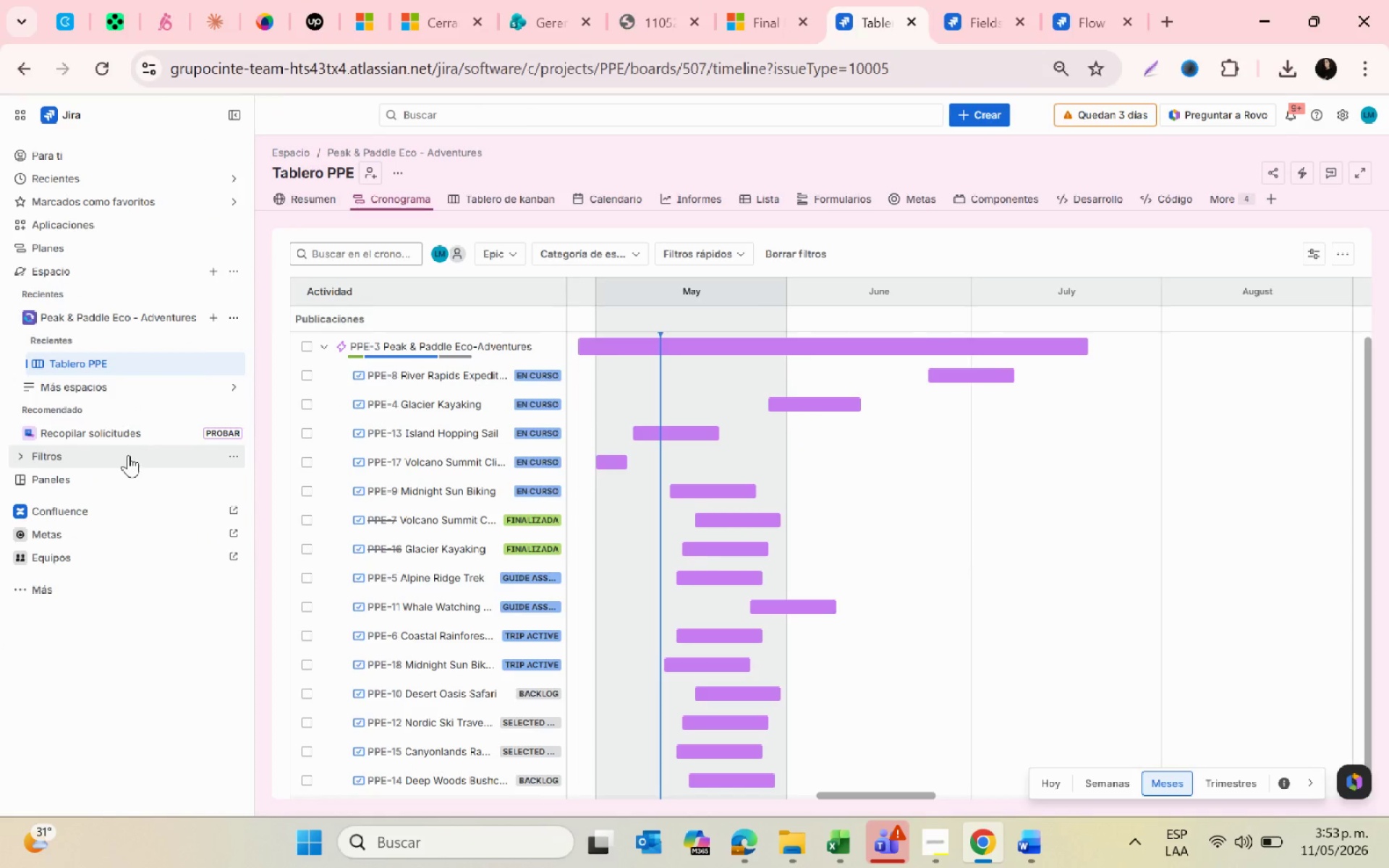 
key(Alt+Tab)
 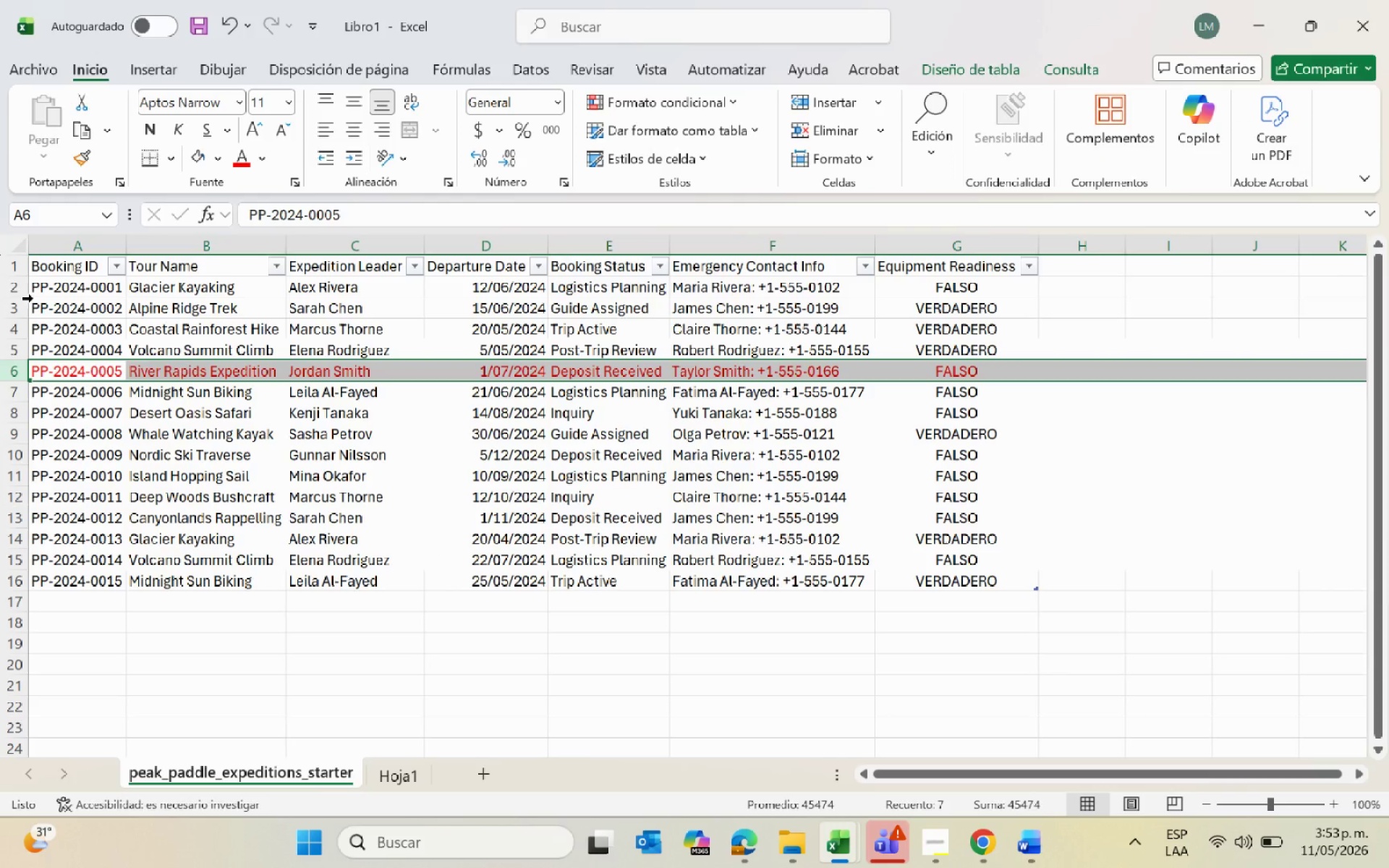 
left_click([17, 289])
 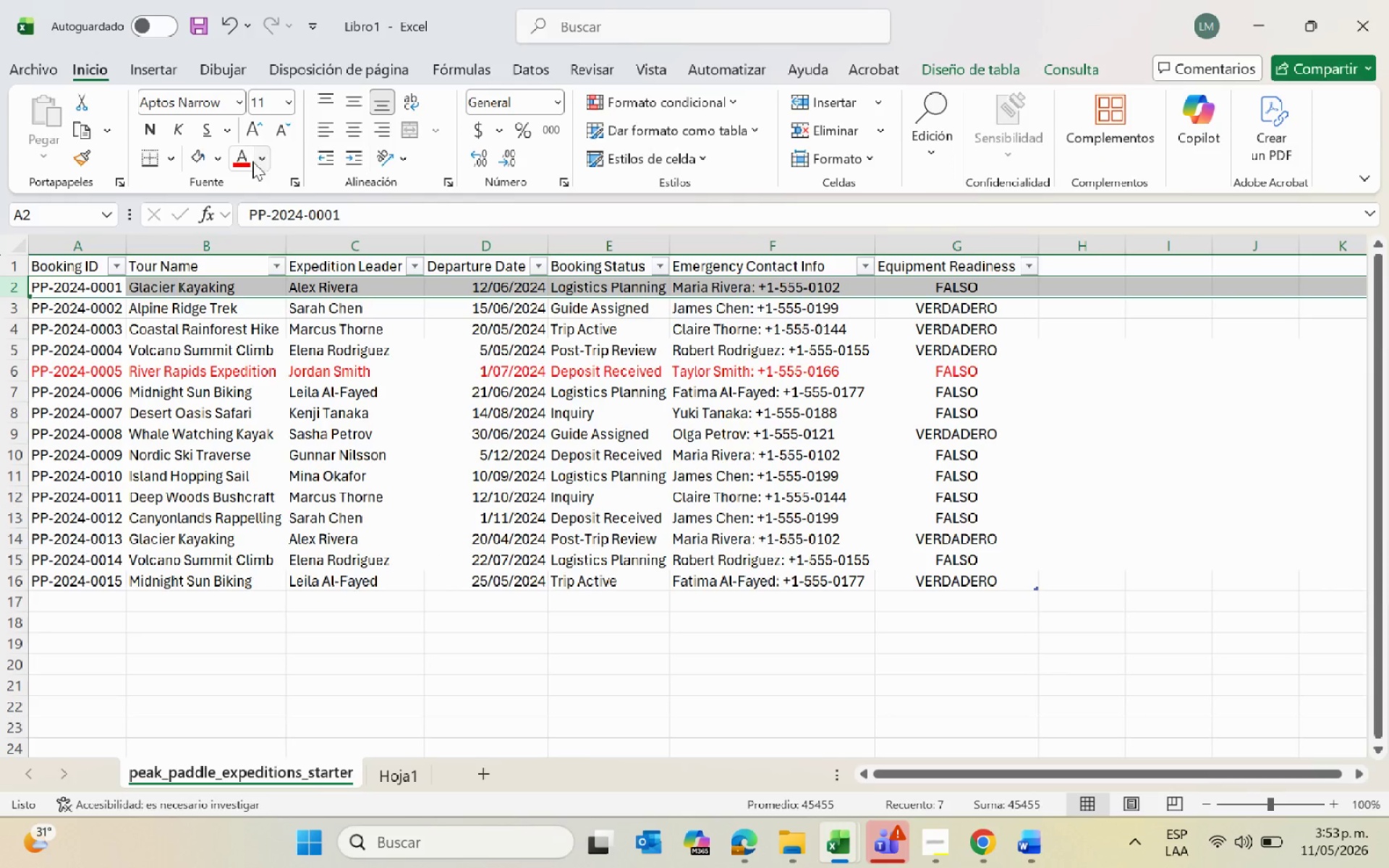 
left_click([235, 154])
 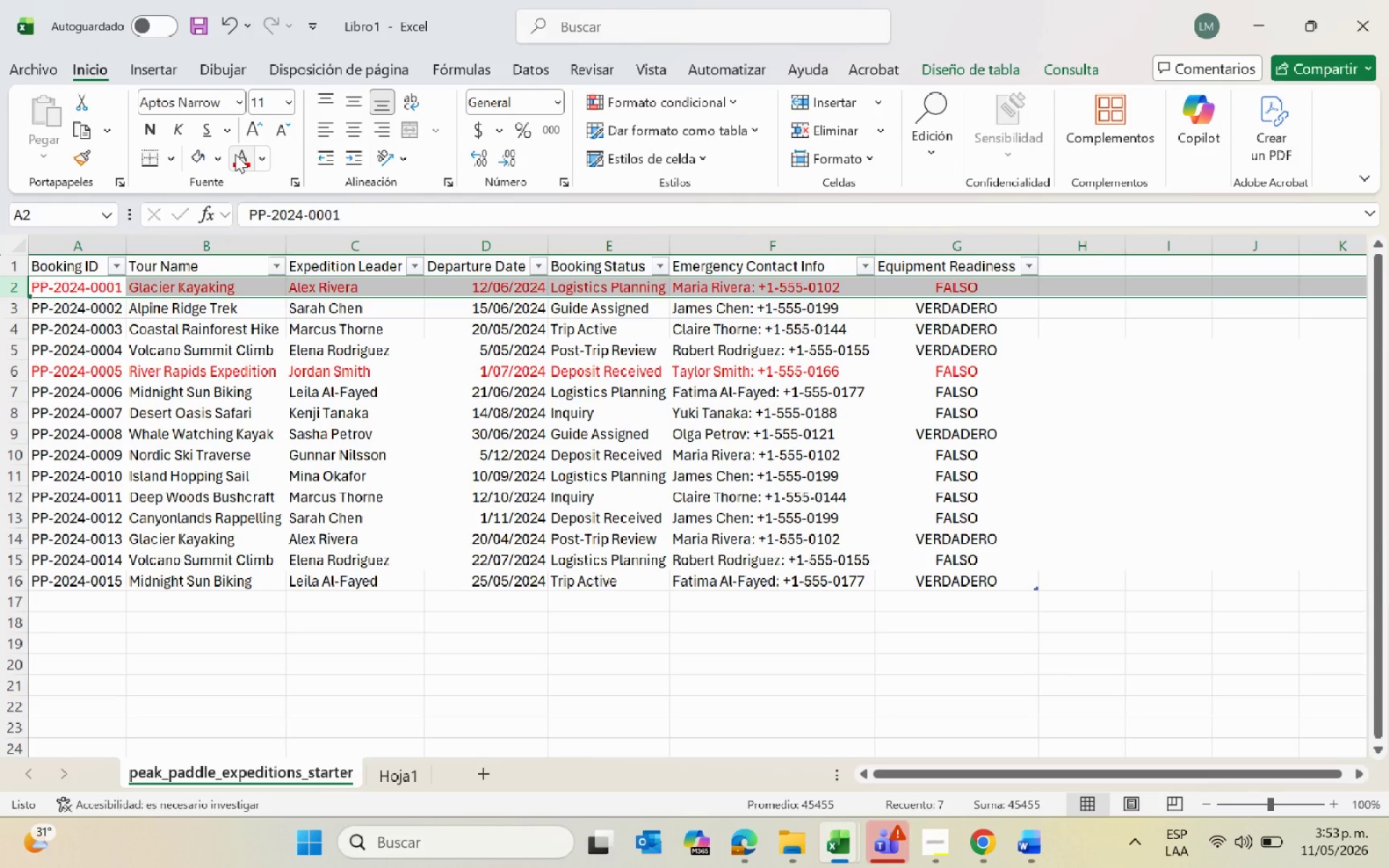 
key(Alt+AltLeft)
 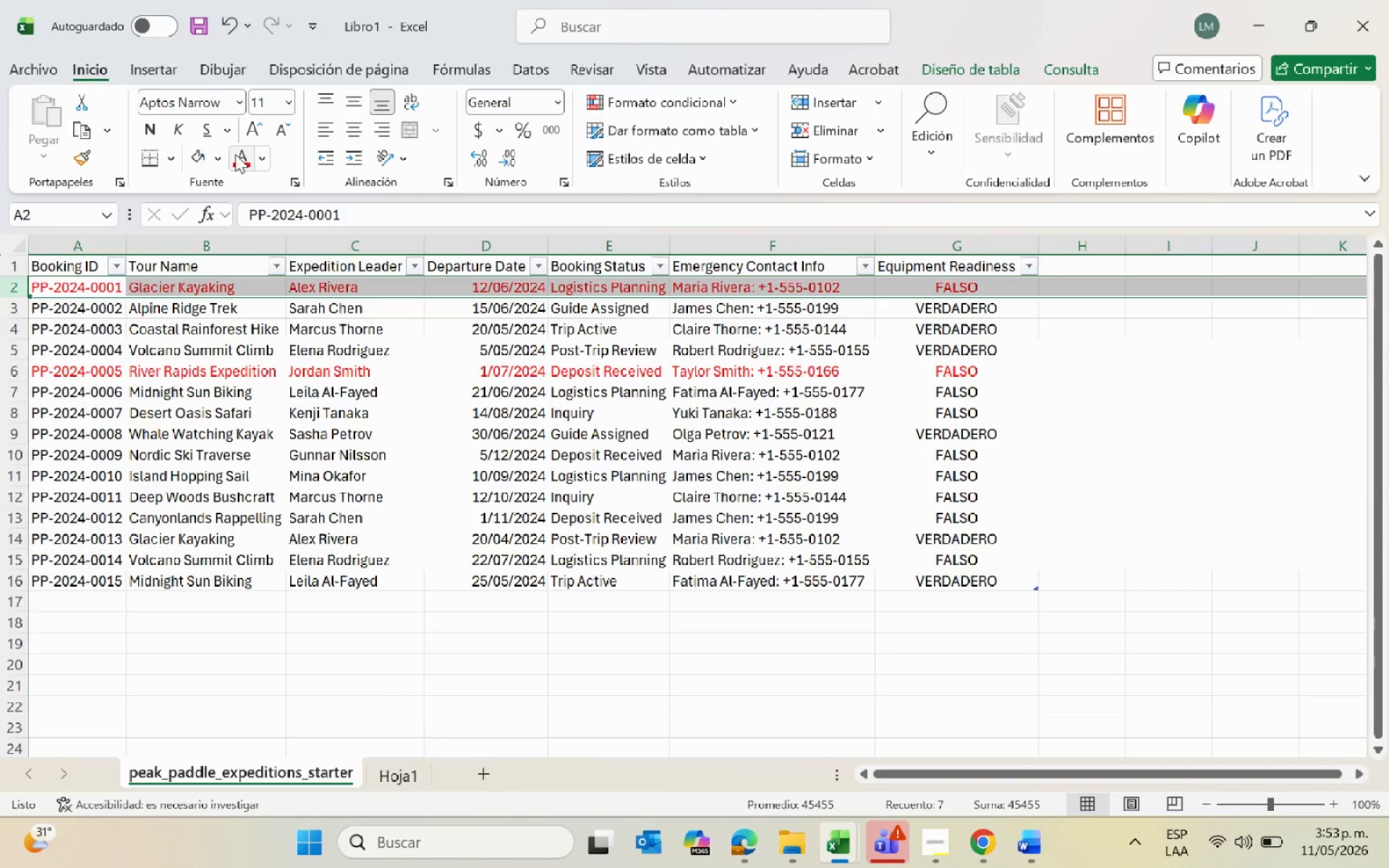 
key(Alt+Tab)
 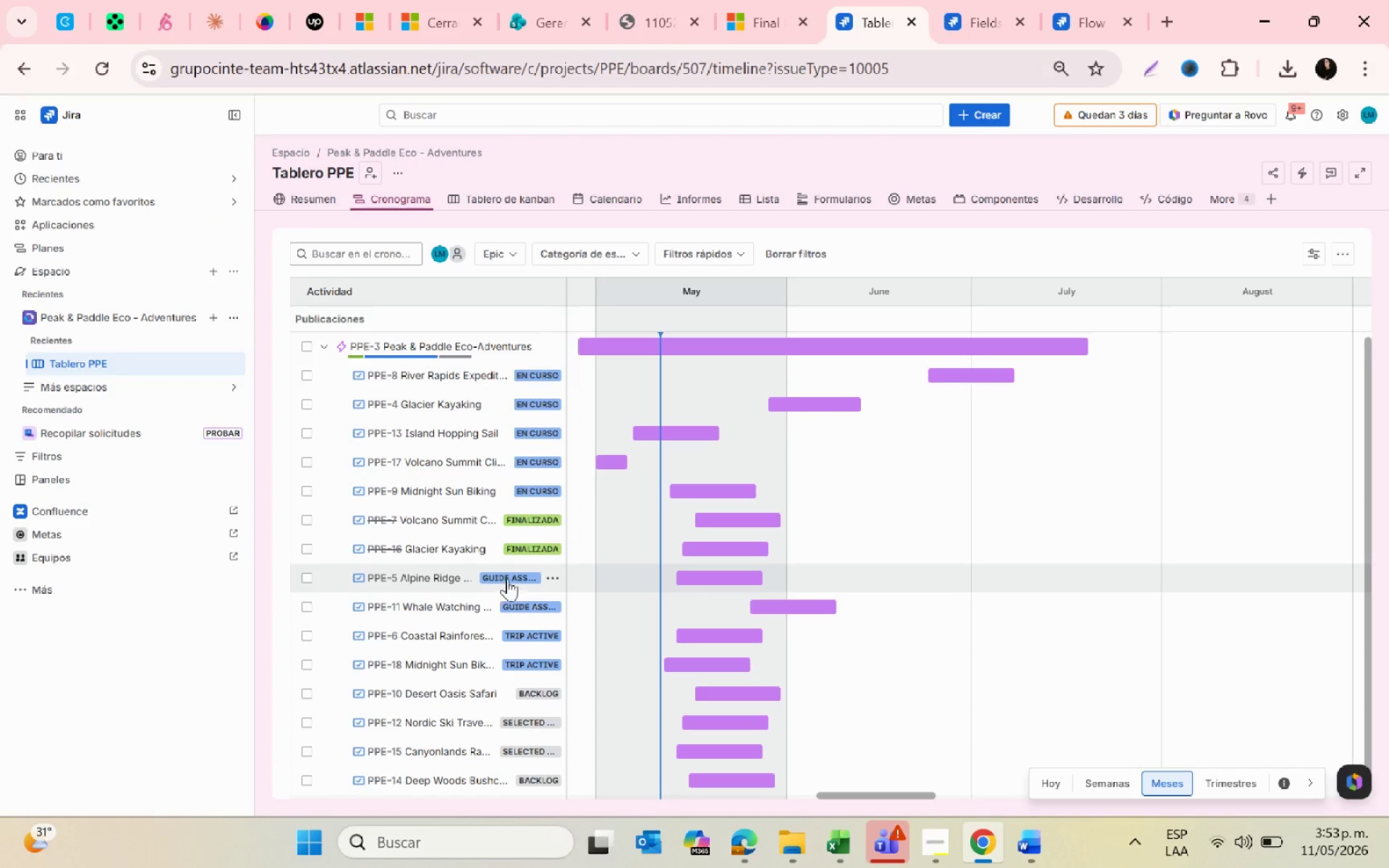 
key(Alt+AltLeft)
 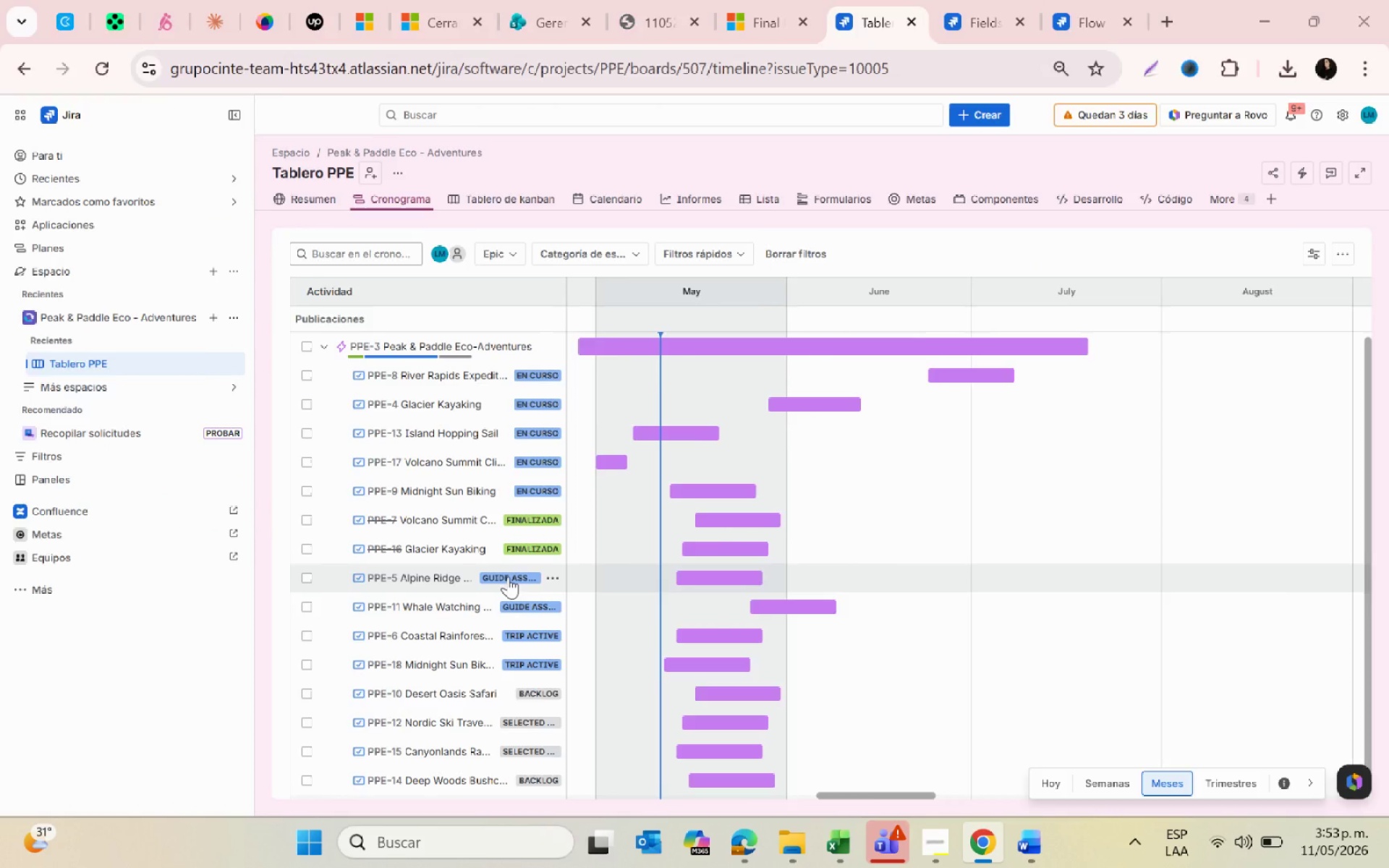 
key(Alt+Tab)
 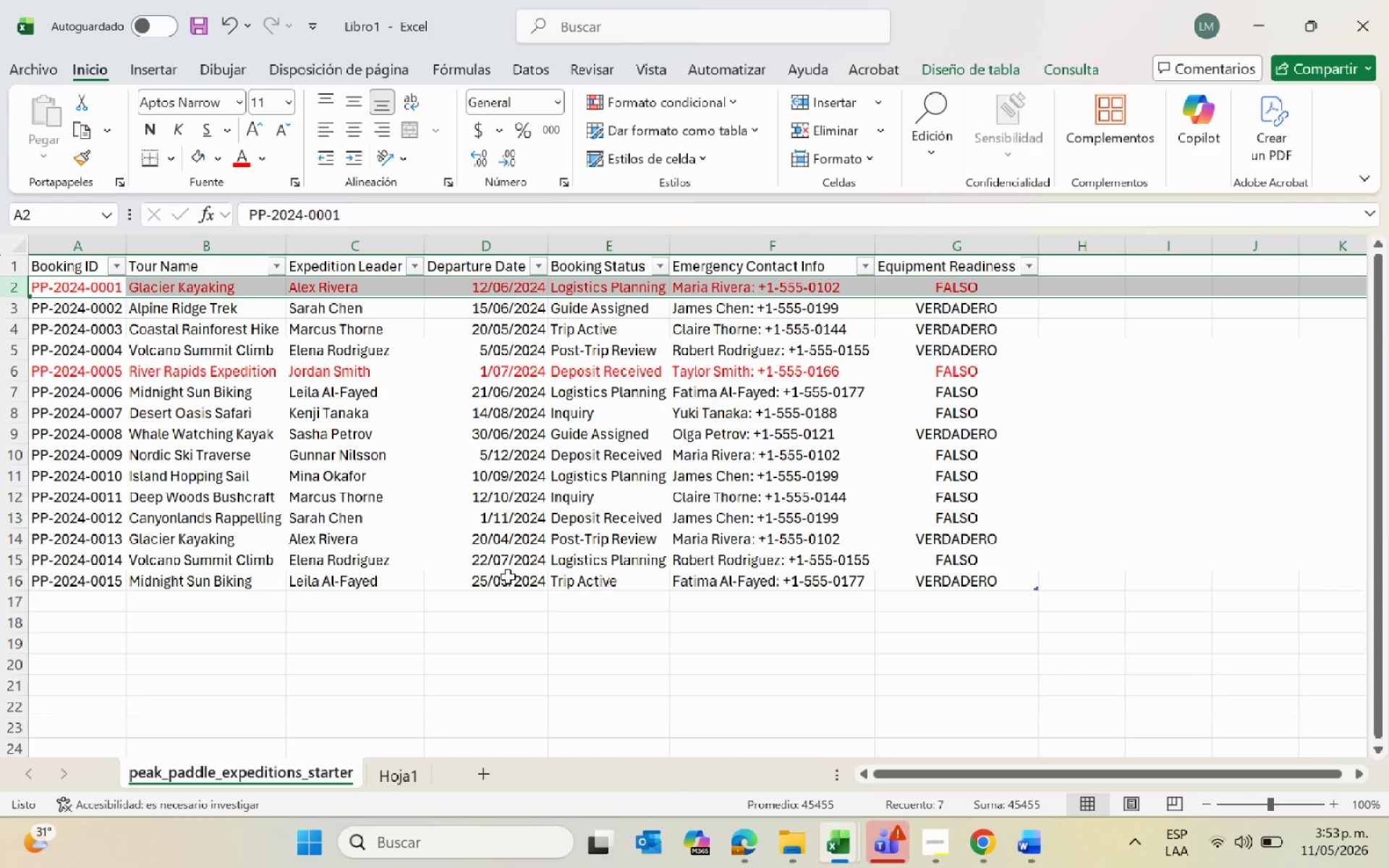 
key(Alt+AltLeft)
 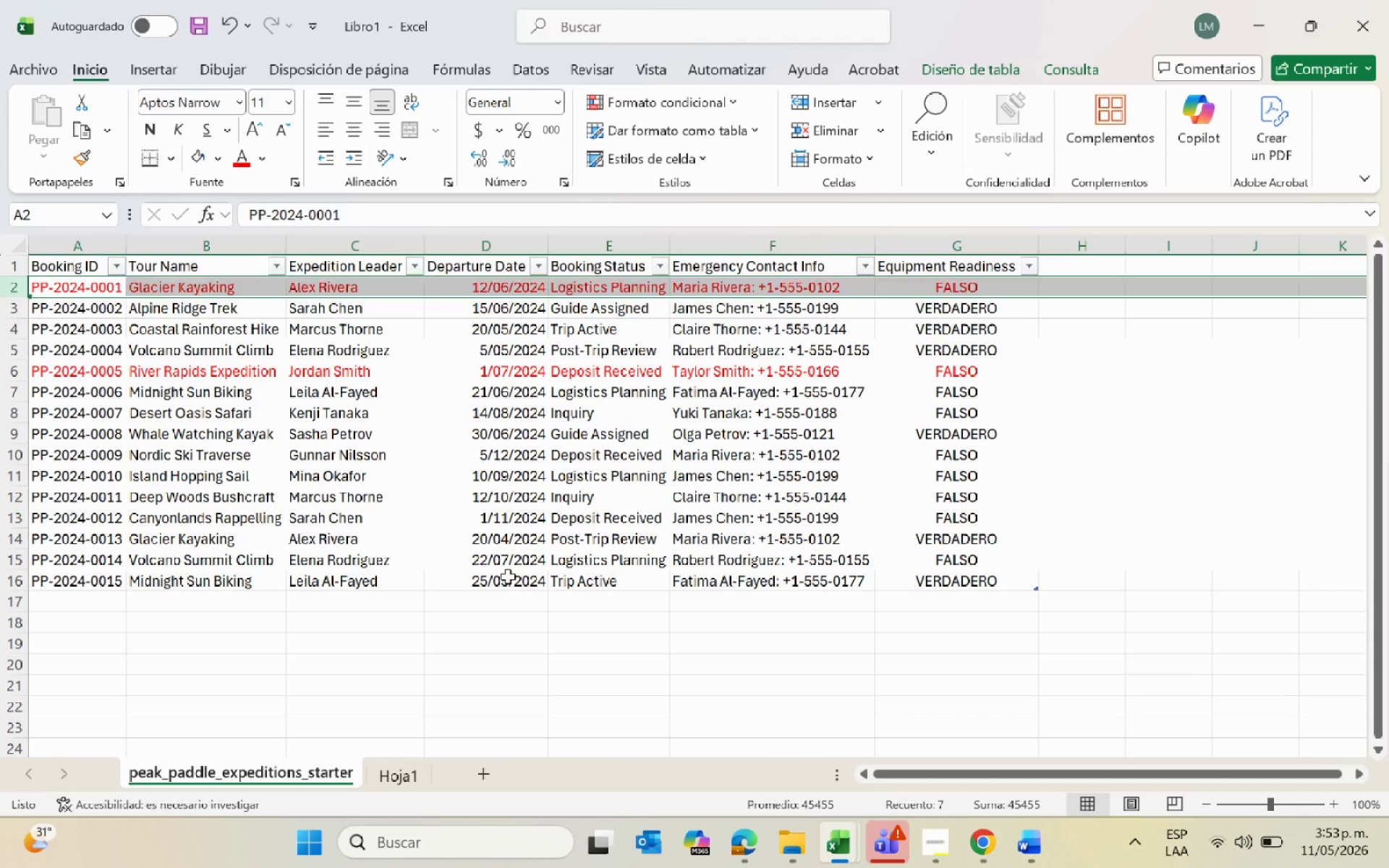 
key(Alt+Tab)
 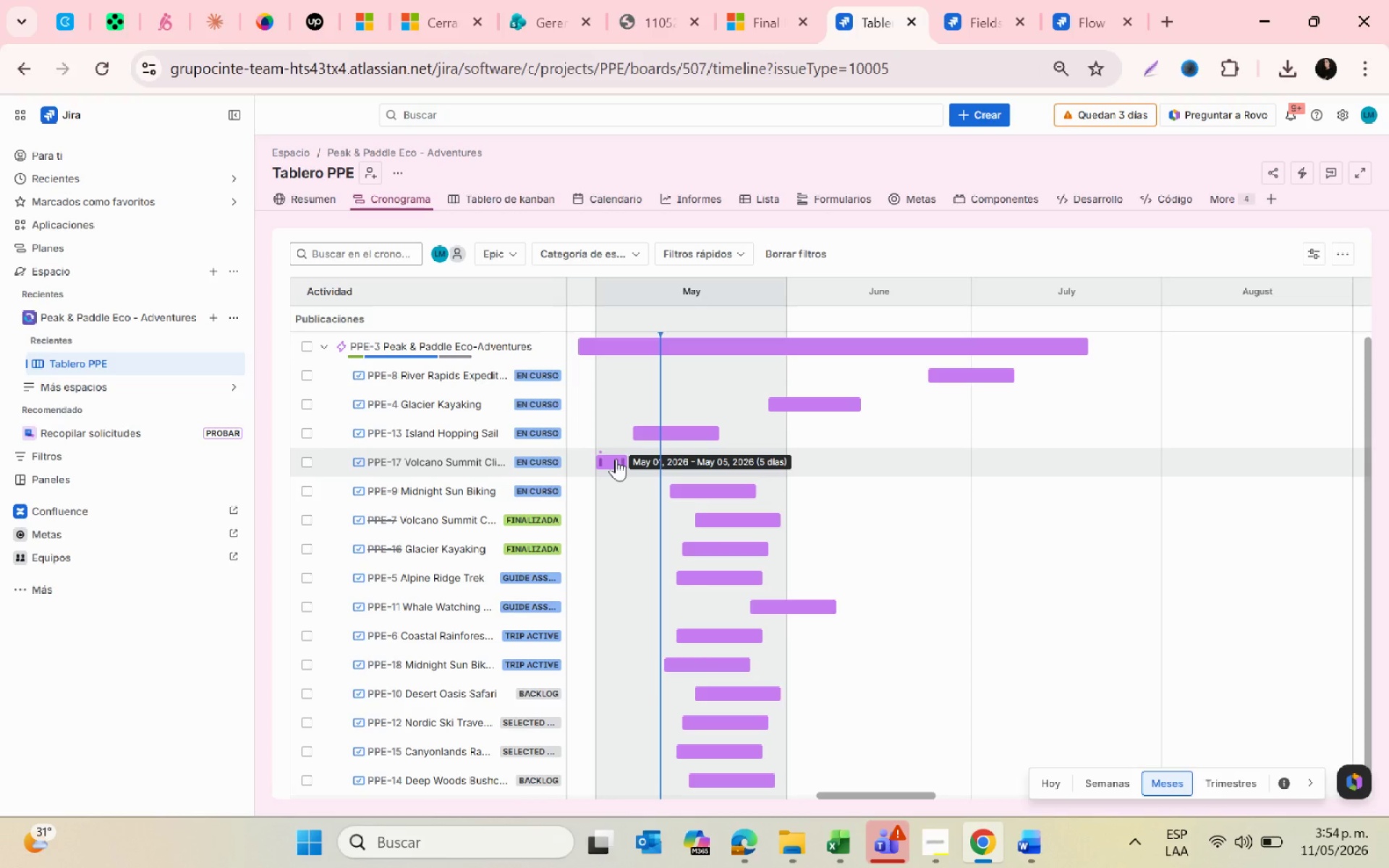 
wait(32.84)
 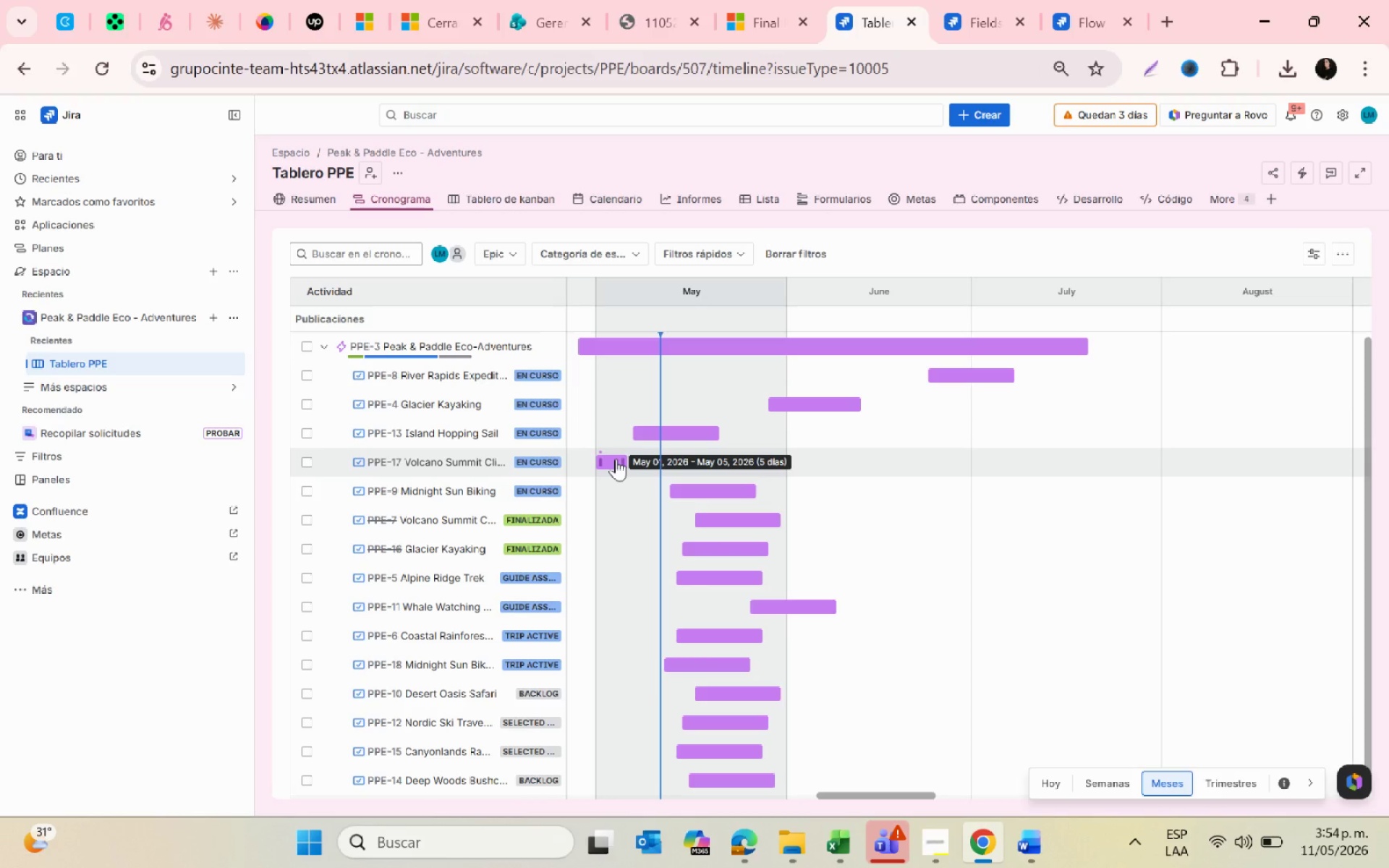 
key(Alt+AltLeft)
 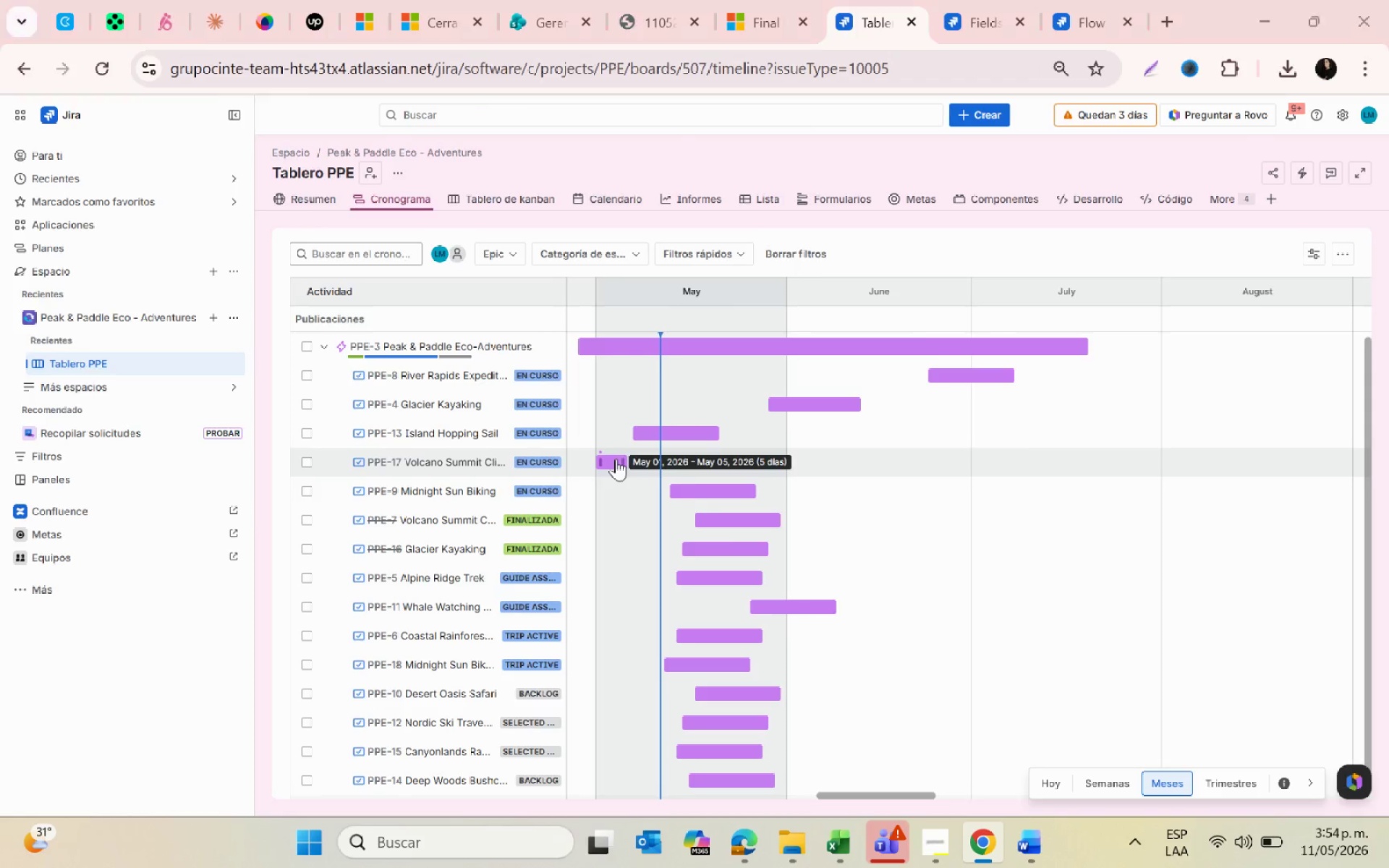 
key(Alt+Tab)
 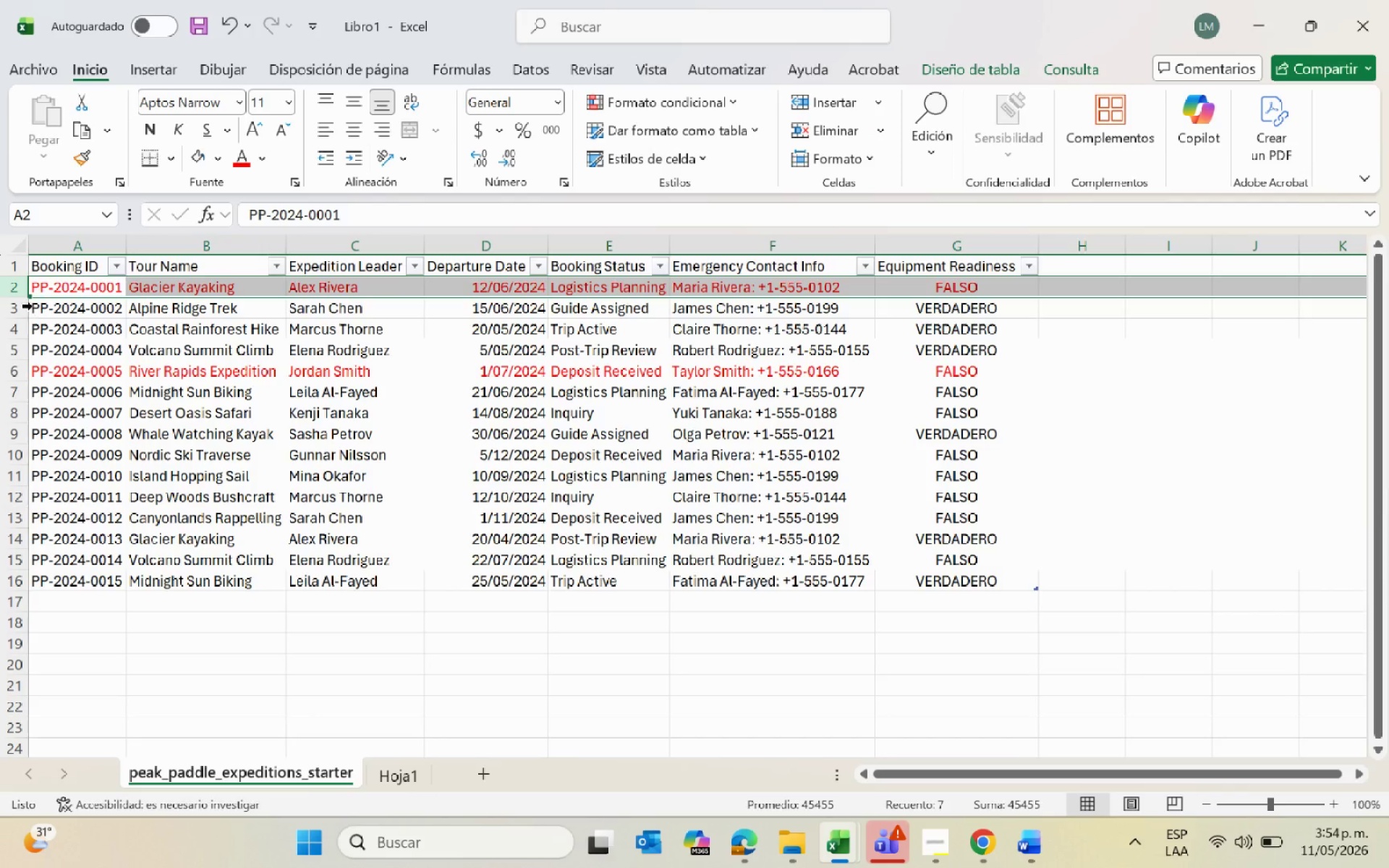 
left_click([18, 307])
 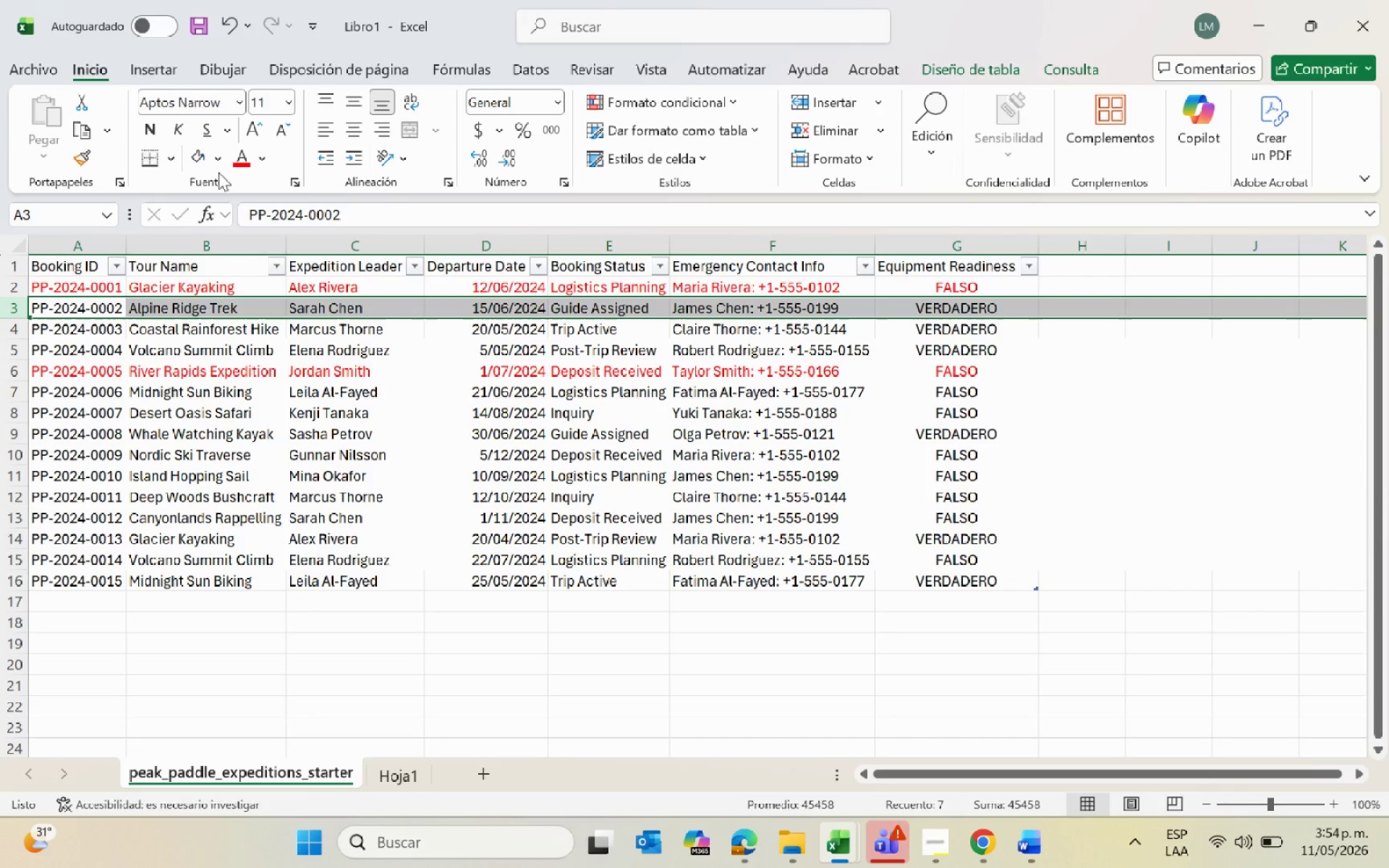 
left_click([238, 161])
 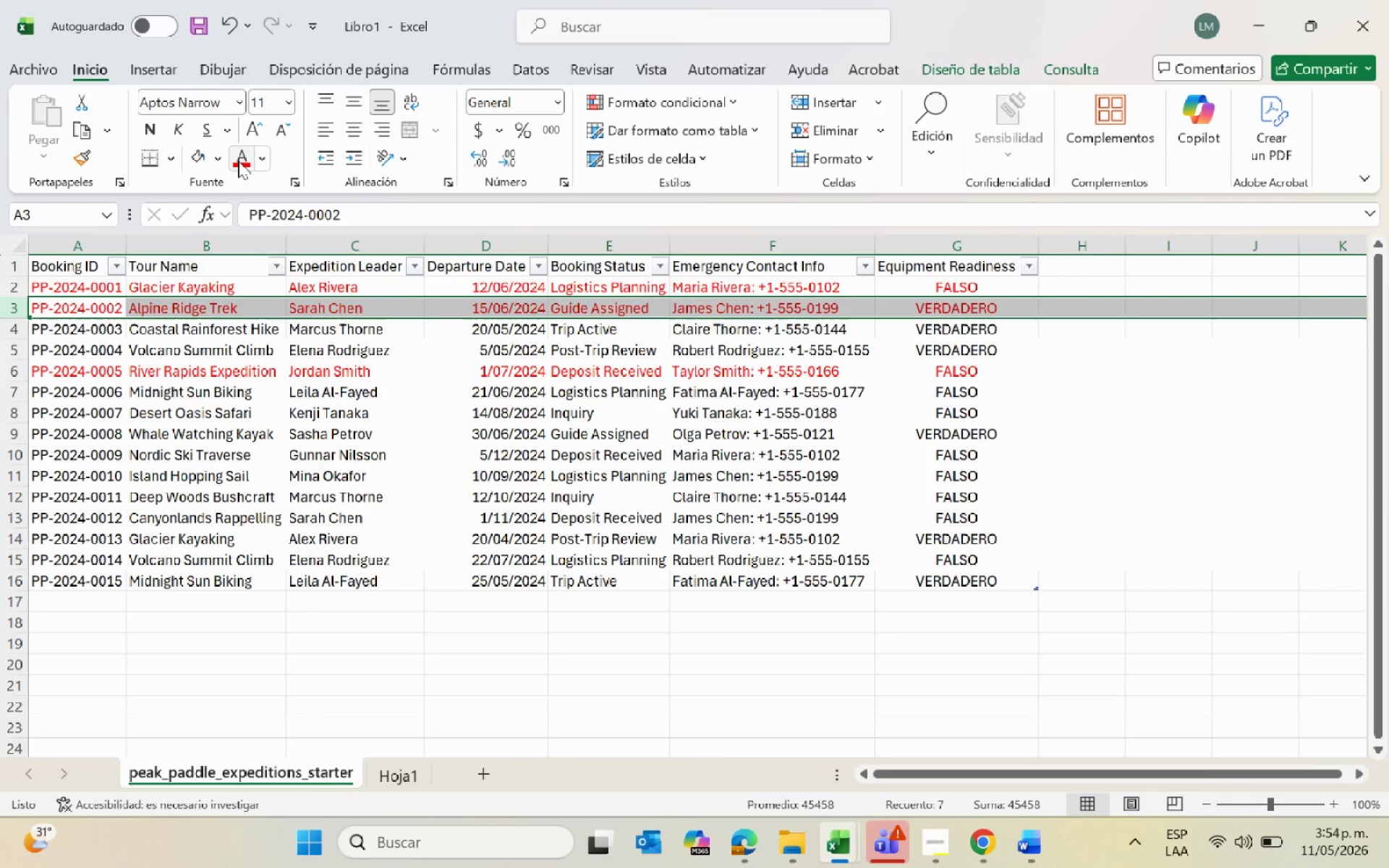 
key(Alt+AltLeft)
 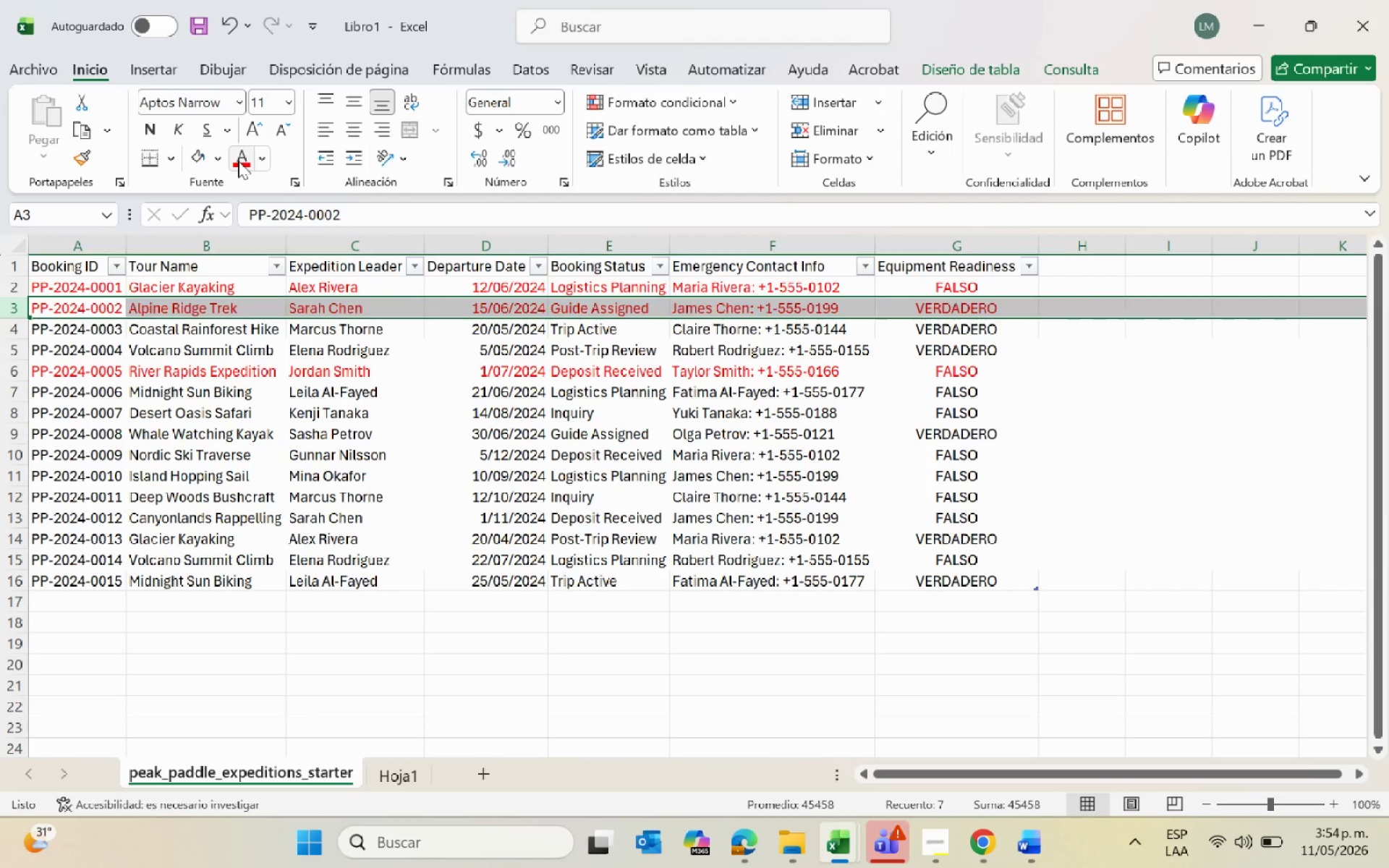 
key(Alt+Tab)
 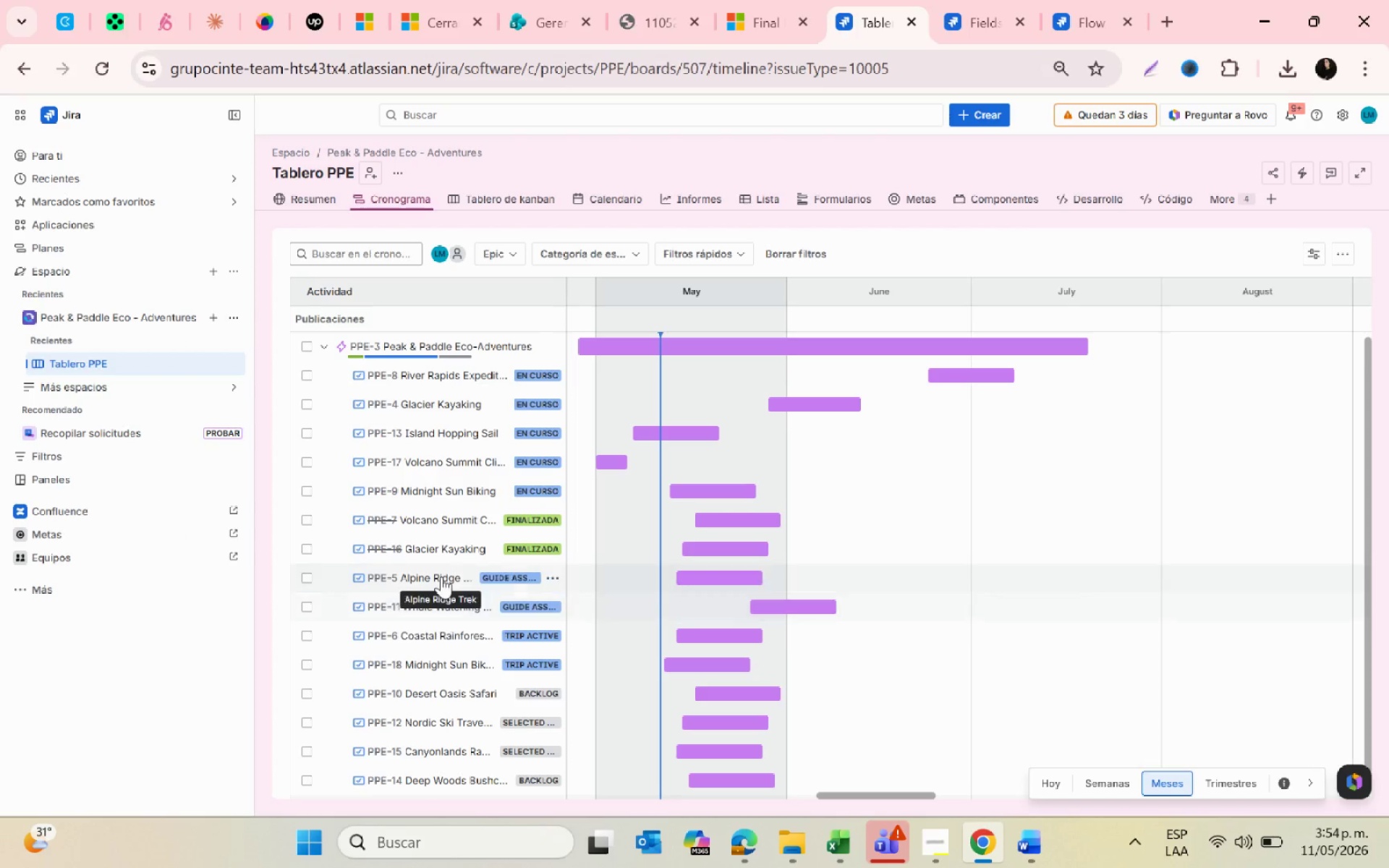 
left_click([441, 576])
 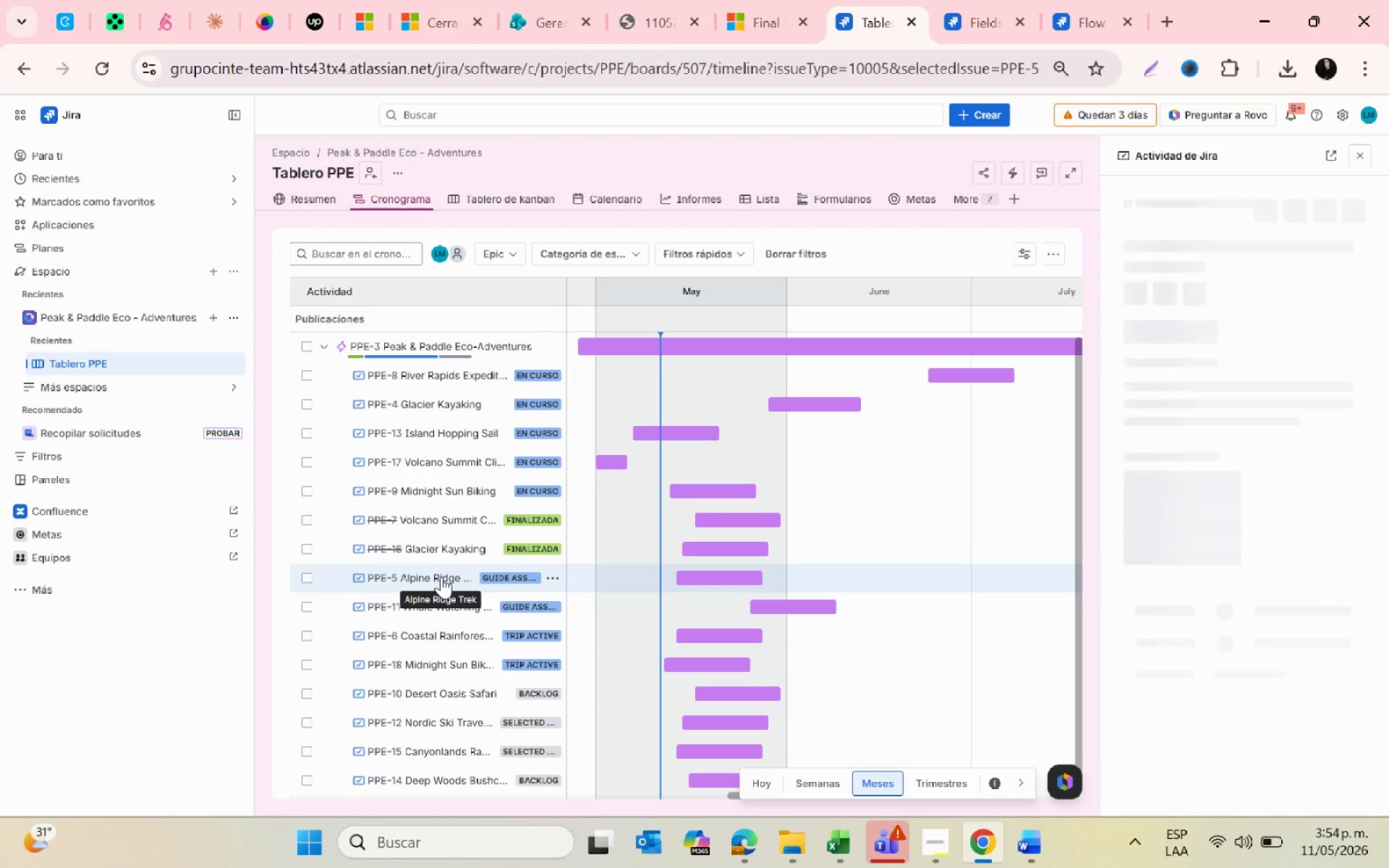 
key(Alt+AltLeft)
 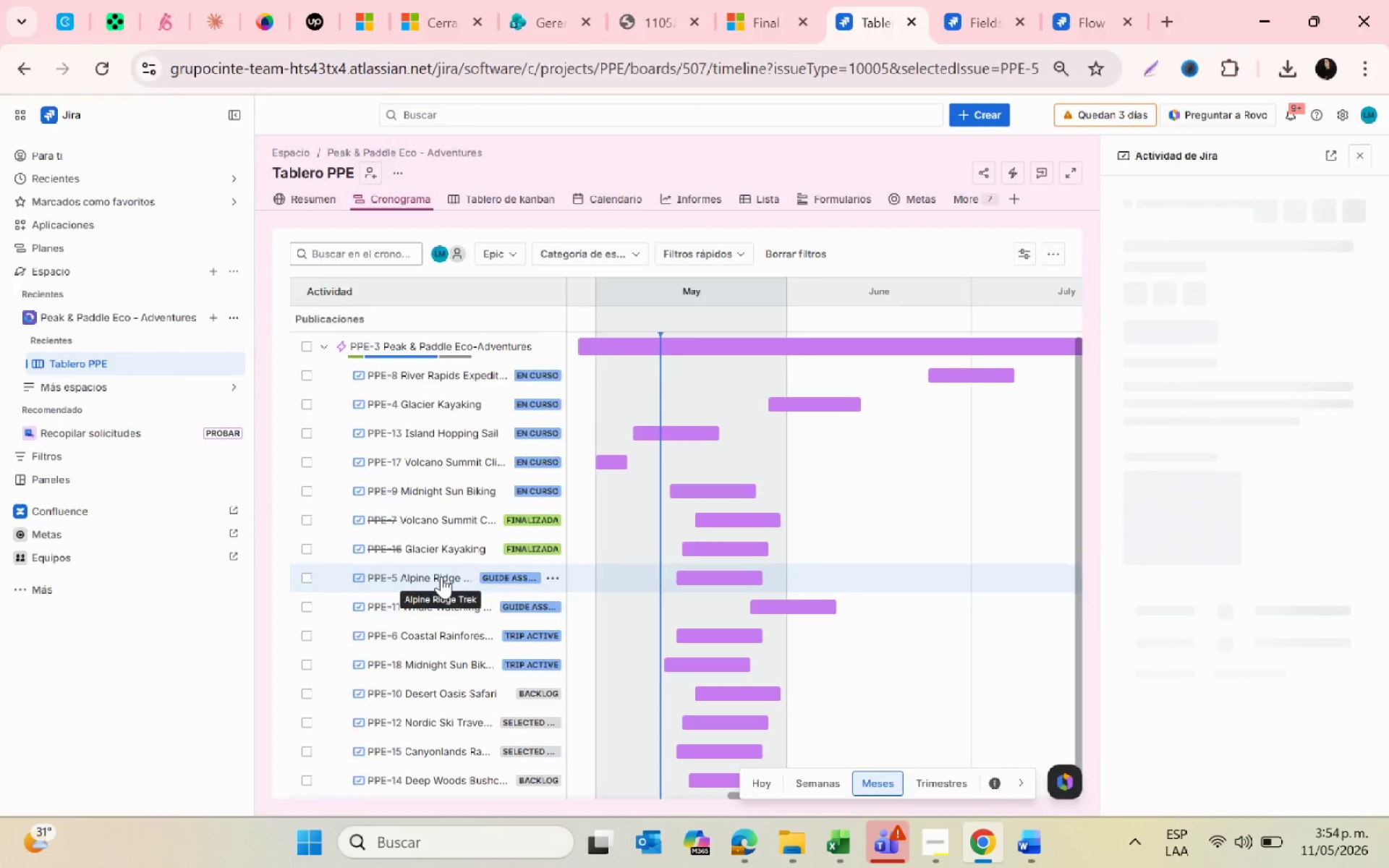 
key(Alt+Tab)
 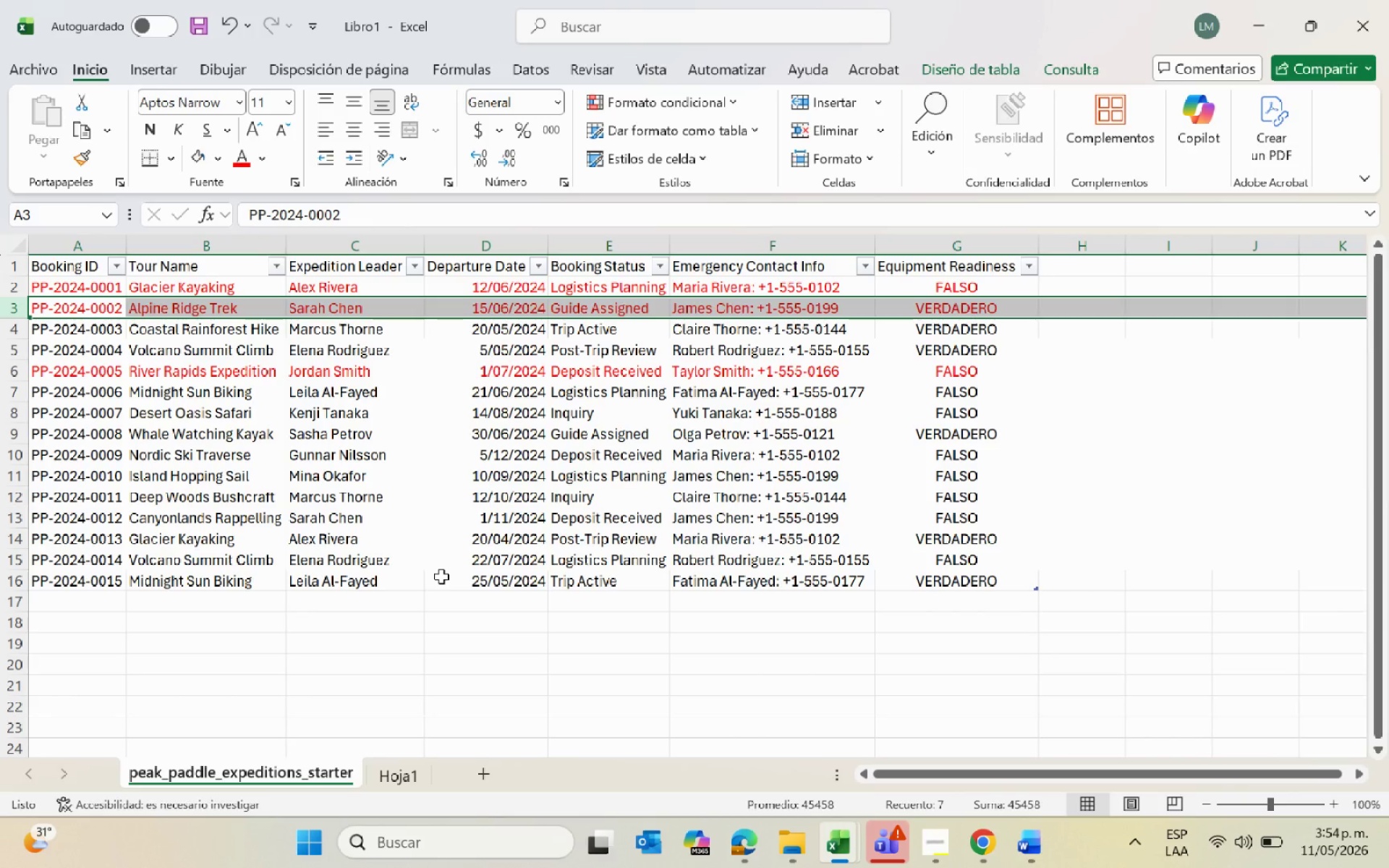 
key(Alt+AltLeft)
 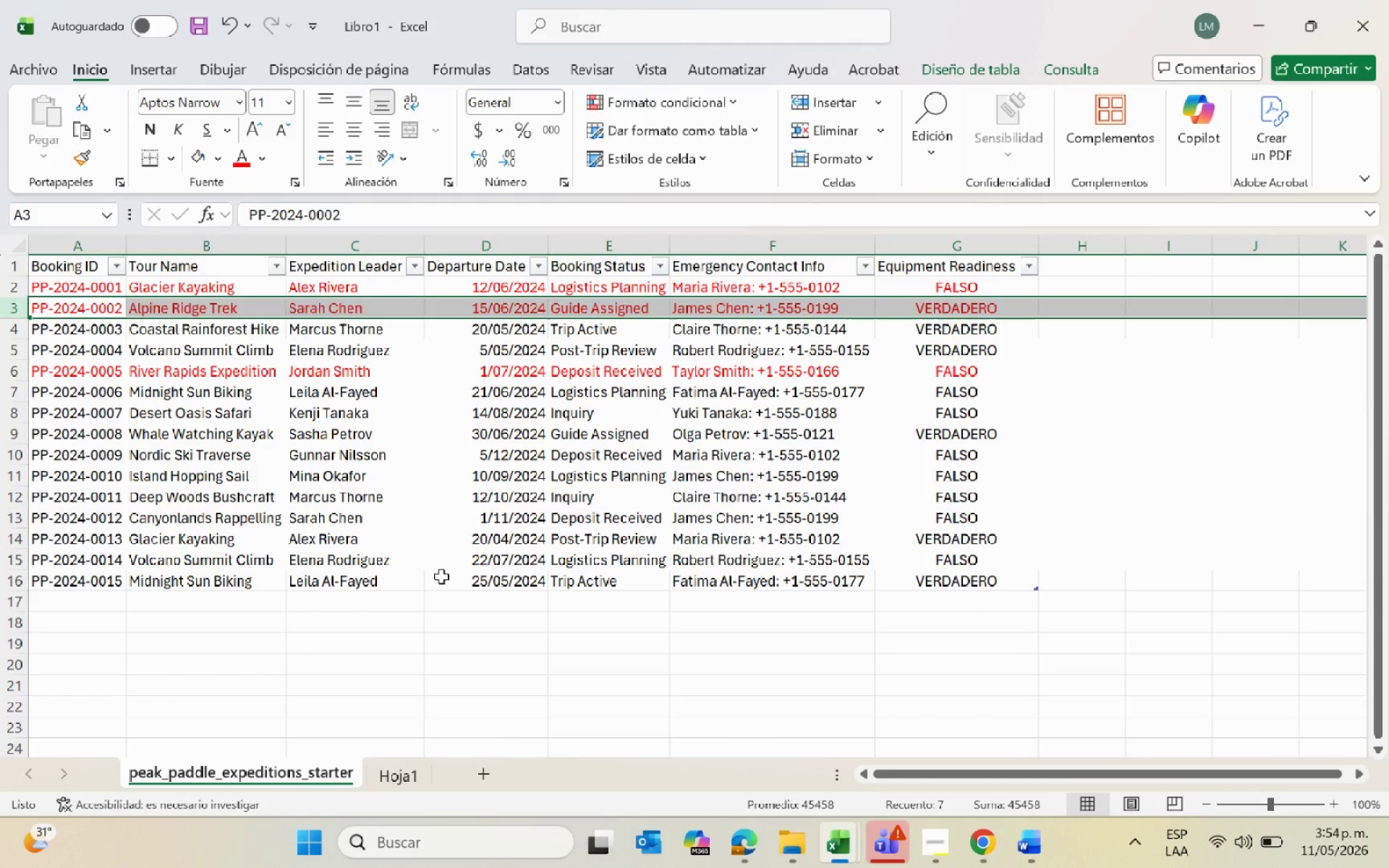 
key(Alt+Tab)
 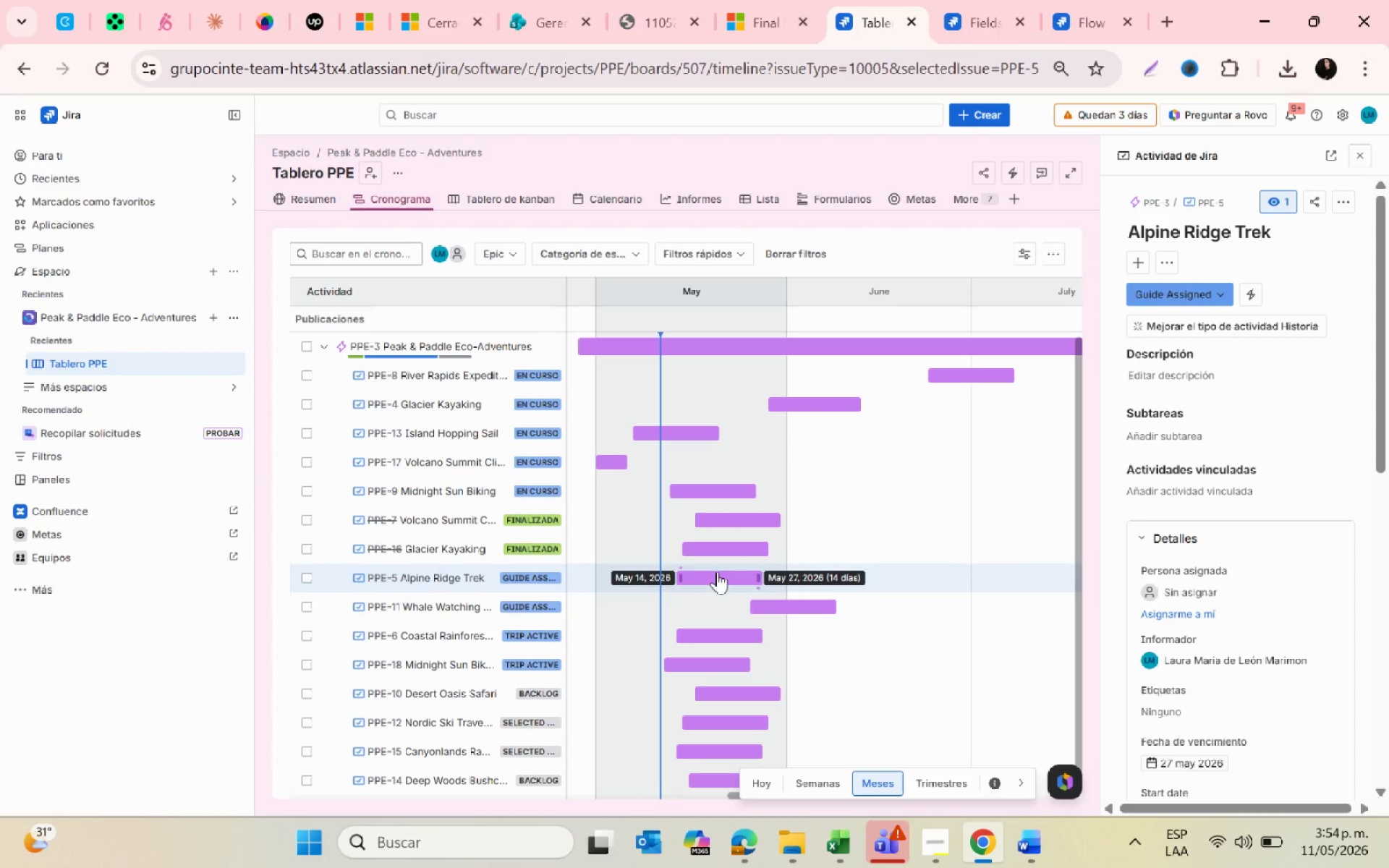 
left_click_drag(start_coordinate=[716, 573], to_coordinate=[835, 572])
 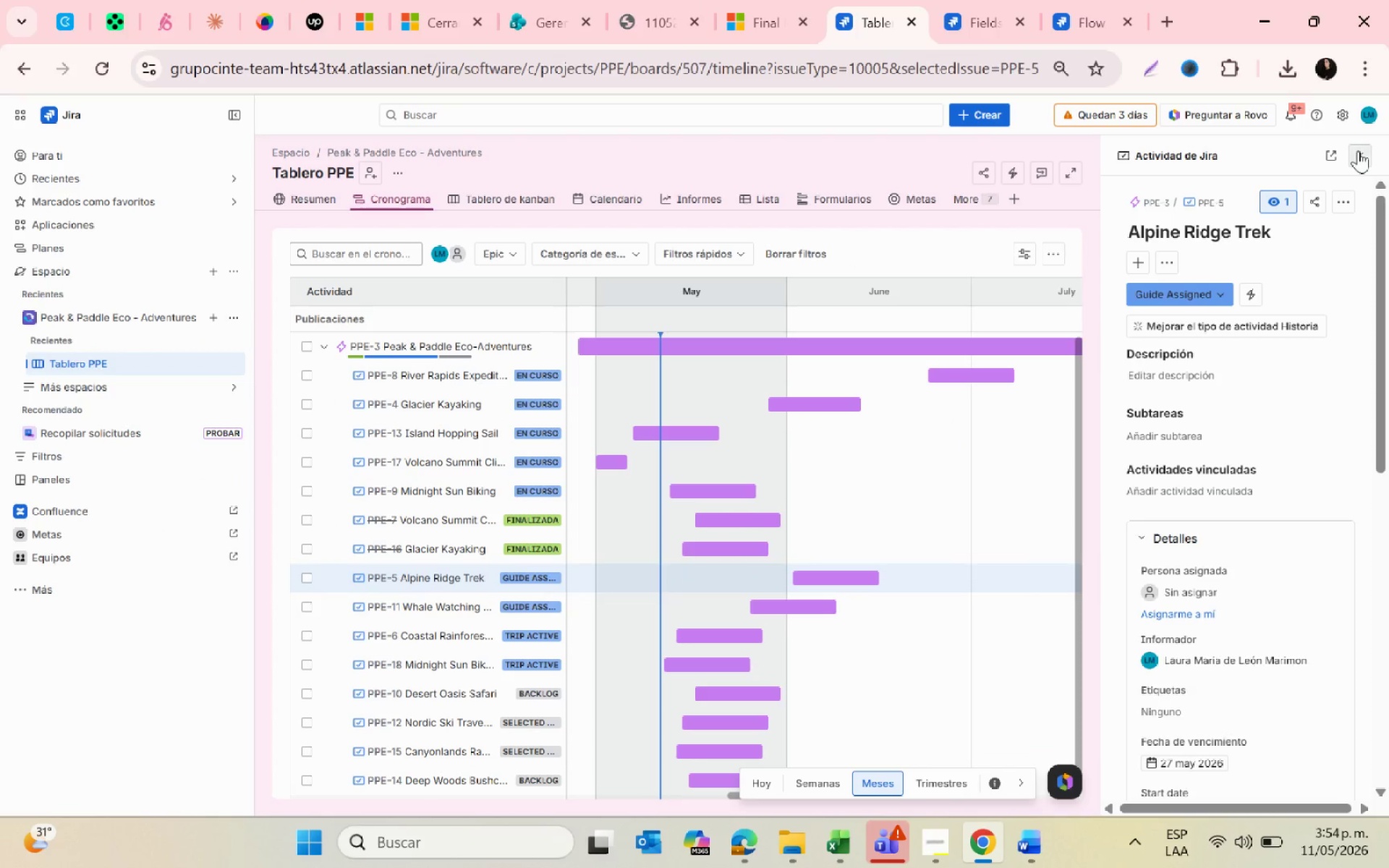 
left_click([1358, 150])
 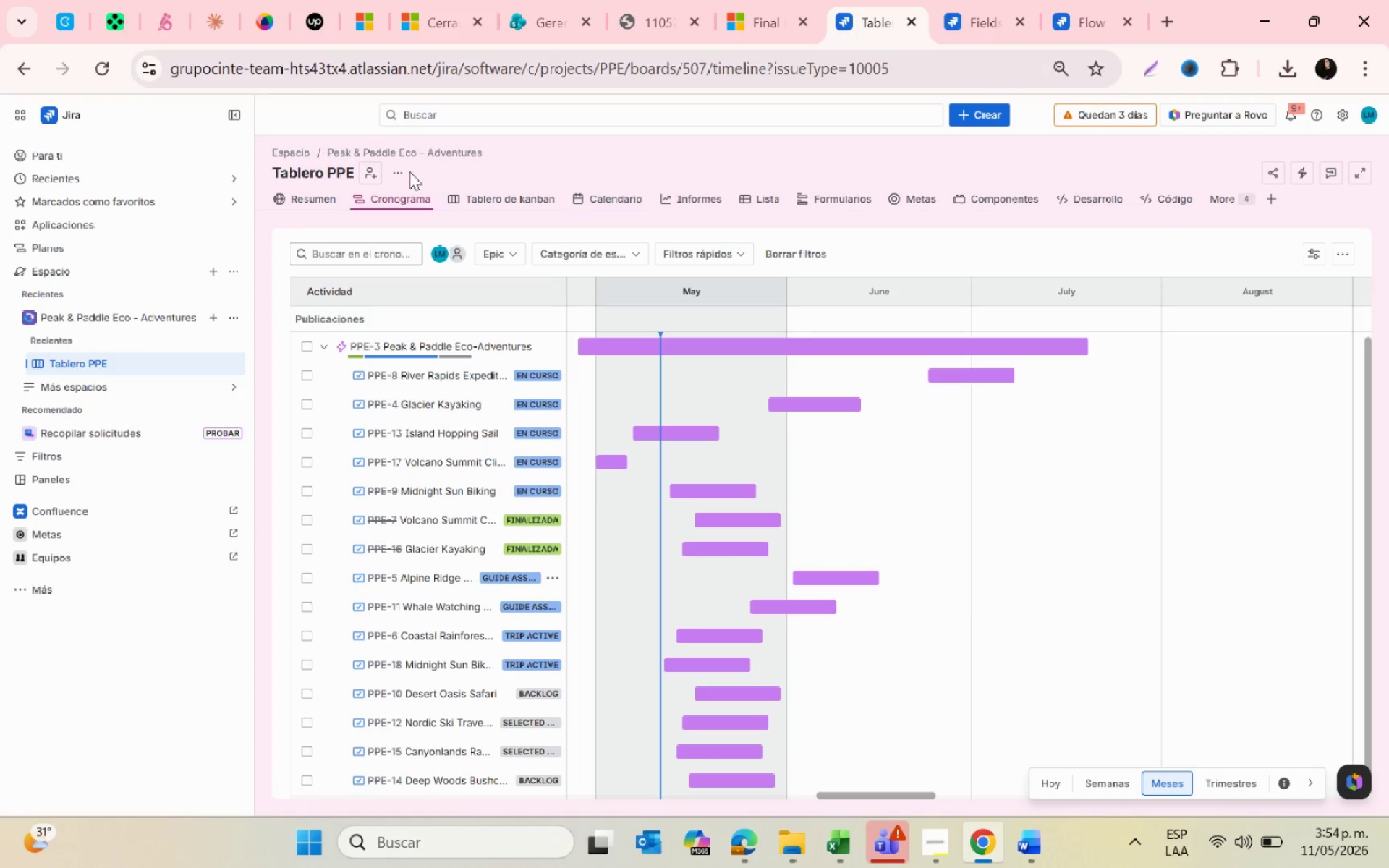 
left_click([490, 192])
 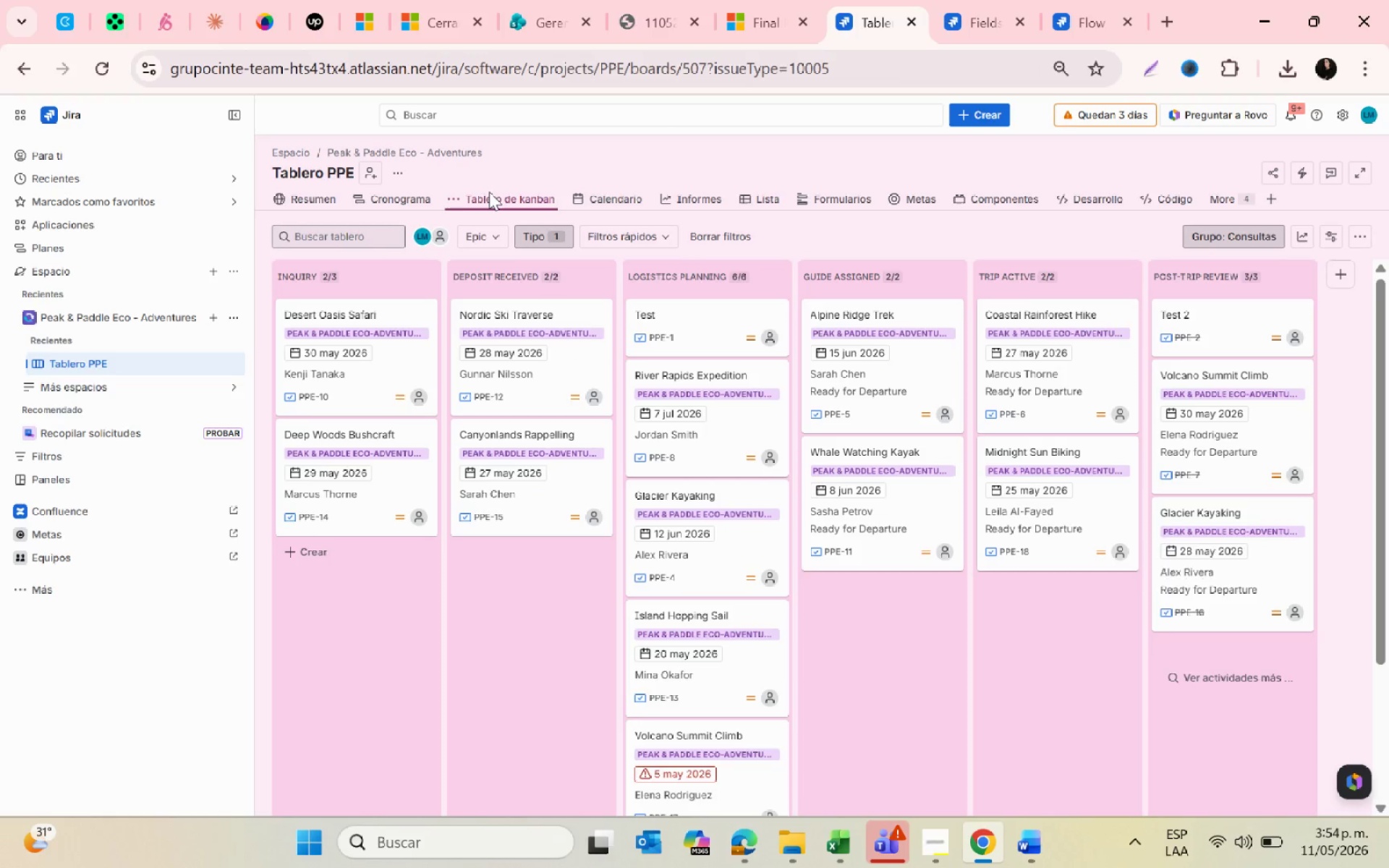 
left_click([404, 203])
 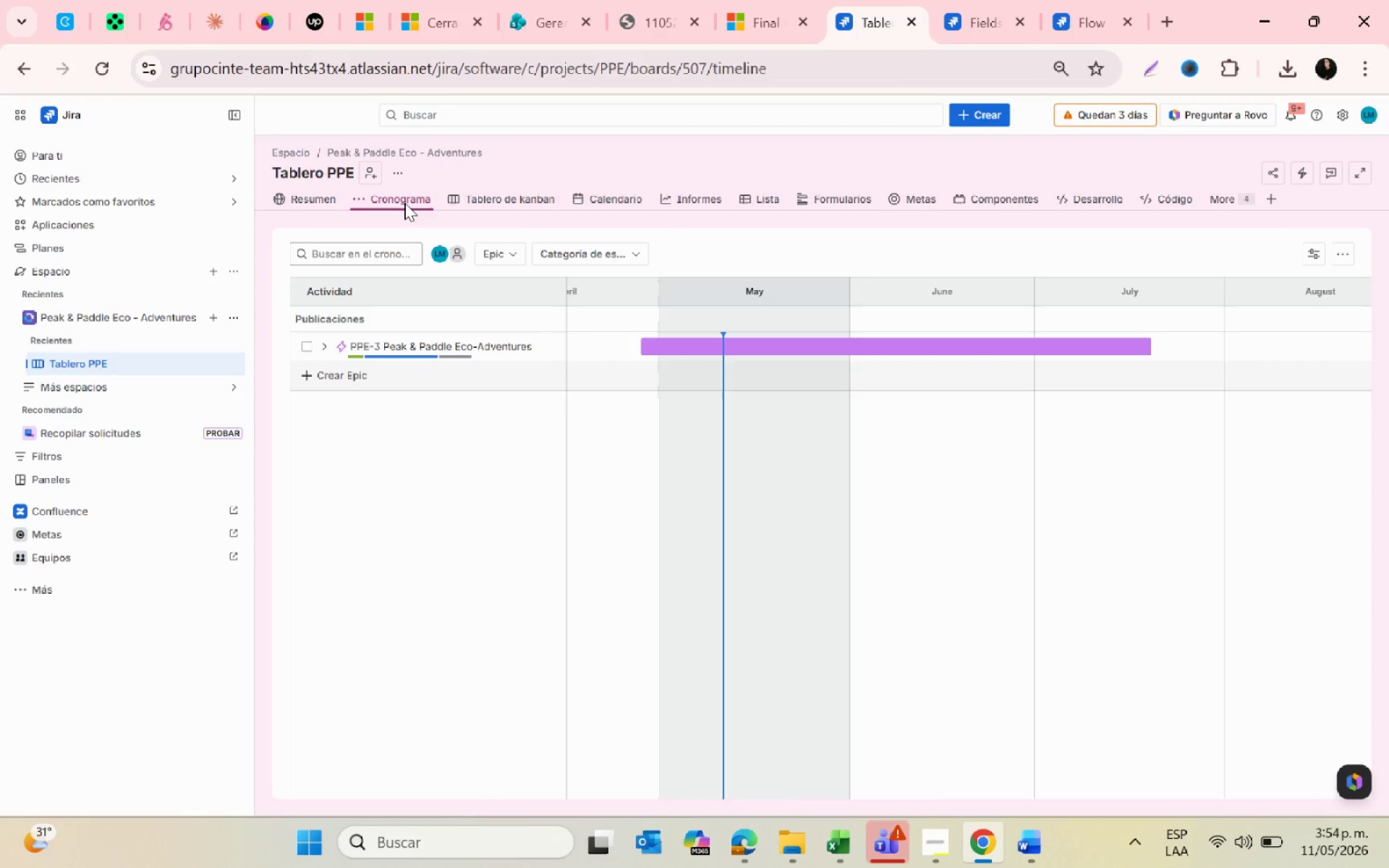 
key(Alt+AltLeft)
 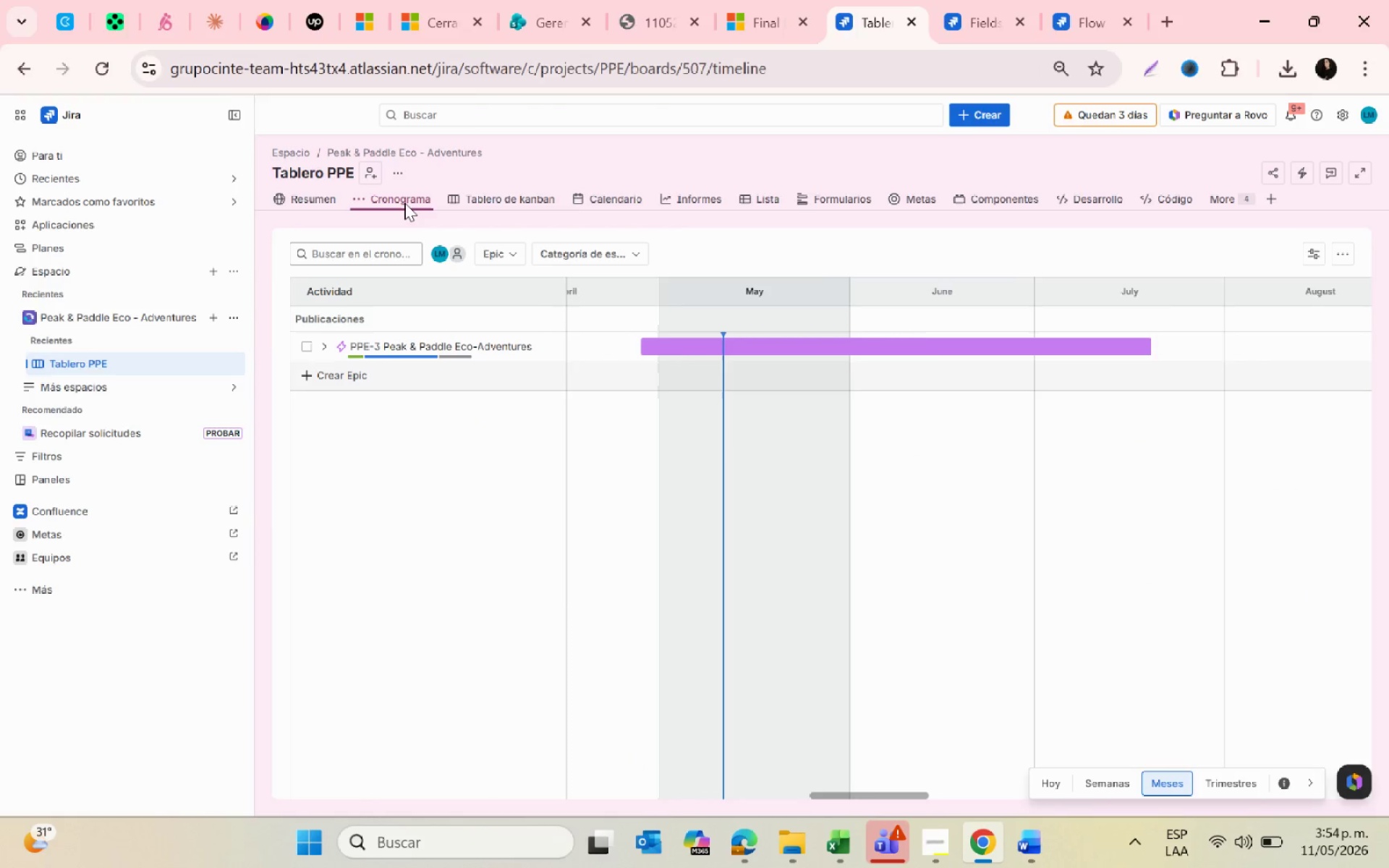 
key(Alt+Tab)
 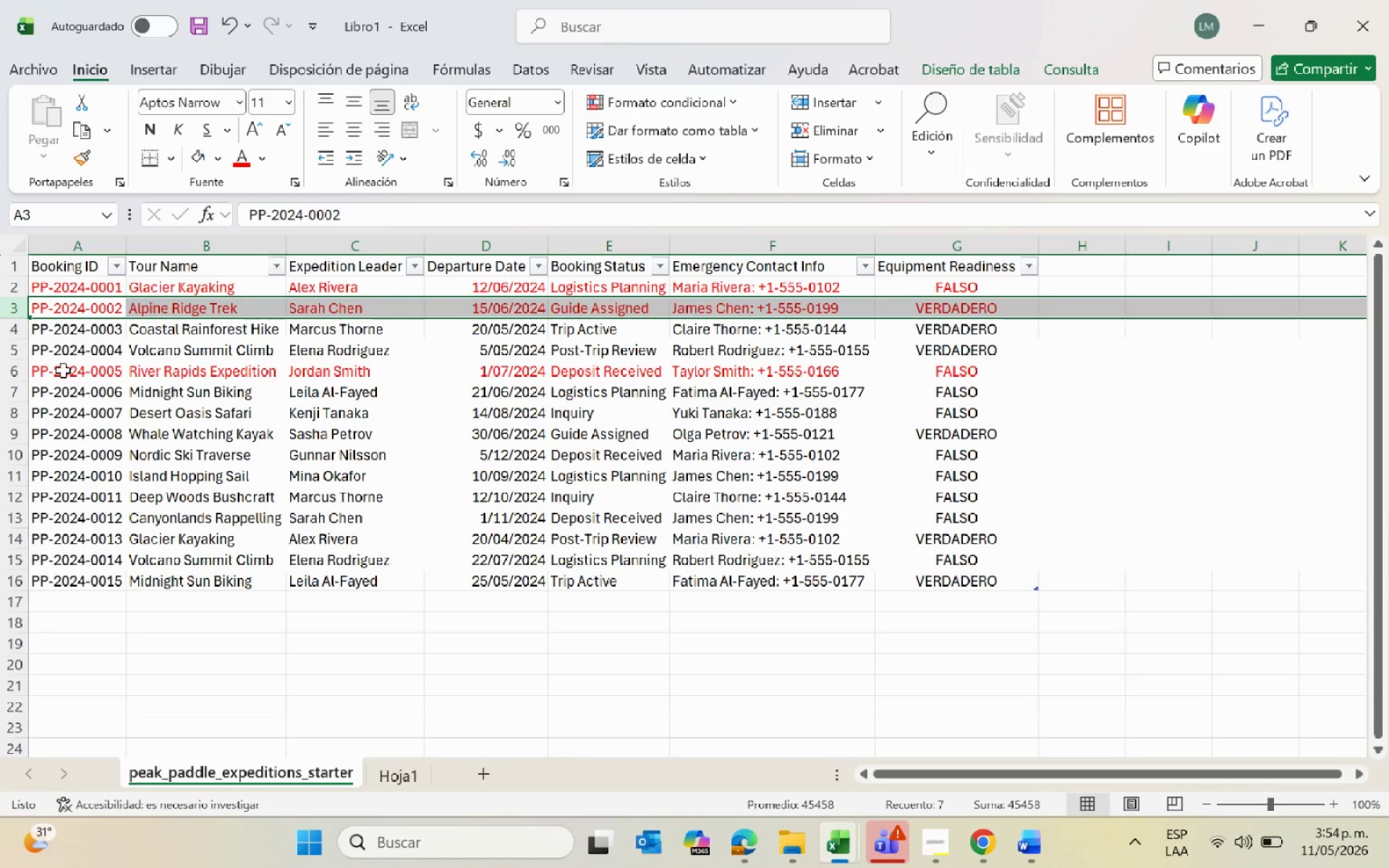 
key(Alt+AltLeft)
 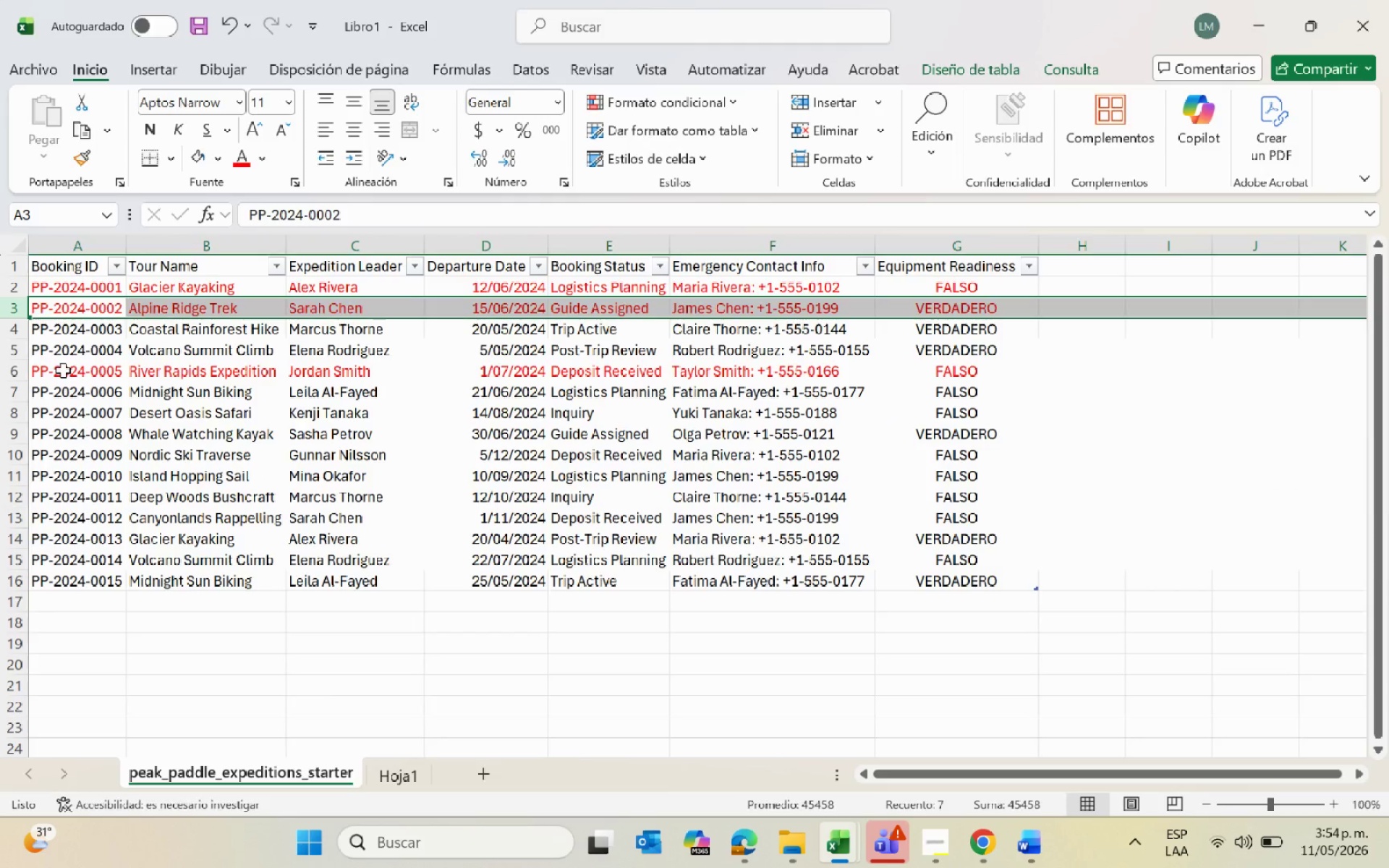 
key(Alt+Tab)
 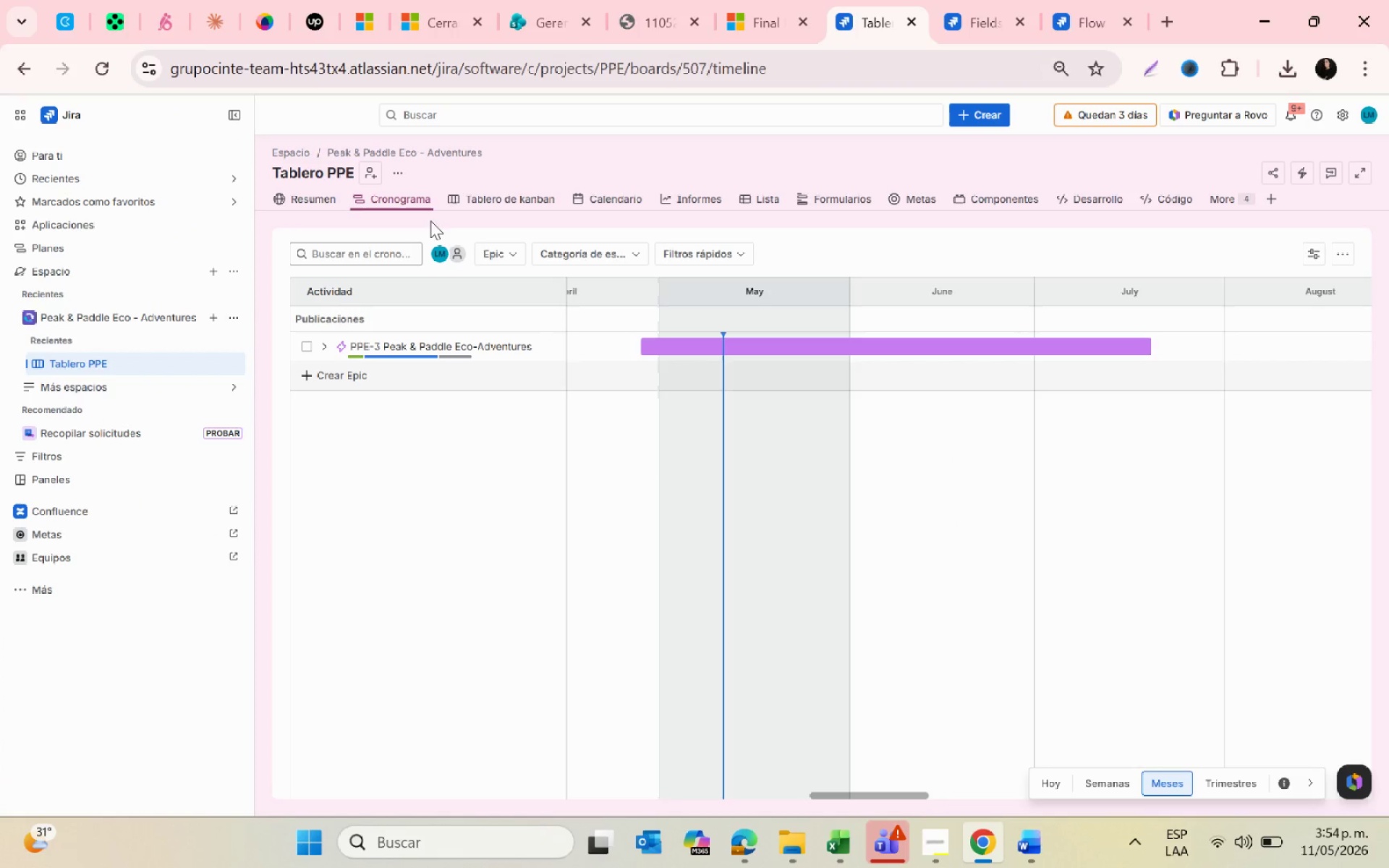 
left_click([480, 207])
 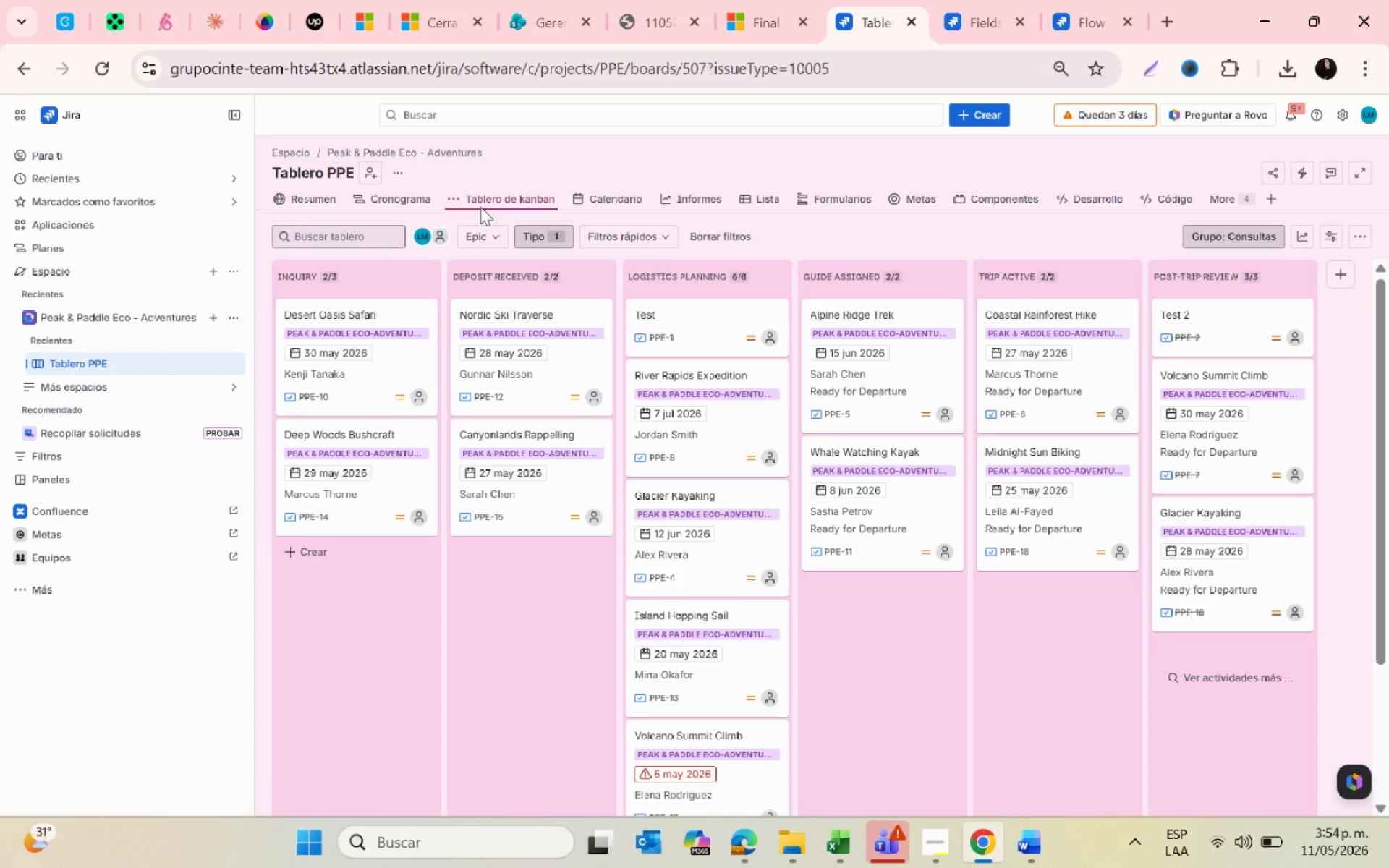 
key(Alt+AltLeft)
 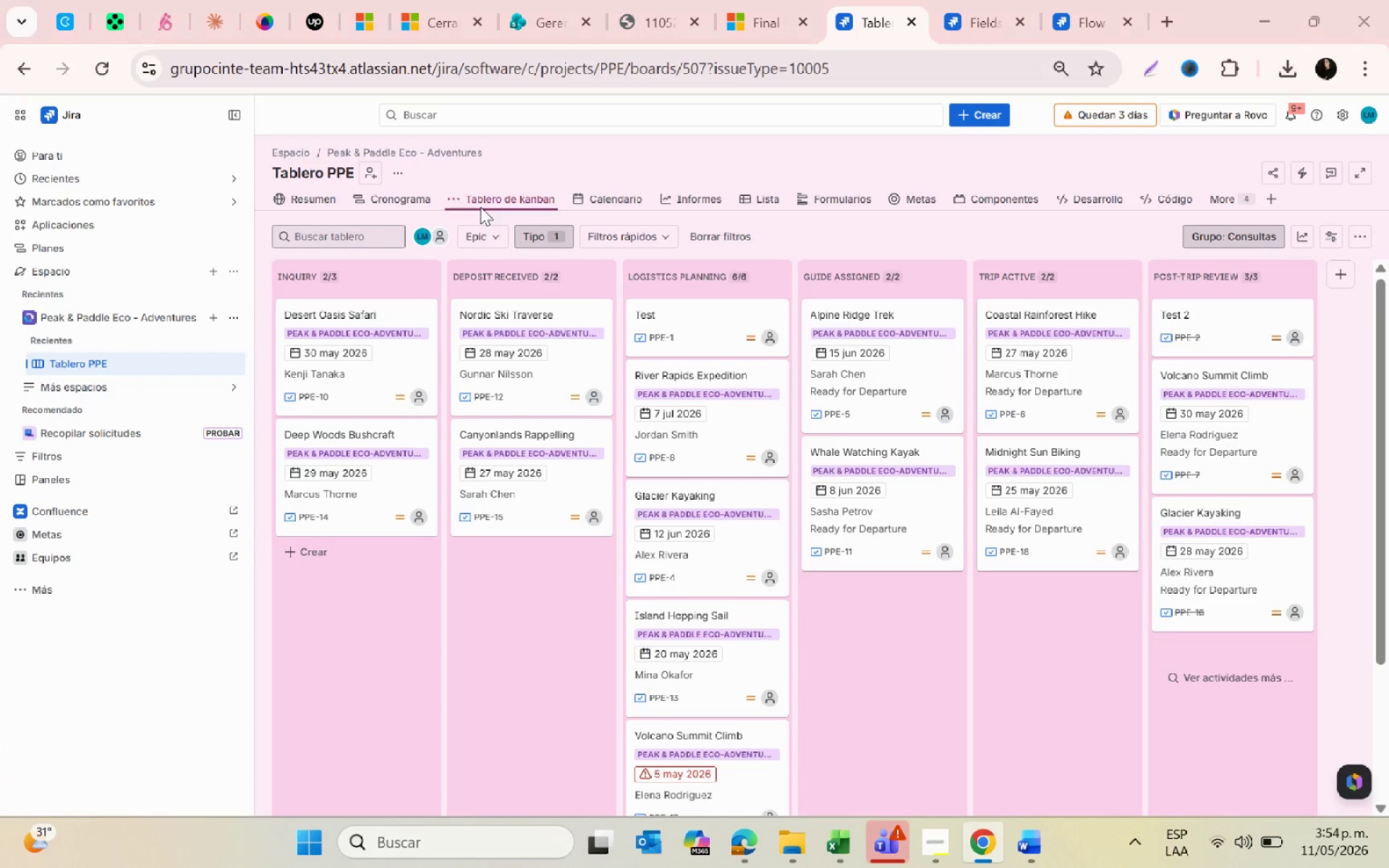 
key(Alt+Tab)
 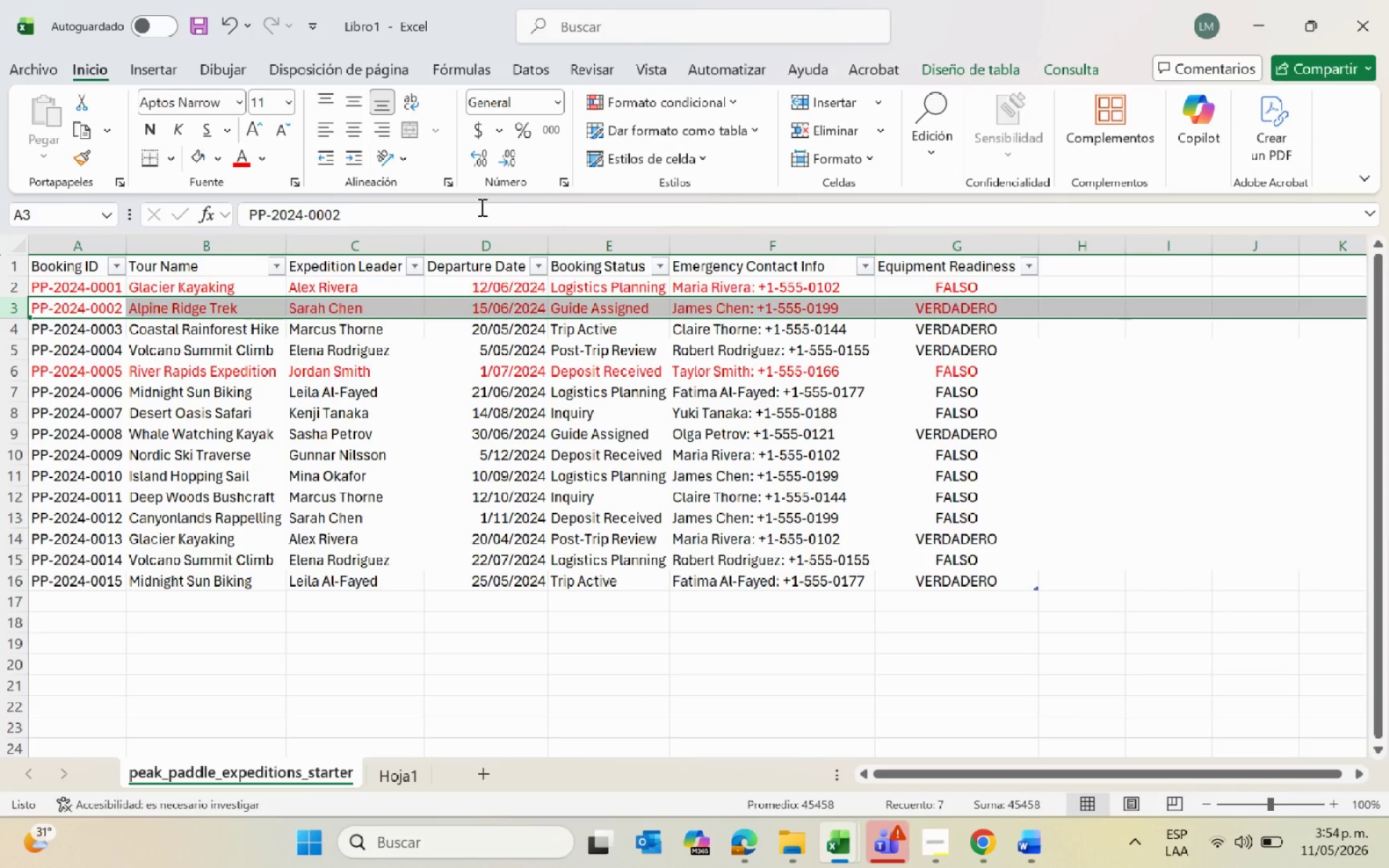 
key(Alt+AltLeft)
 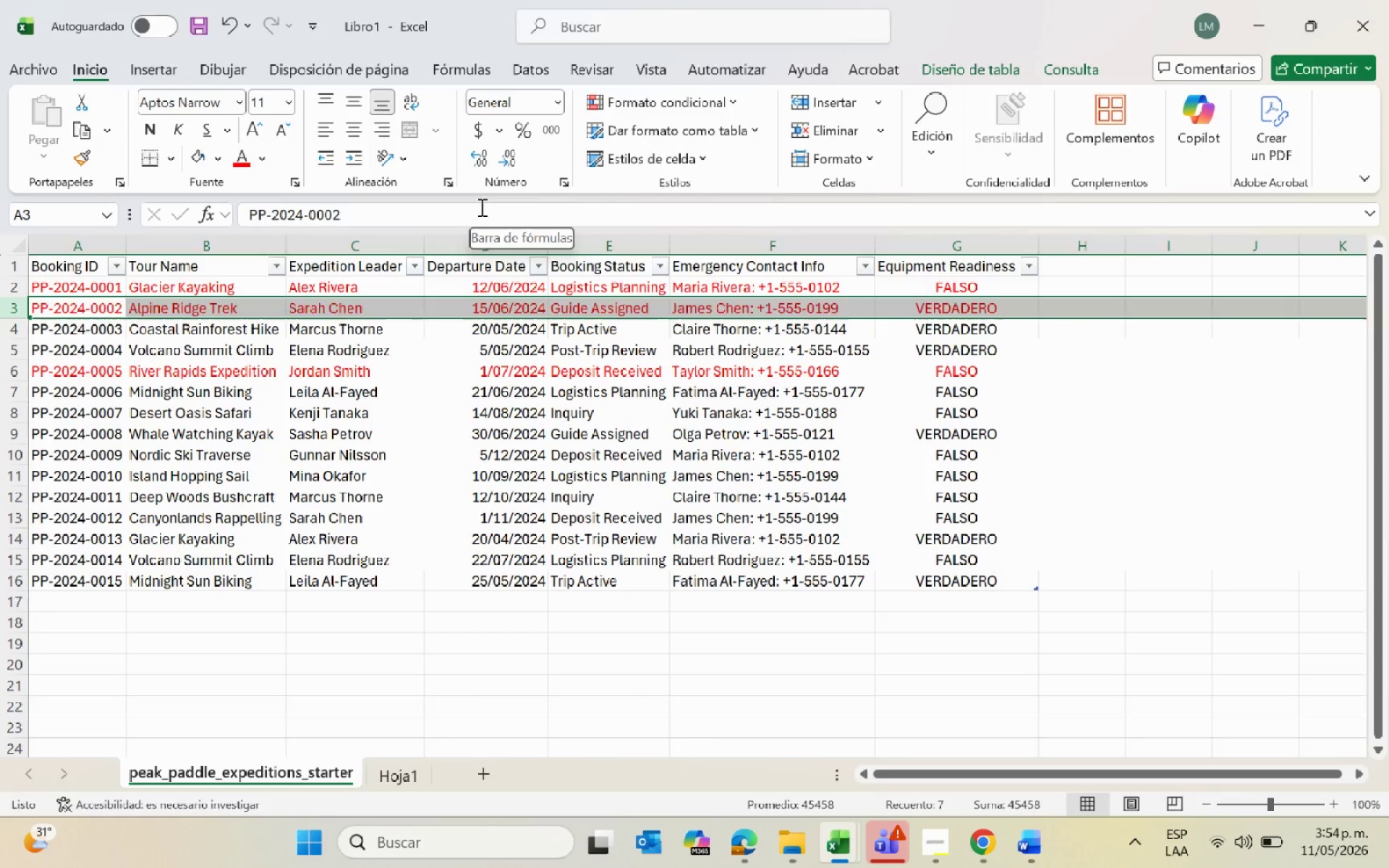 
key(Alt+Tab)
 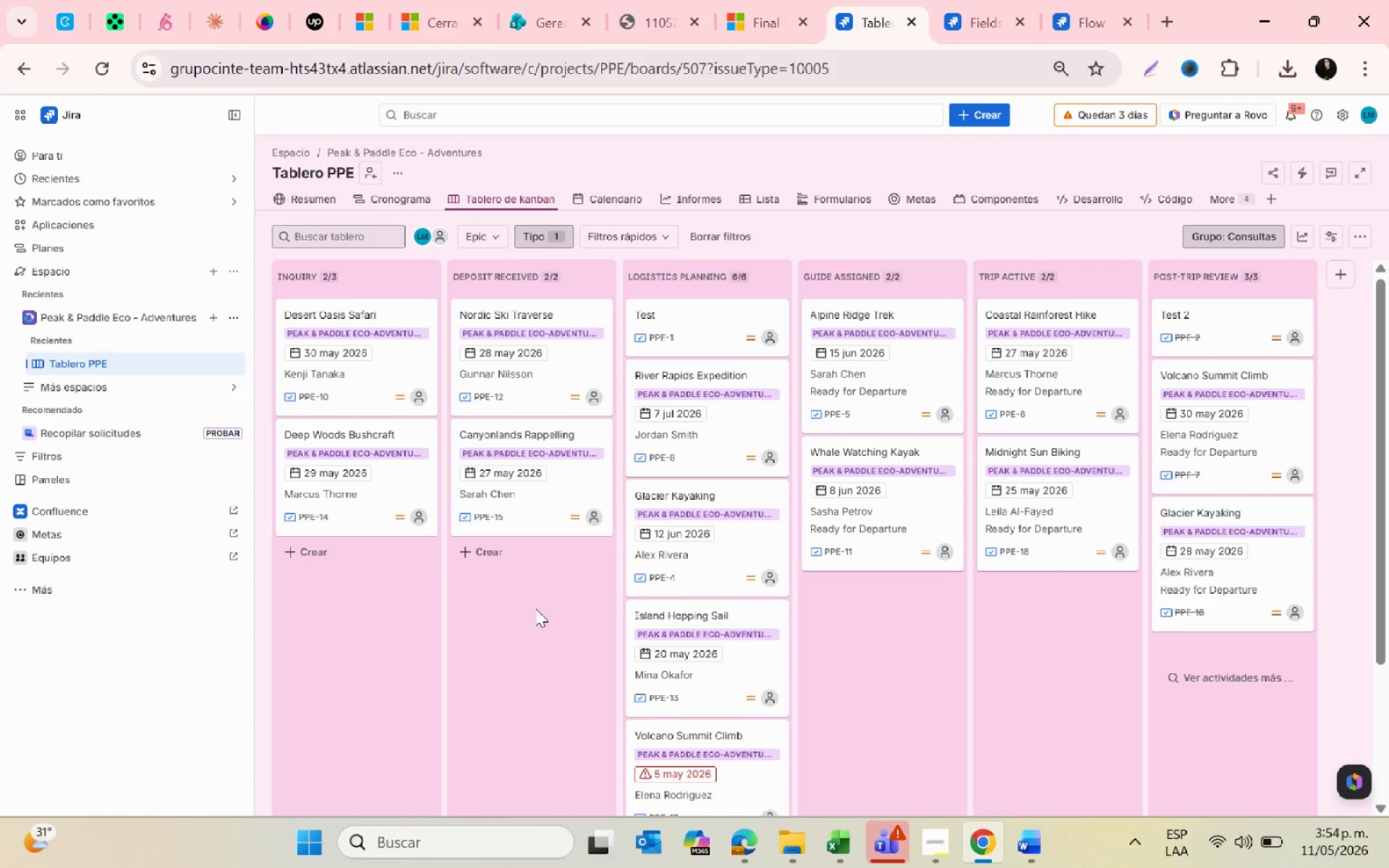 
wait(7.09)
 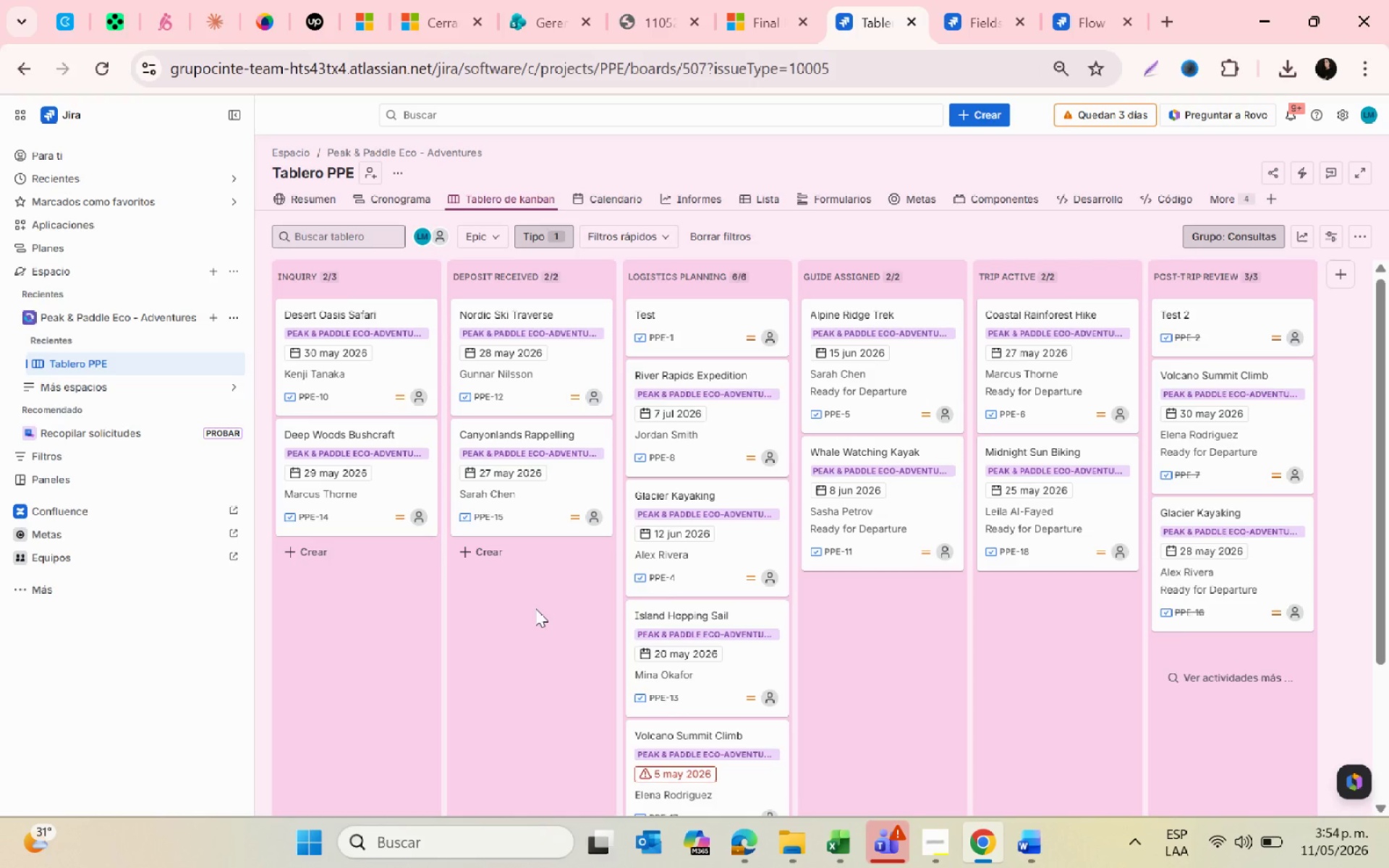 
left_click([1353, 599])
 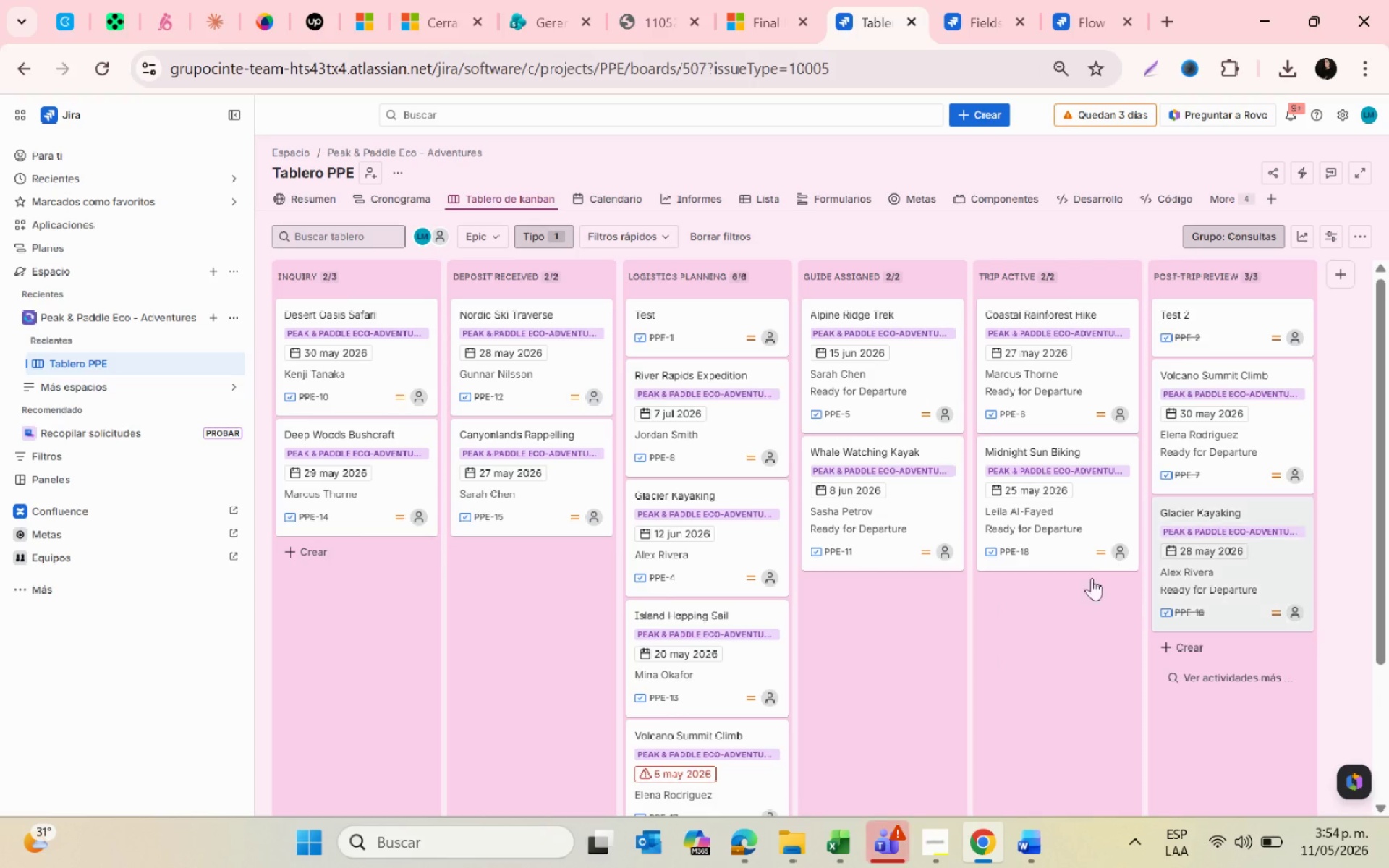 
scroll: coordinate [752, 637], scroll_direction: down, amount: 2.0
 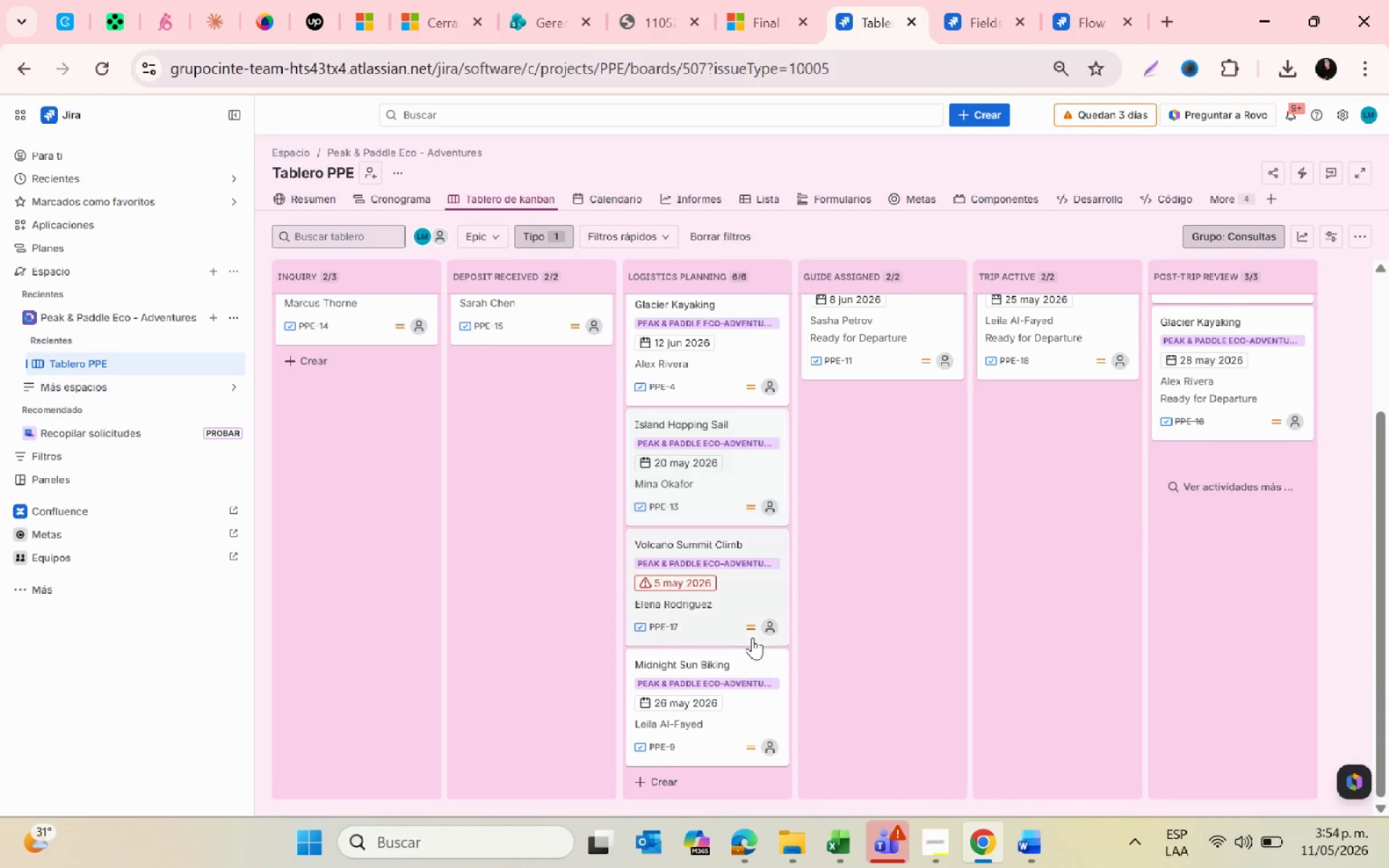 
scroll: coordinate [752, 637], scroll_direction: up, amount: 3.0
 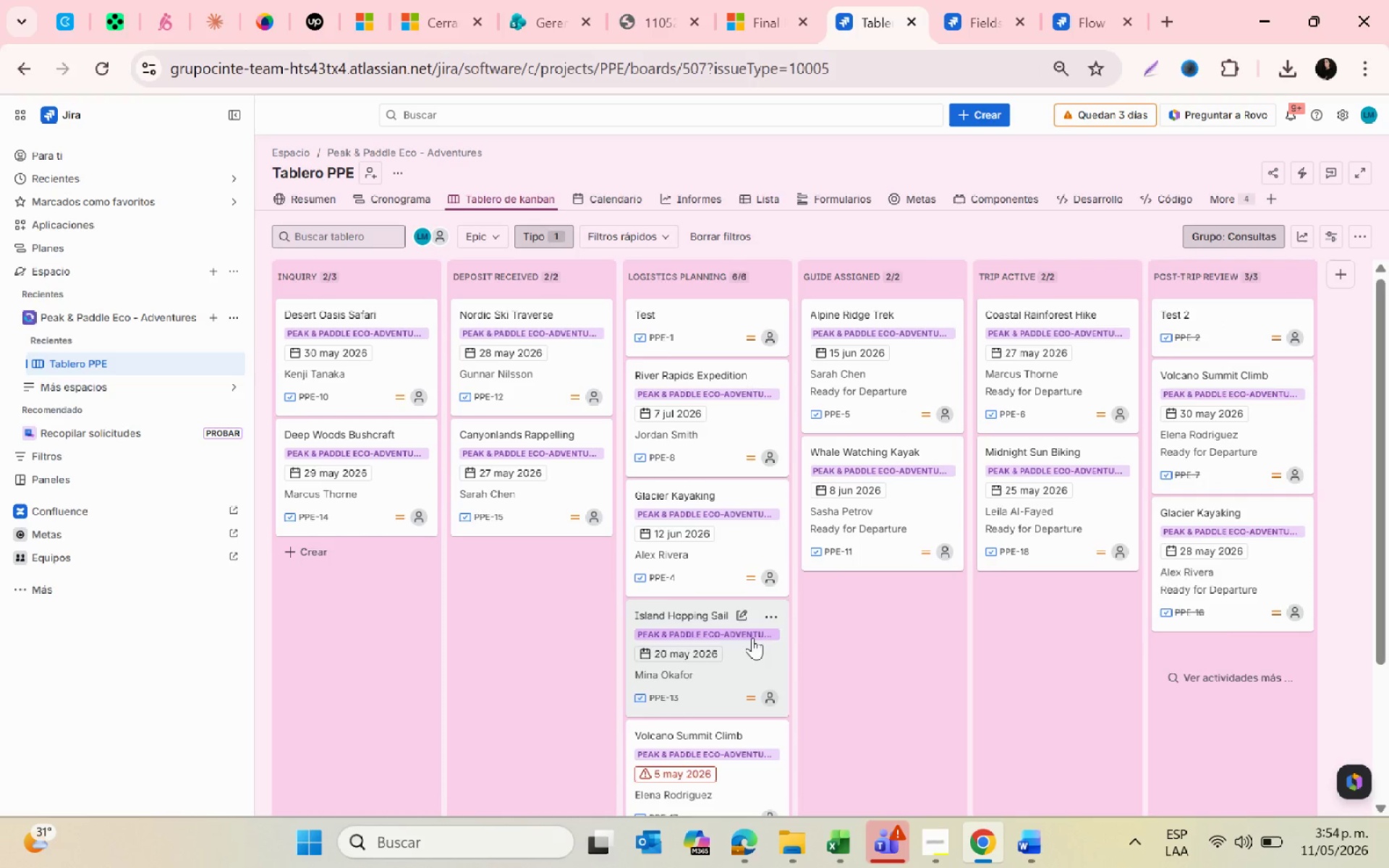 
key(Alt+AltLeft)
 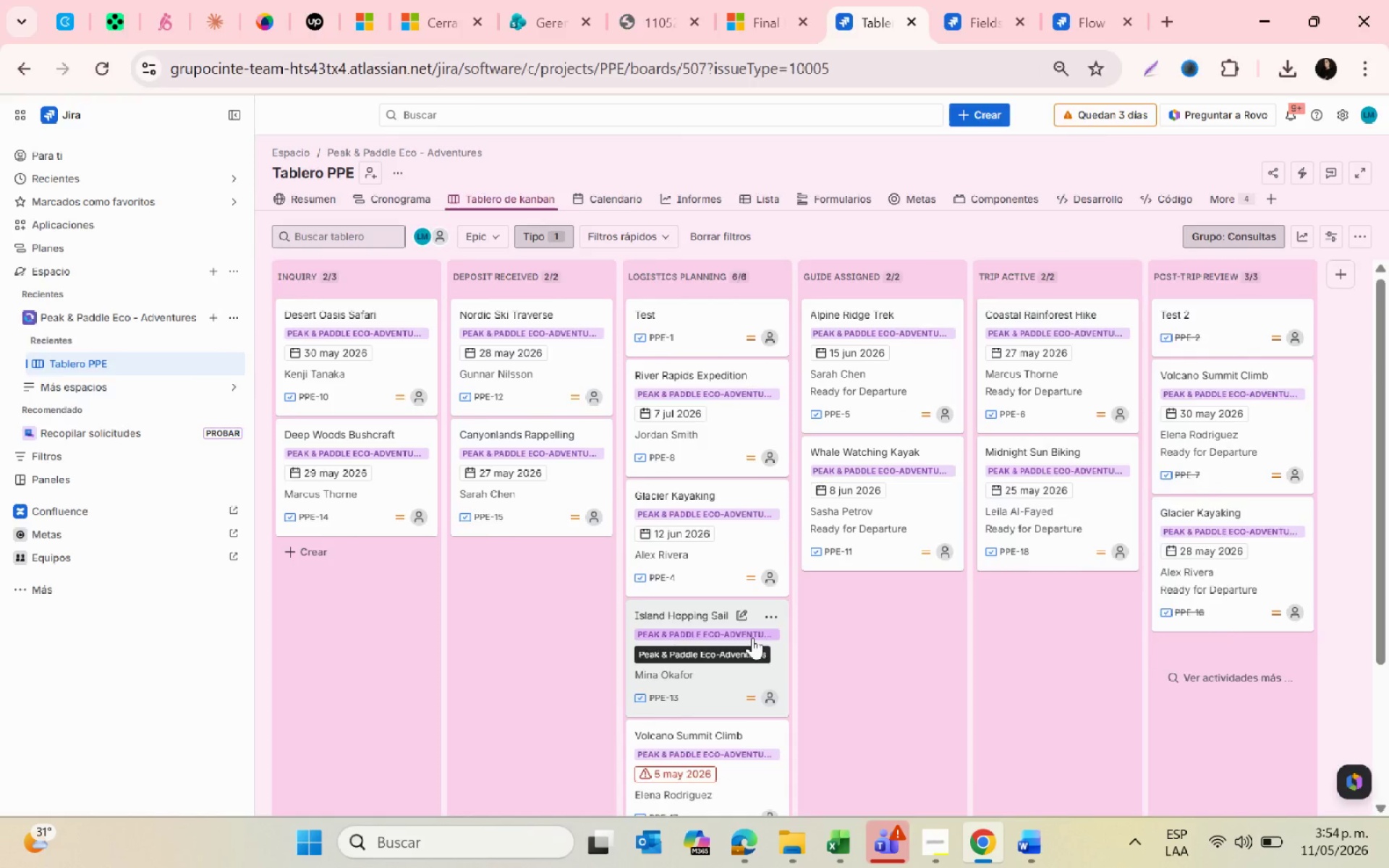 
key(Alt+Tab)
 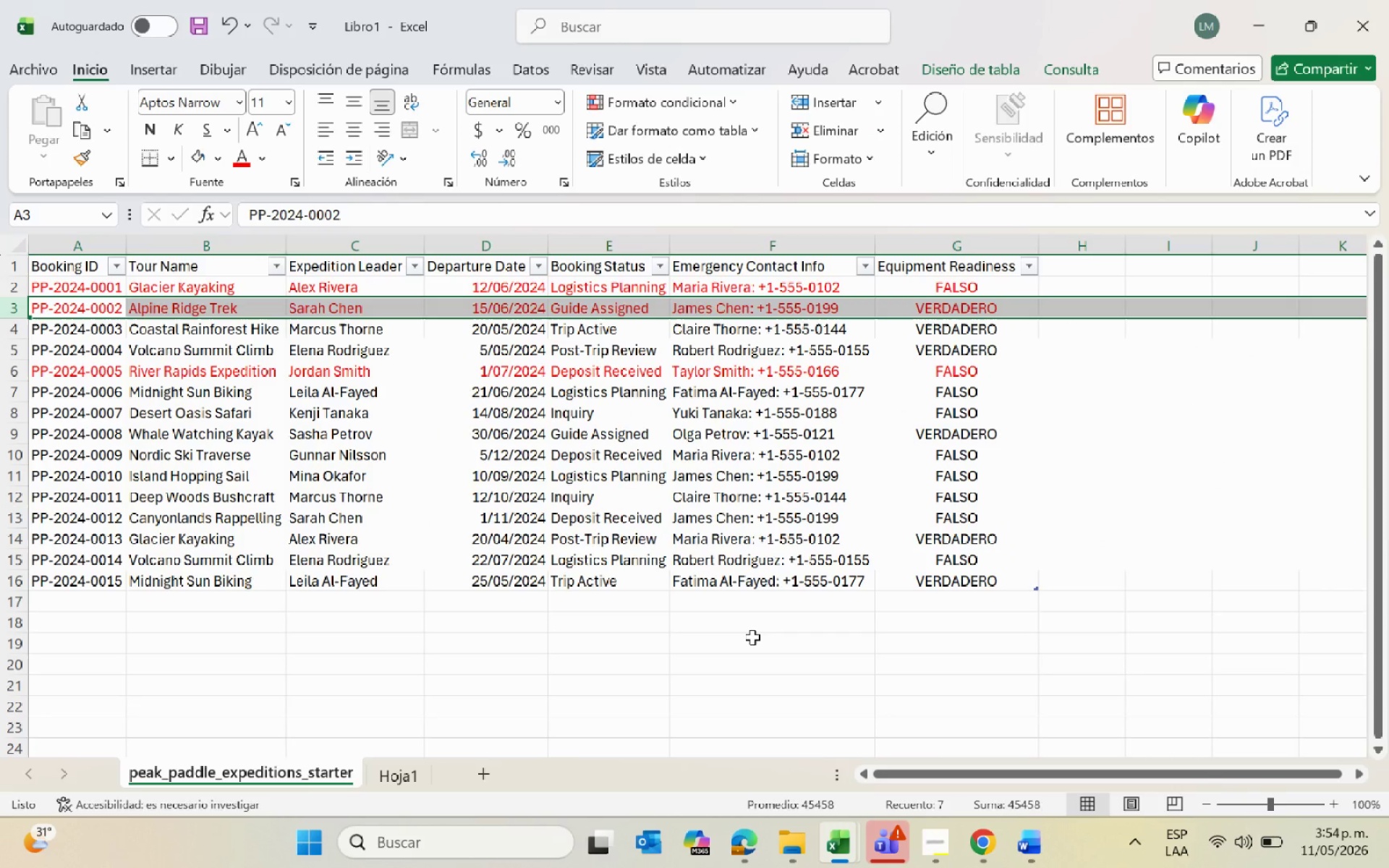 
key(Alt+AltLeft)
 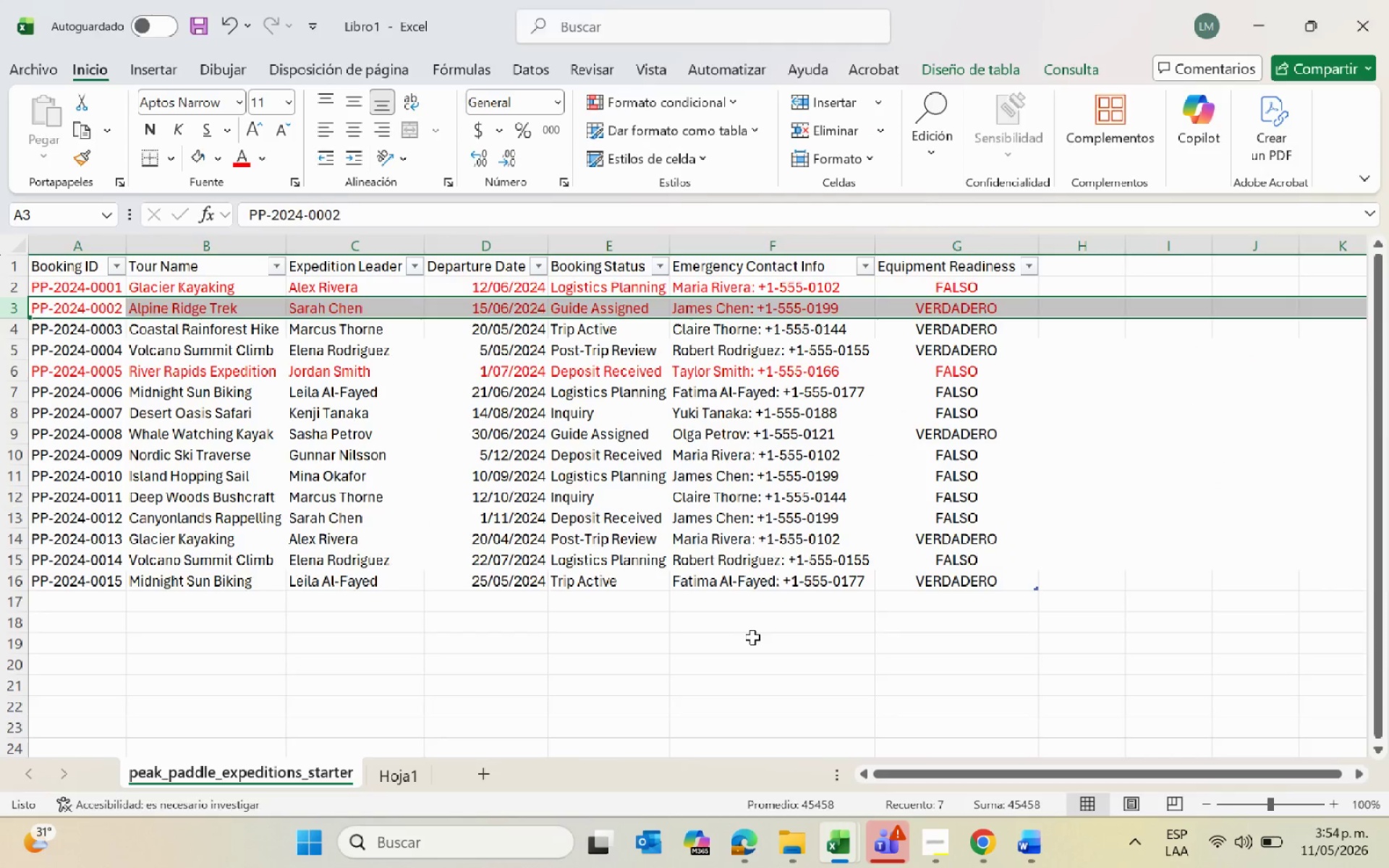 
key(Alt+Tab)
 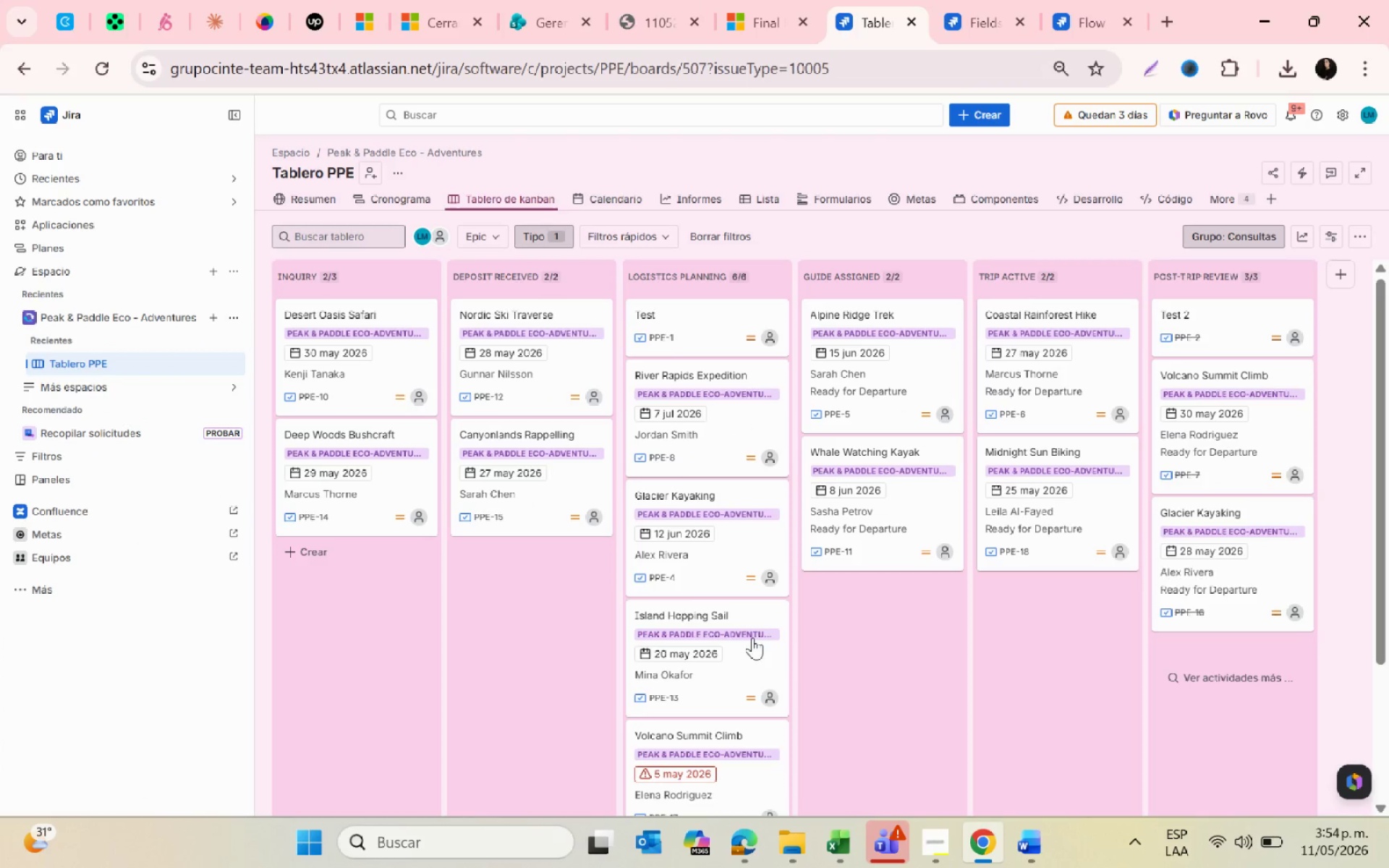 
wait(8.06)
 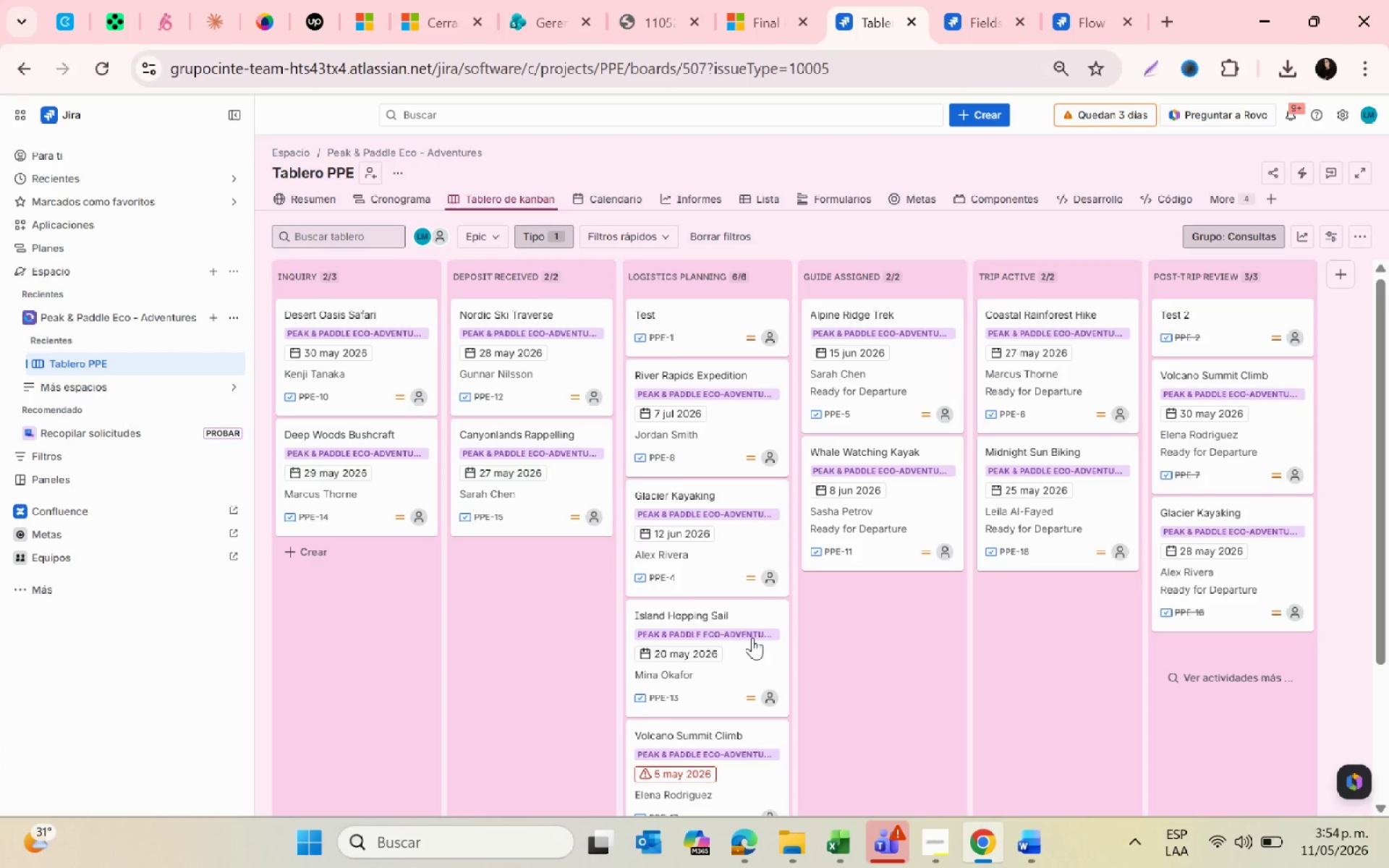 
key(Alt+AltLeft)
 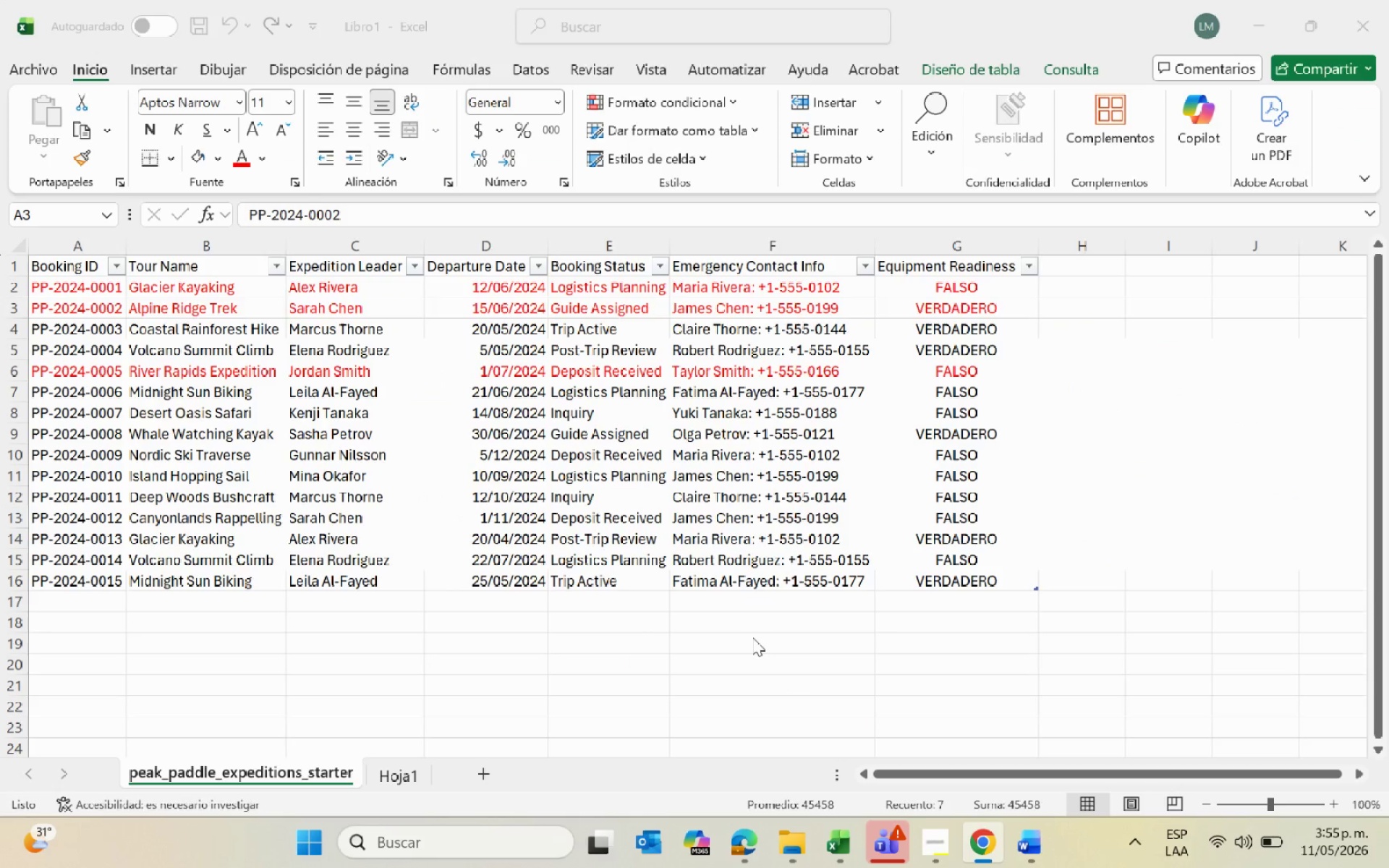 
key(Alt+Tab)
 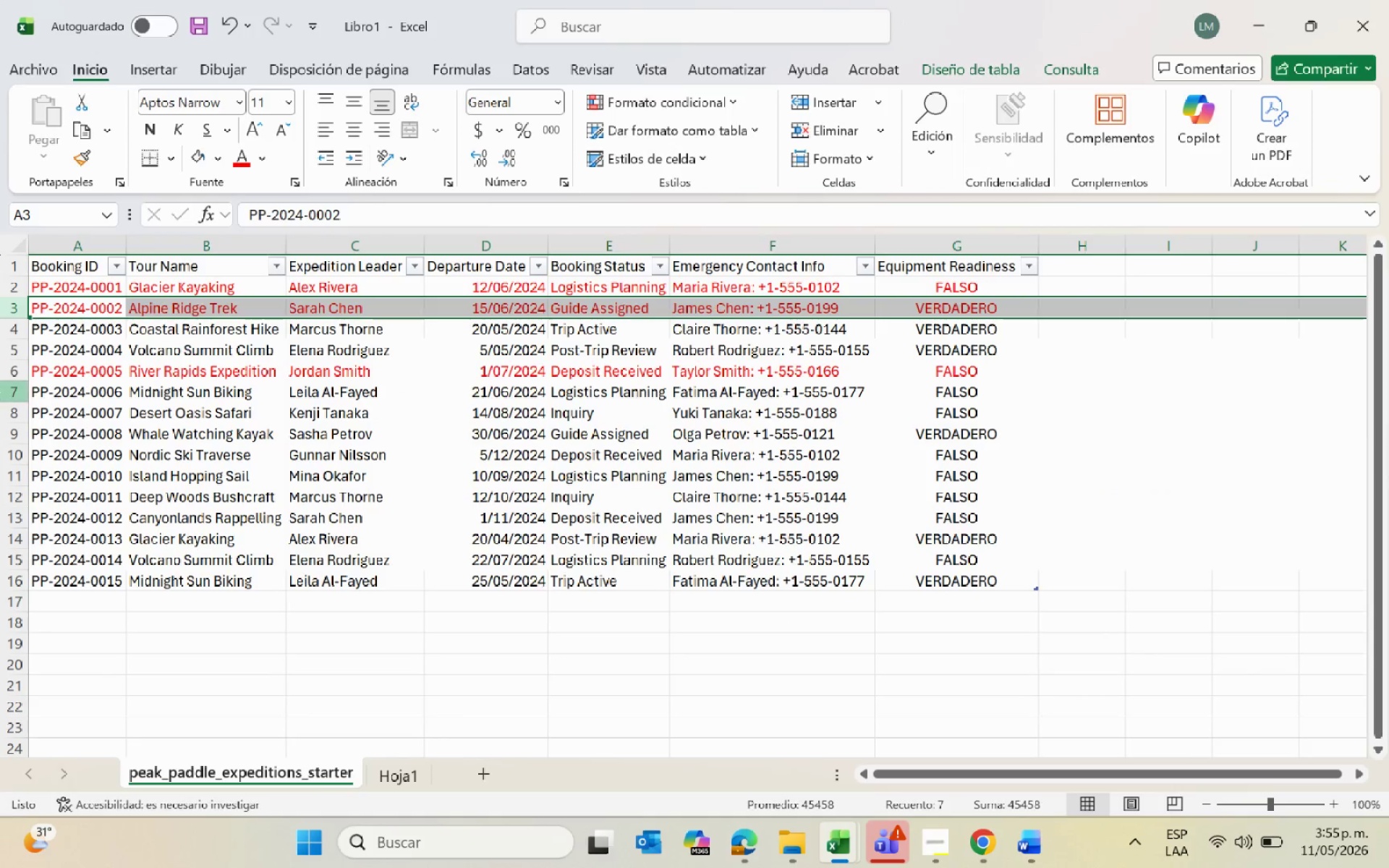 
key(Alt+AltLeft)
 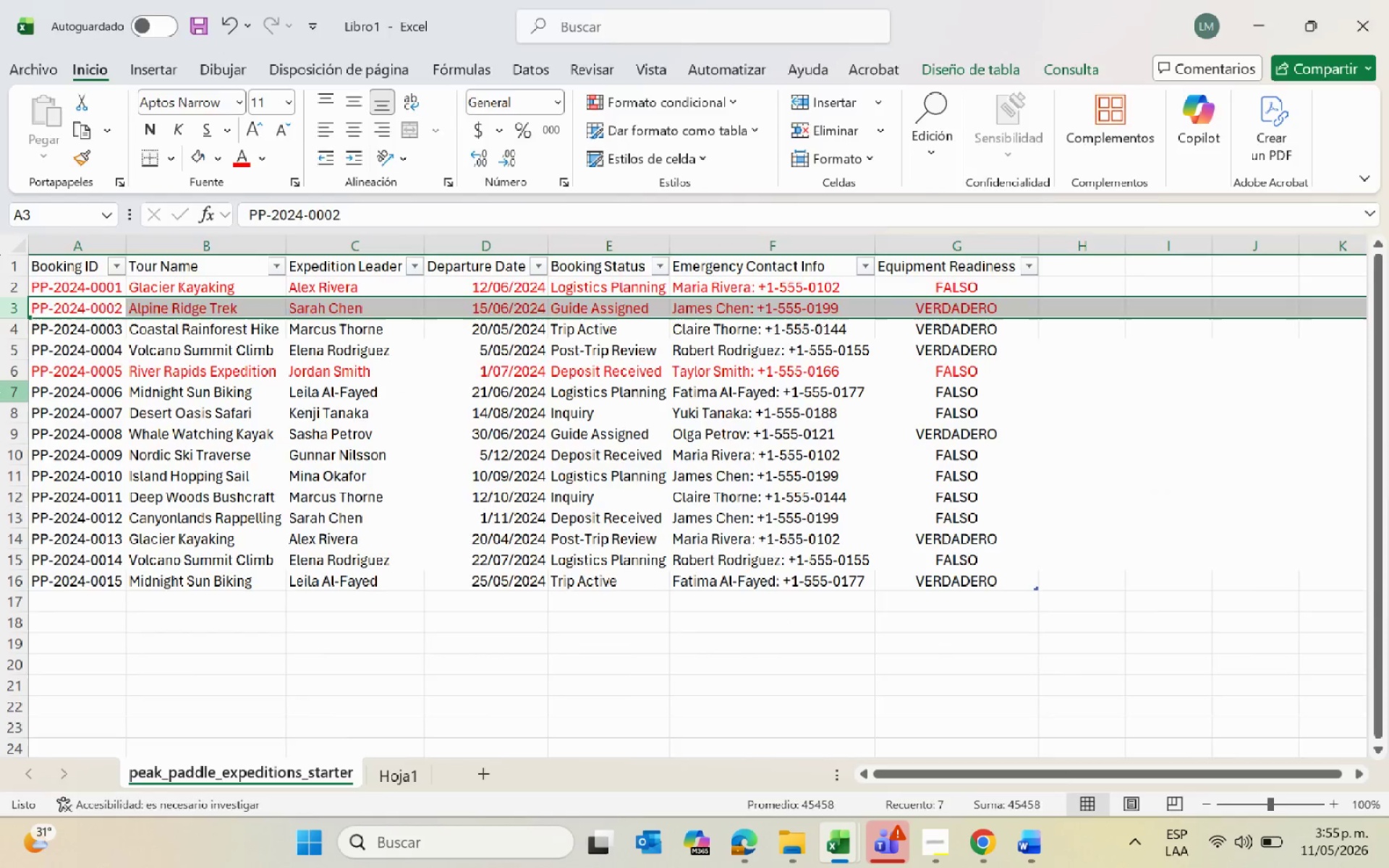 
key(Alt+Tab)
 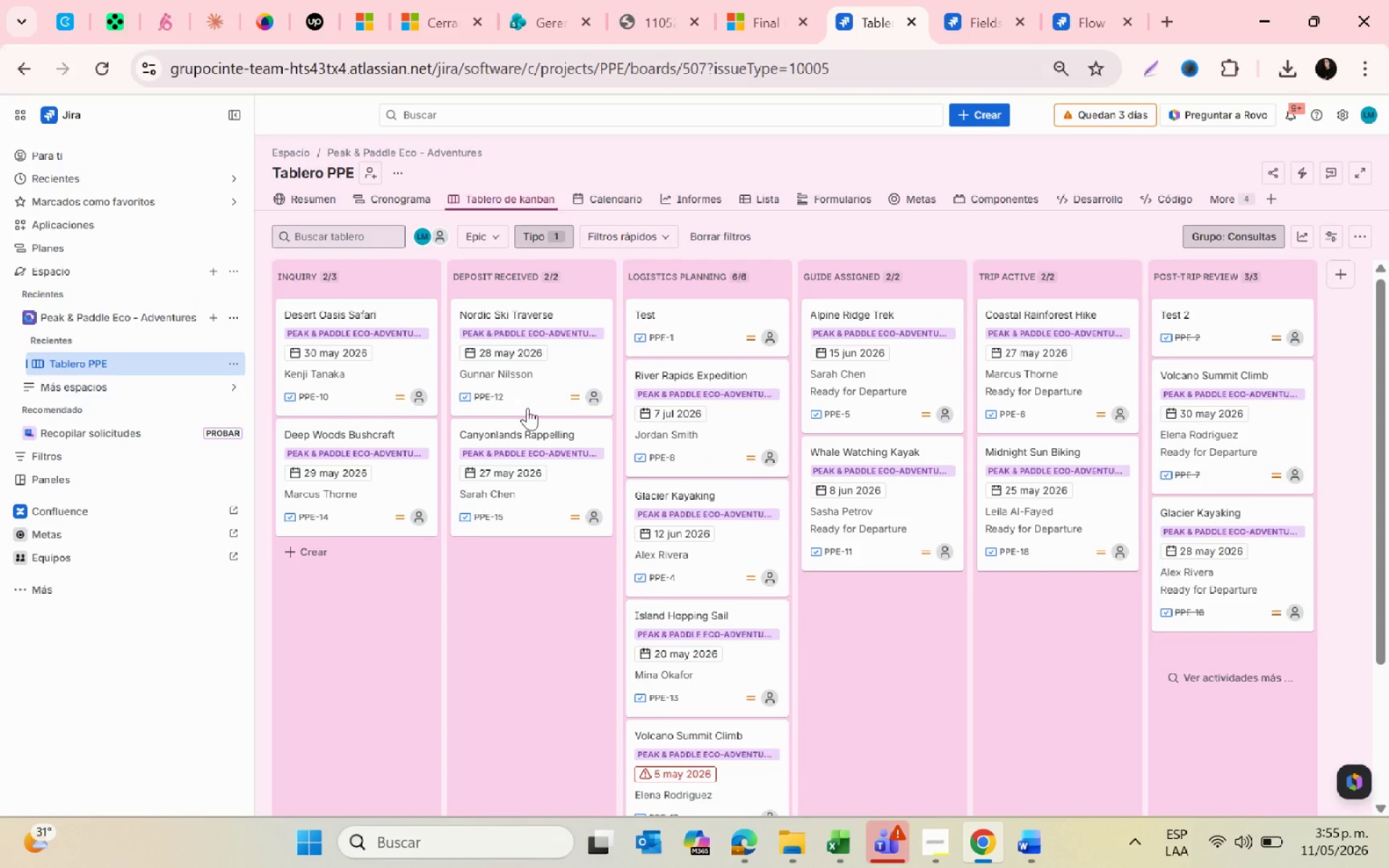 
key(Alt+AltLeft)
 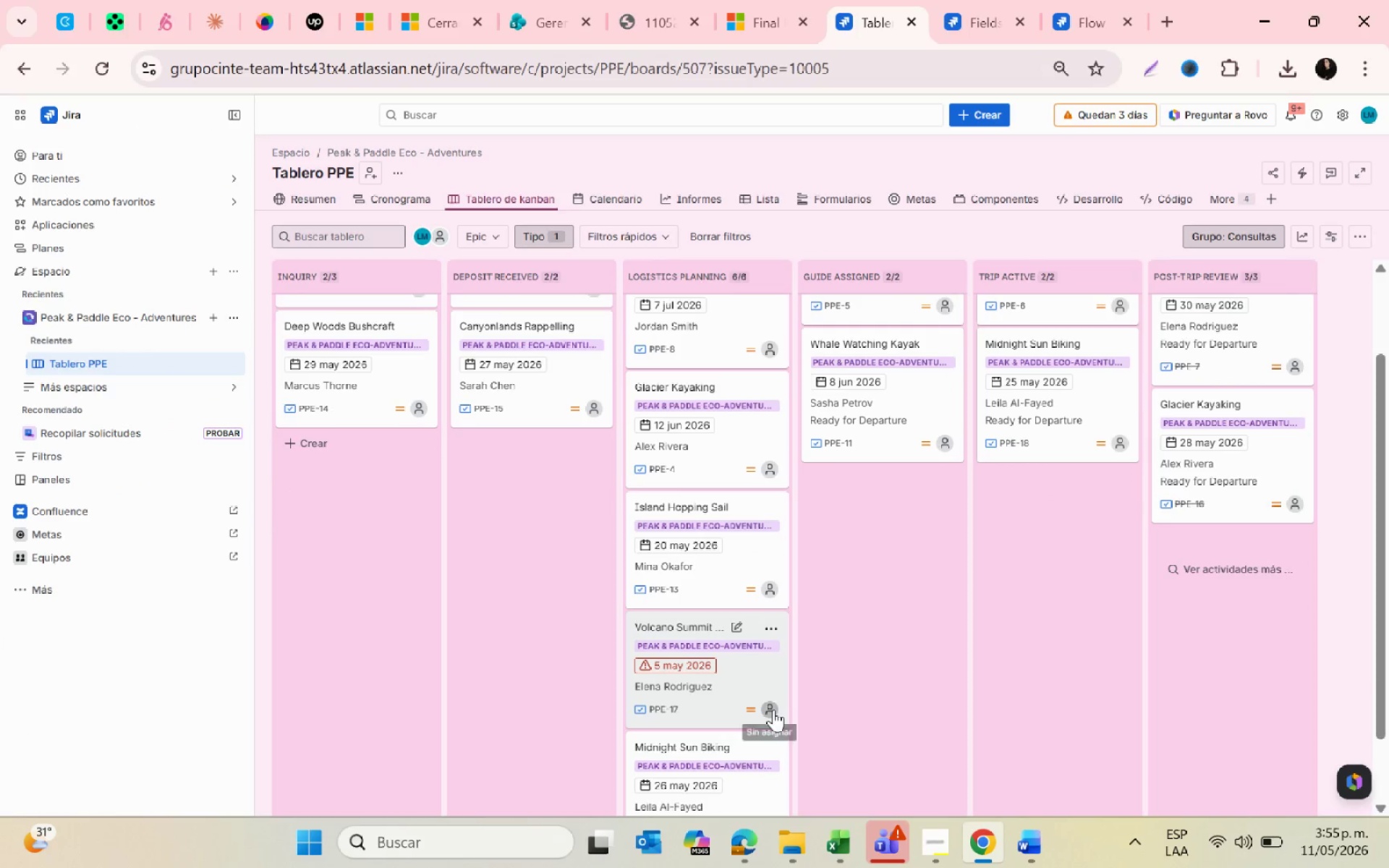 
key(Alt+Tab)
 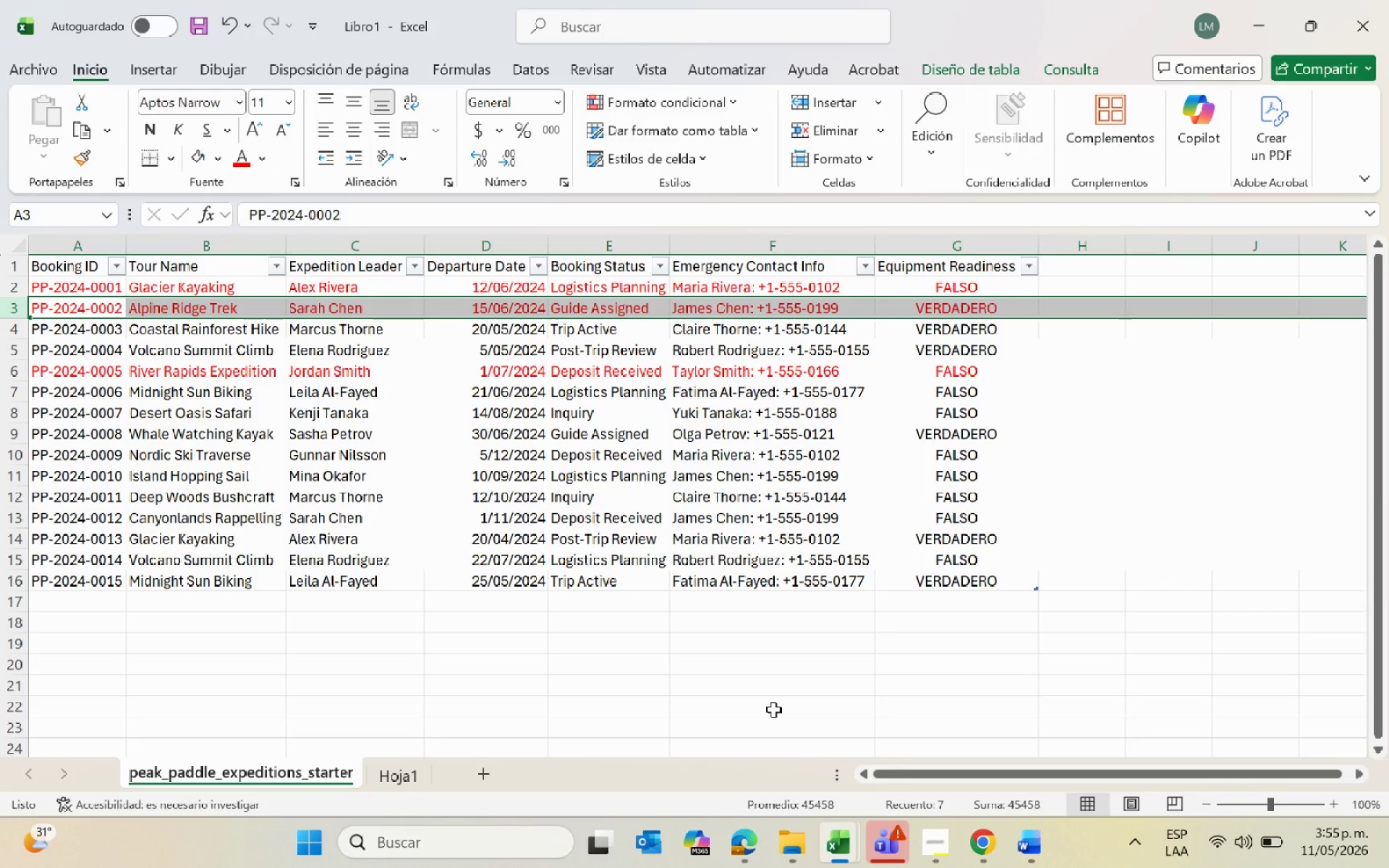 
scroll: coordinate [776, 708], scroll_direction: down, amount: 1.0
 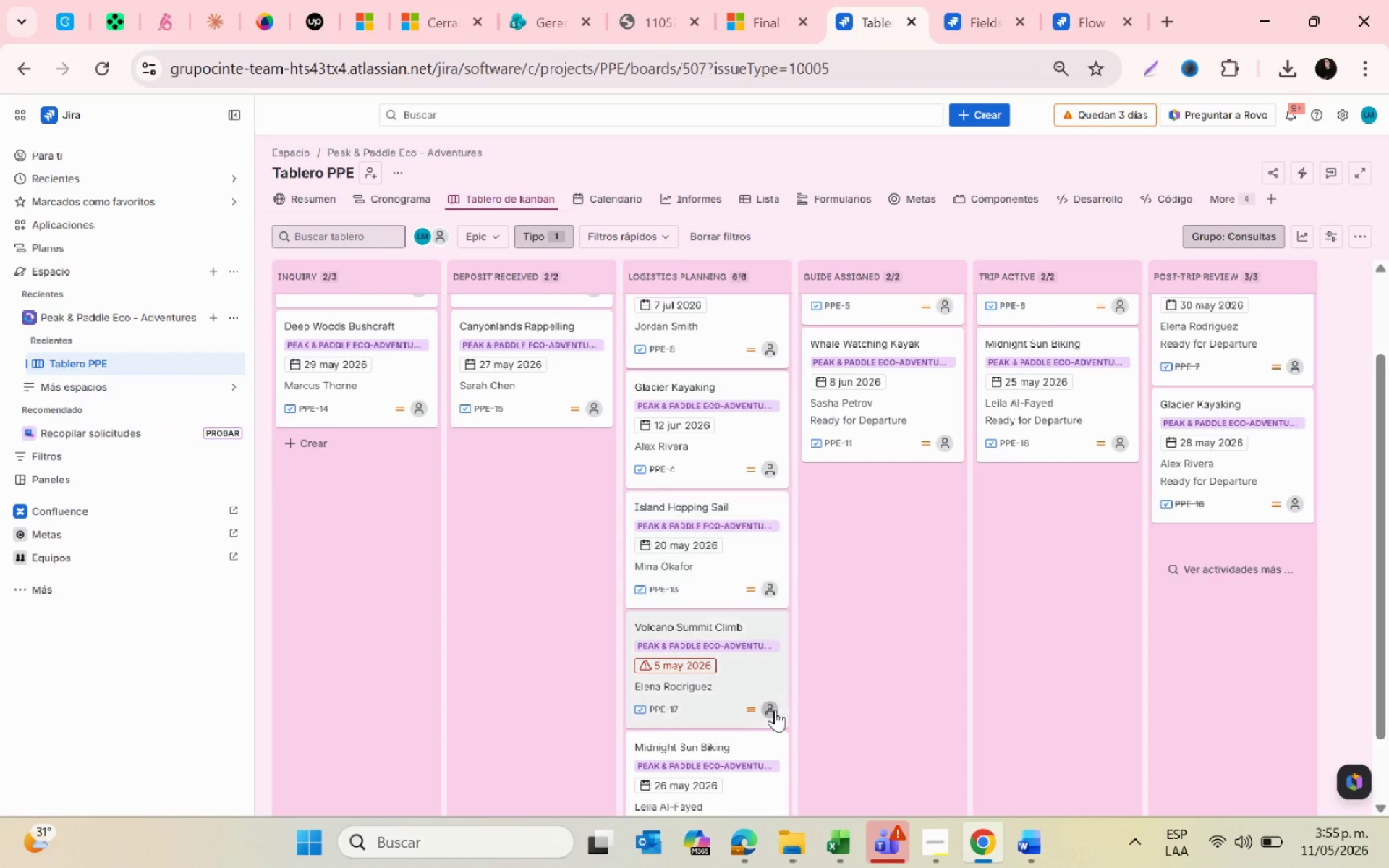 
key(Alt+AltLeft)
 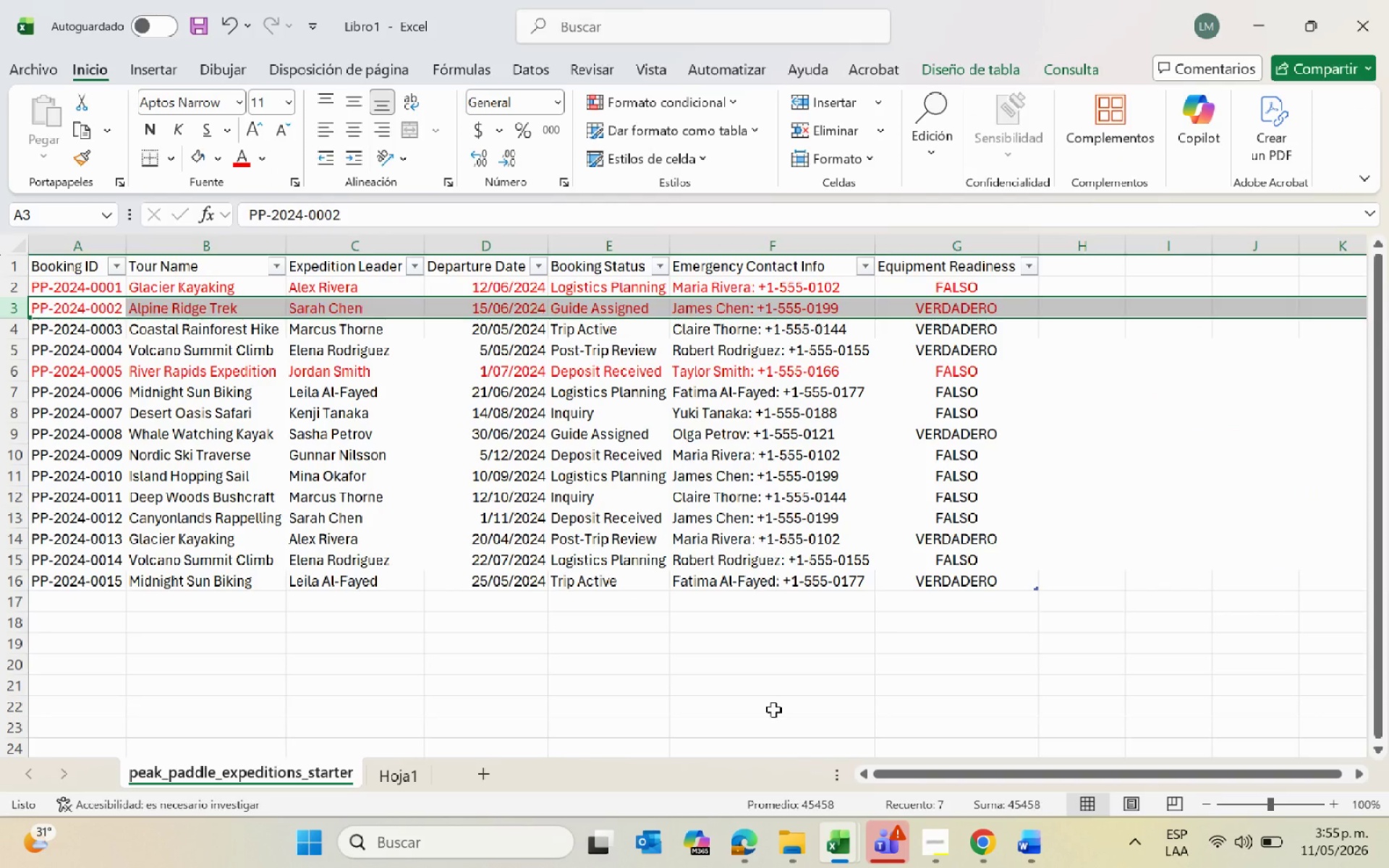 
key(Alt+Tab)
 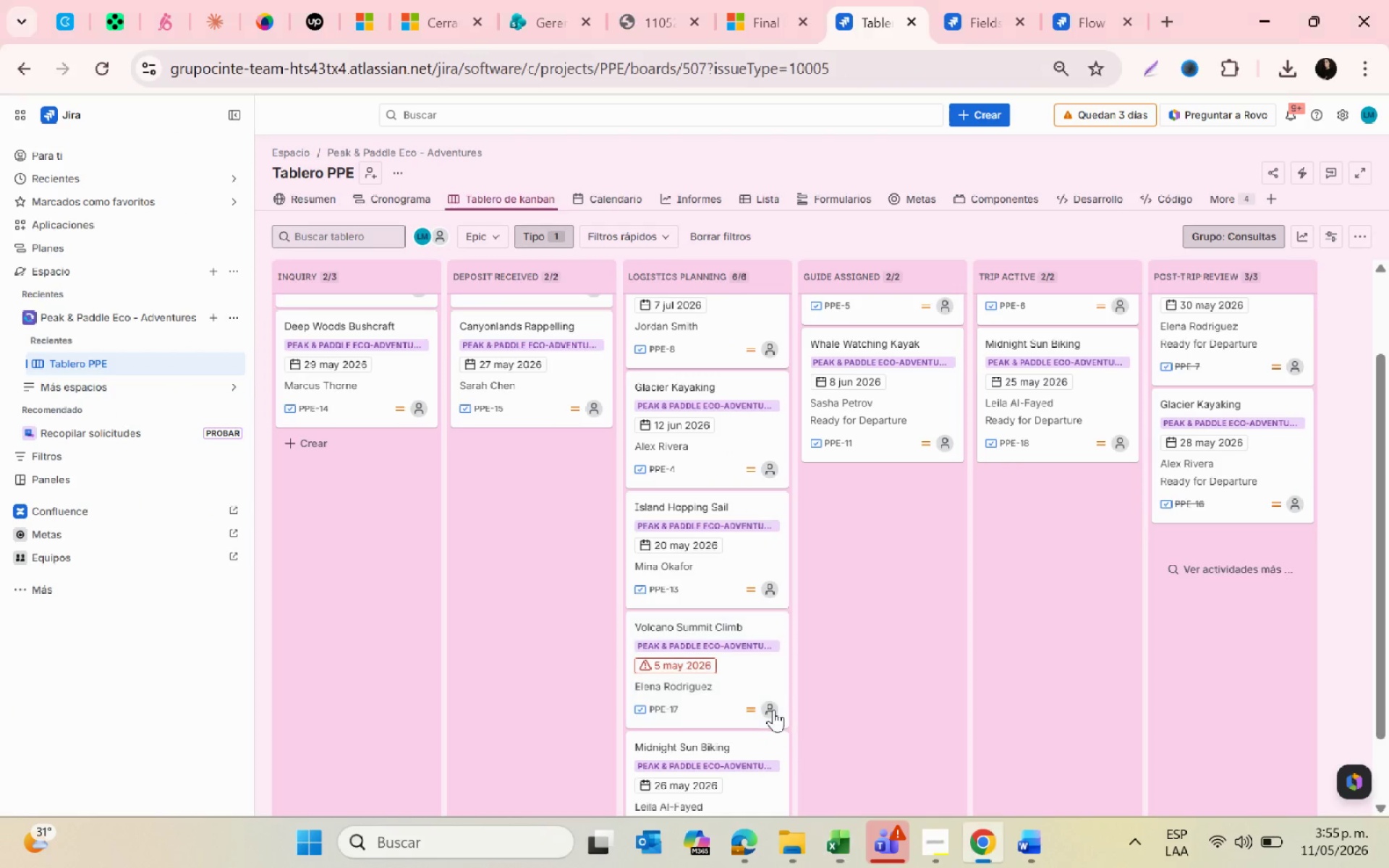 
key(Alt+AltLeft)
 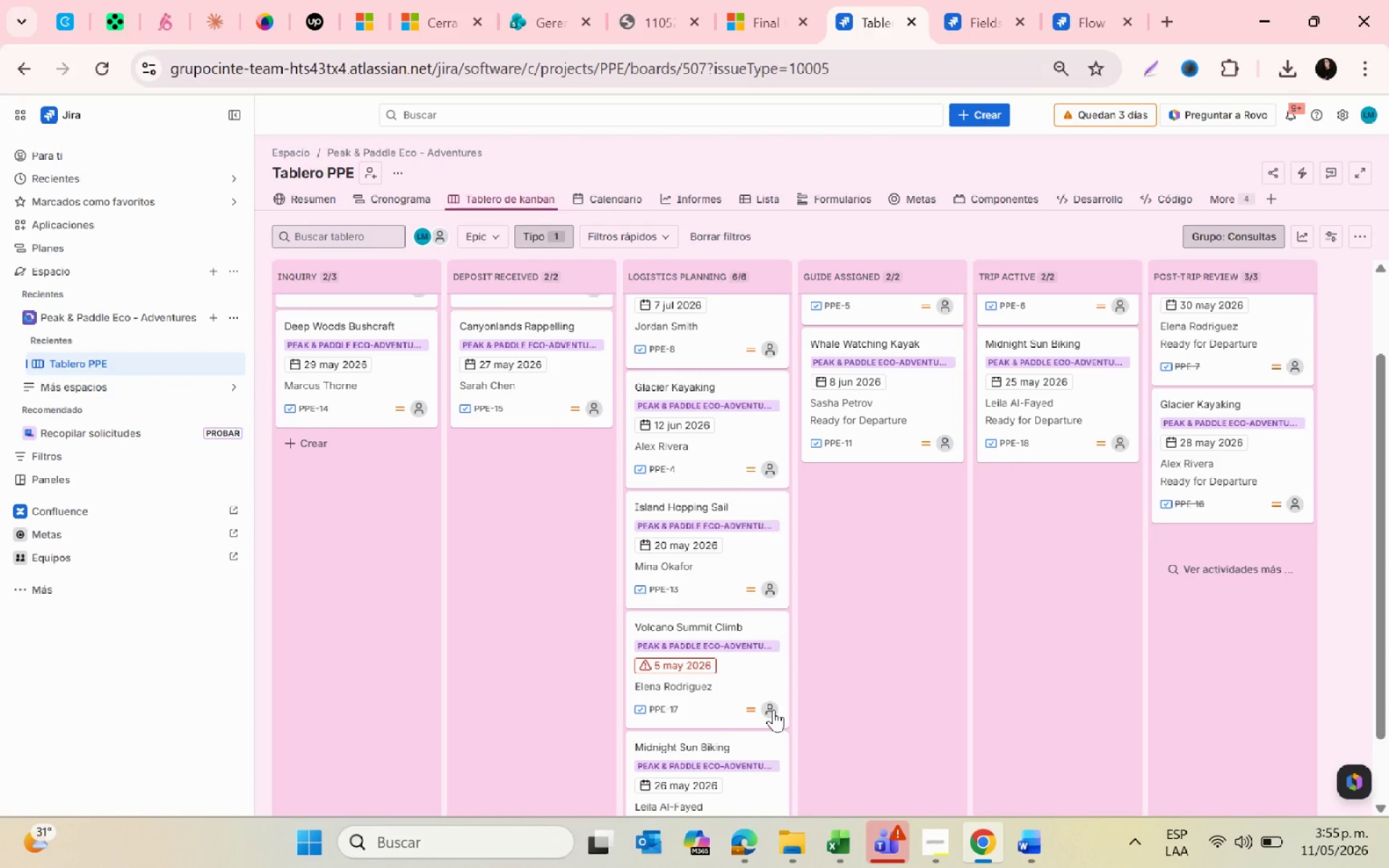 
key(Alt+Tab)
 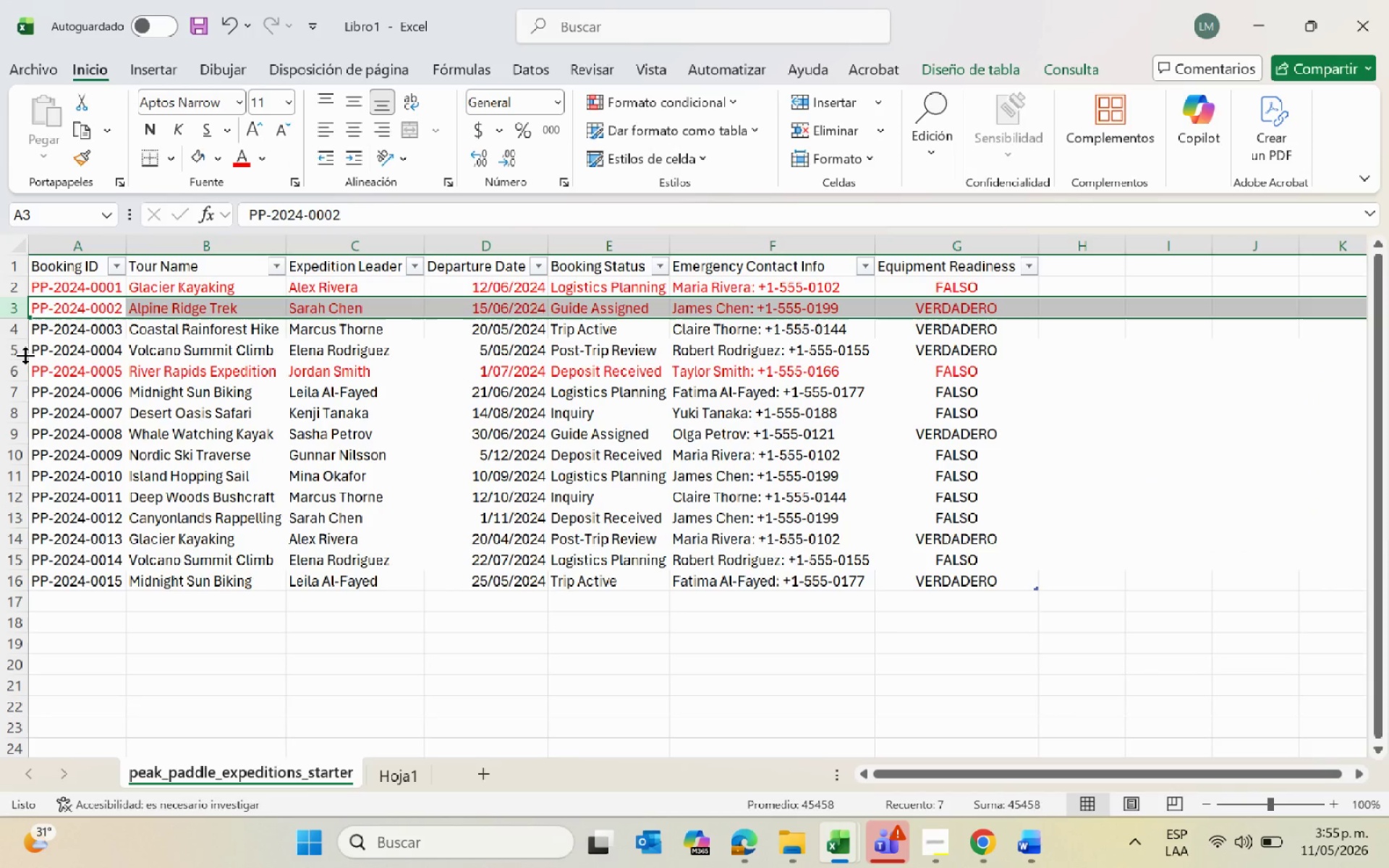 
left_click([15, 351])
 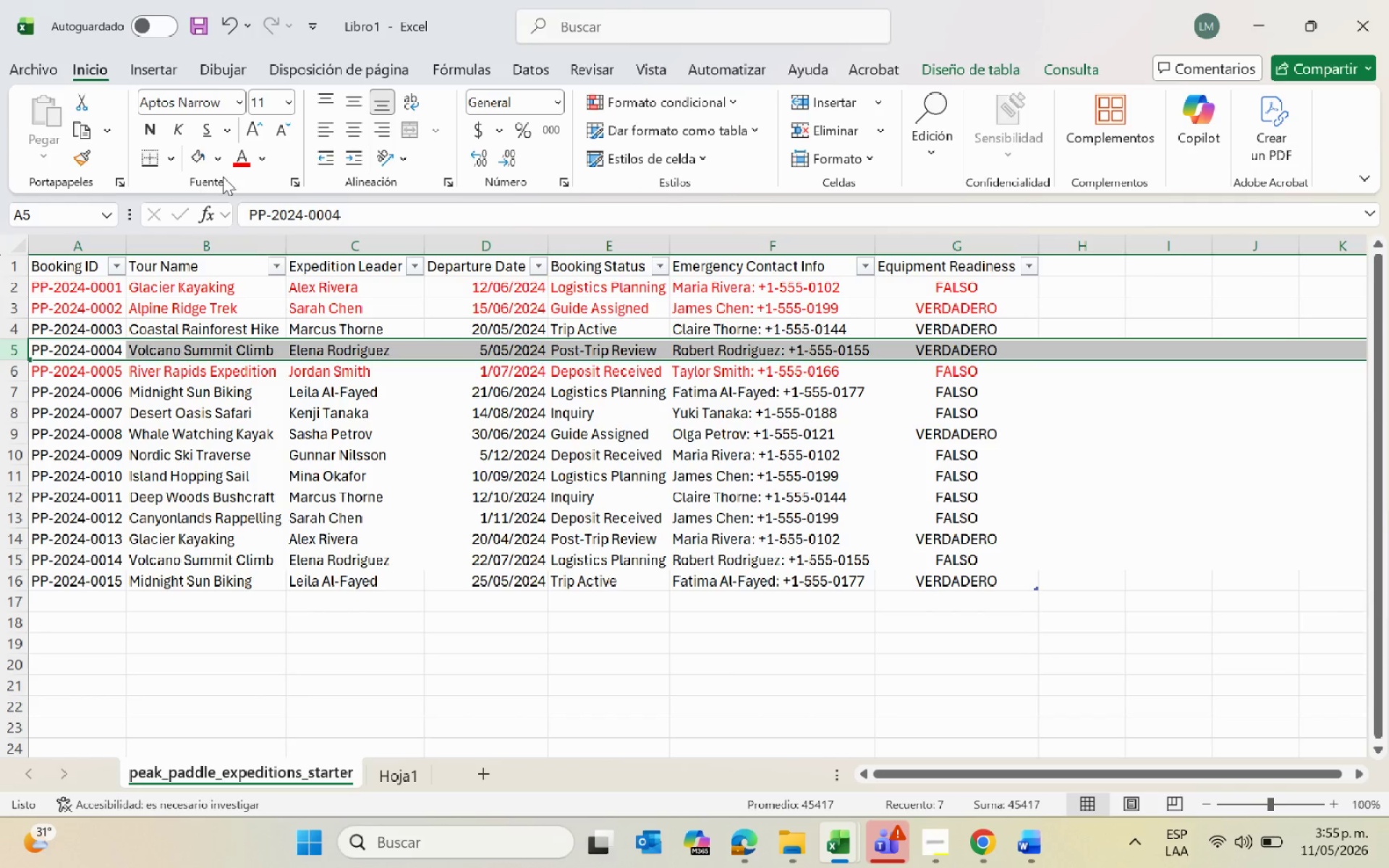 
left_click([246, 163])
 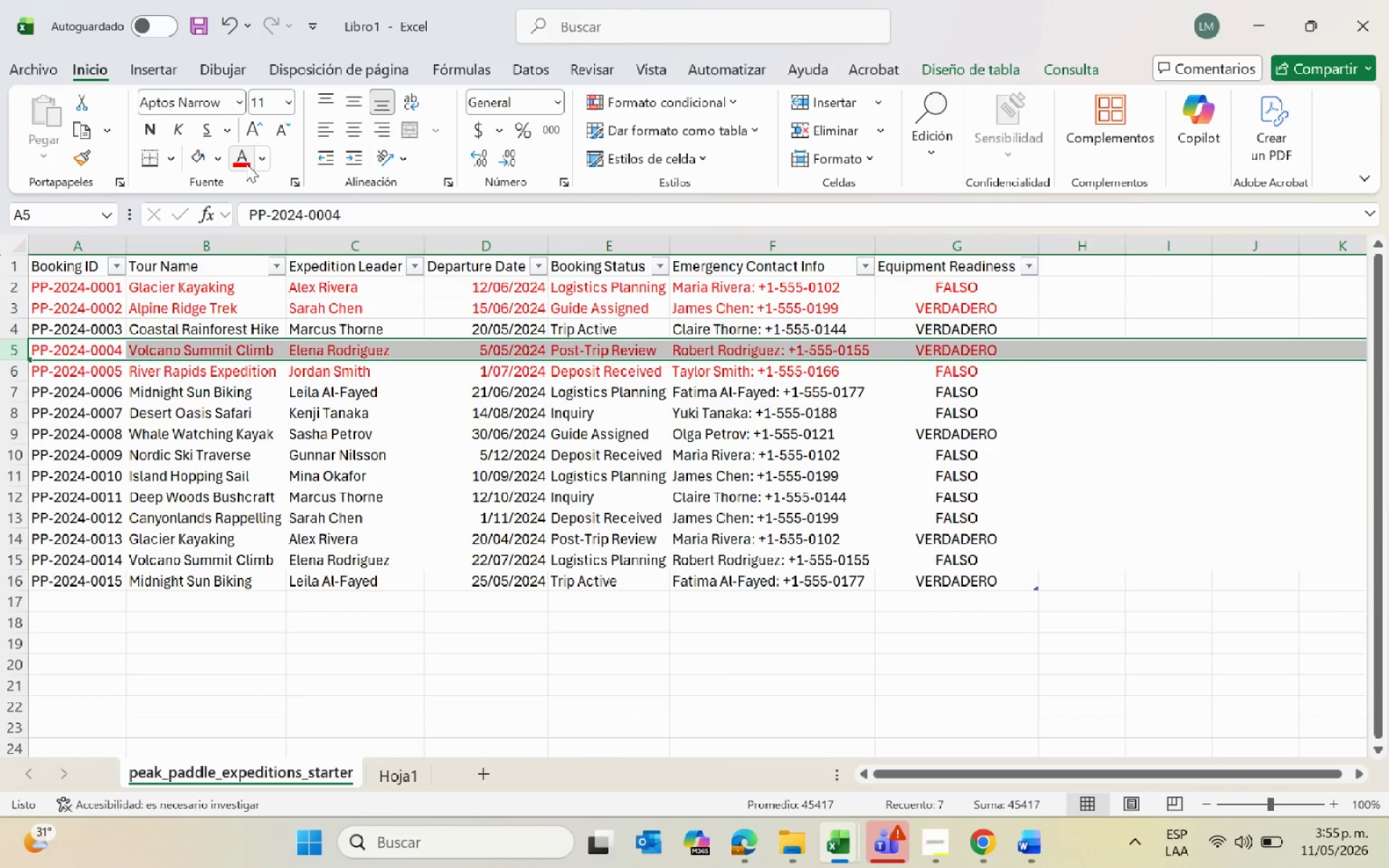 
key(Alt+AltLeft)
 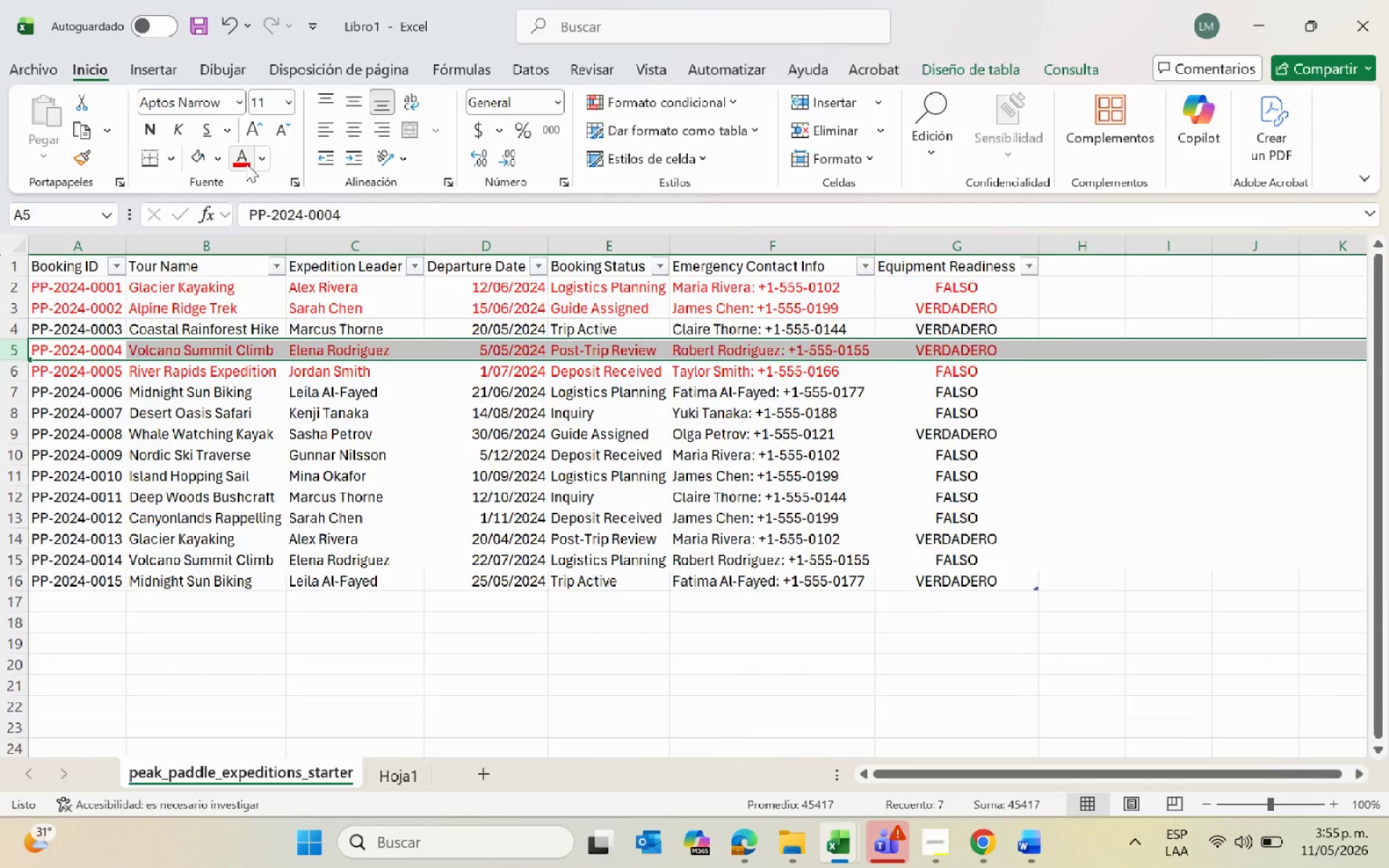 
key(Alt+Tab)
 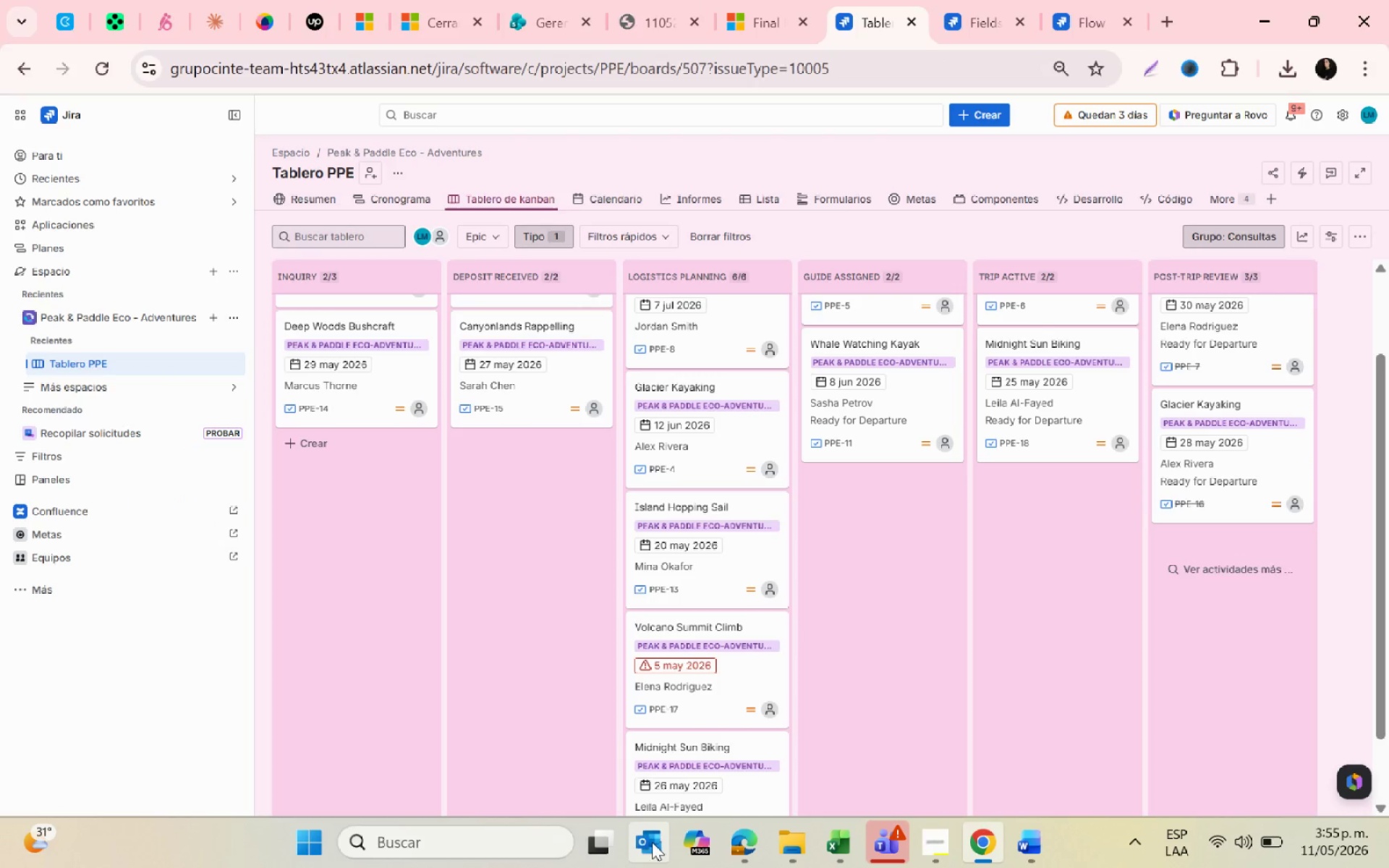 
scroll: coordinate [637, 731], scroll_direction: down, amount: 3.0
 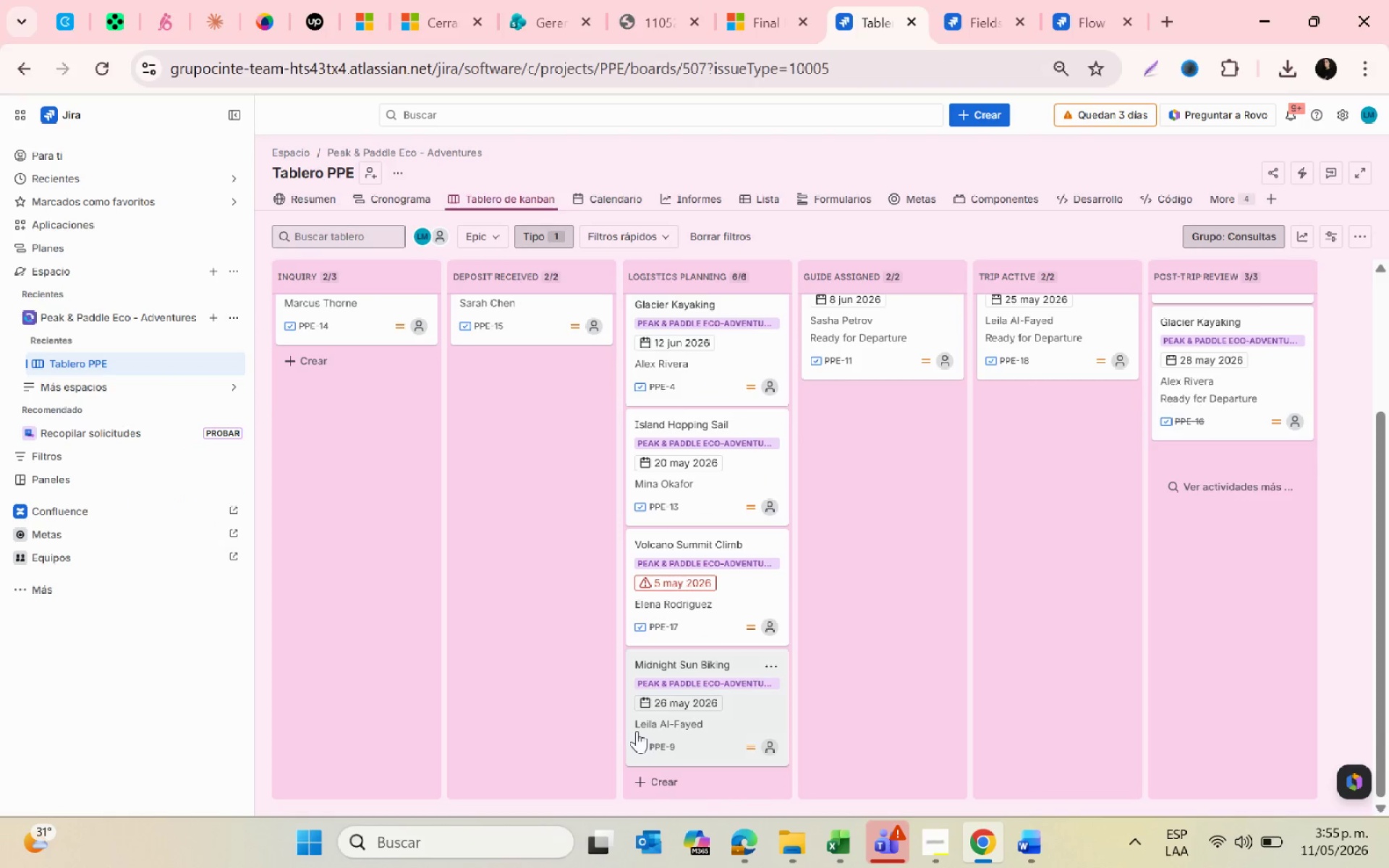 
scroll: coordinate [637, 731], scroll_direction: up, amount: 2.0
 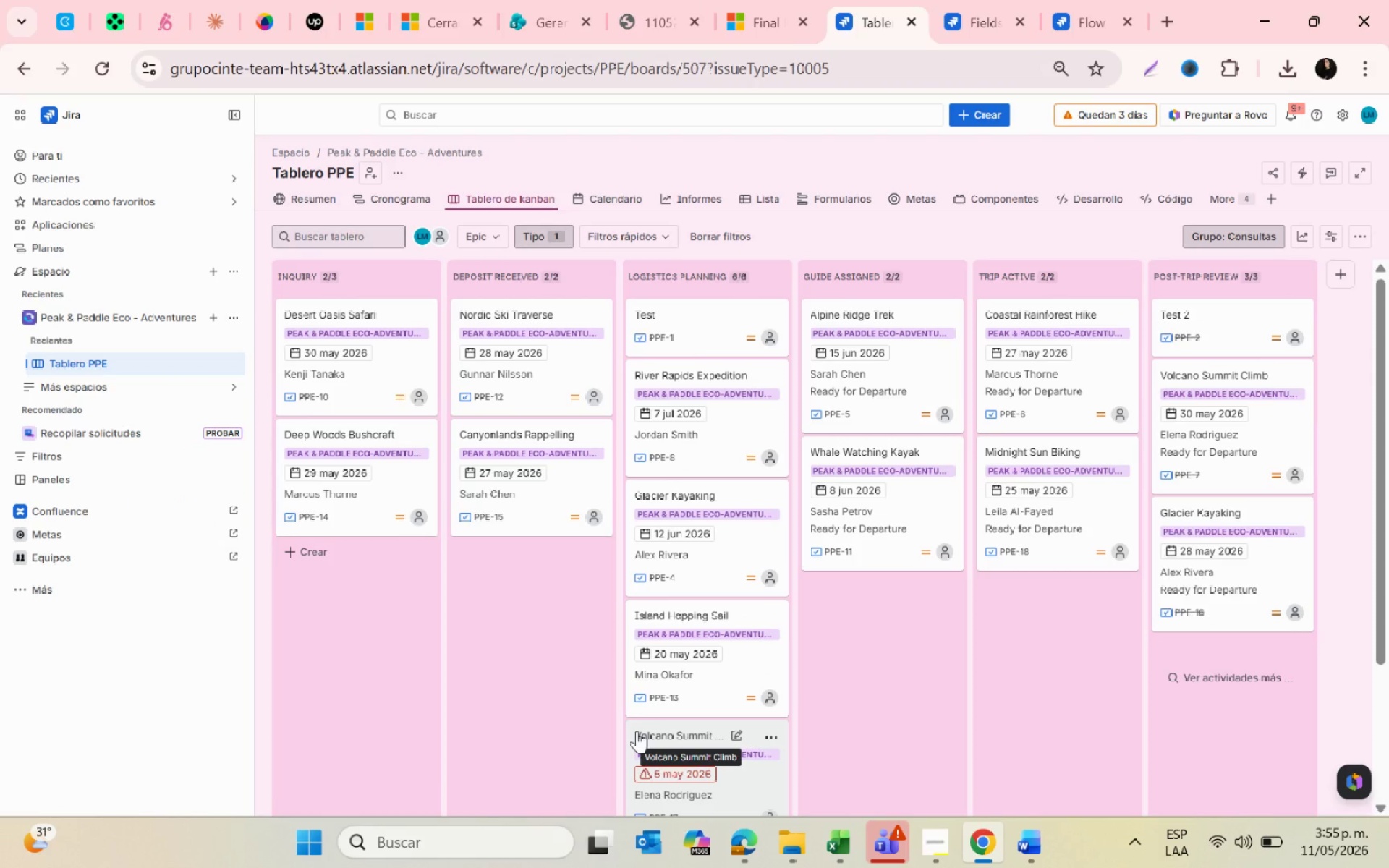 
key(Alt+AltLeft)
 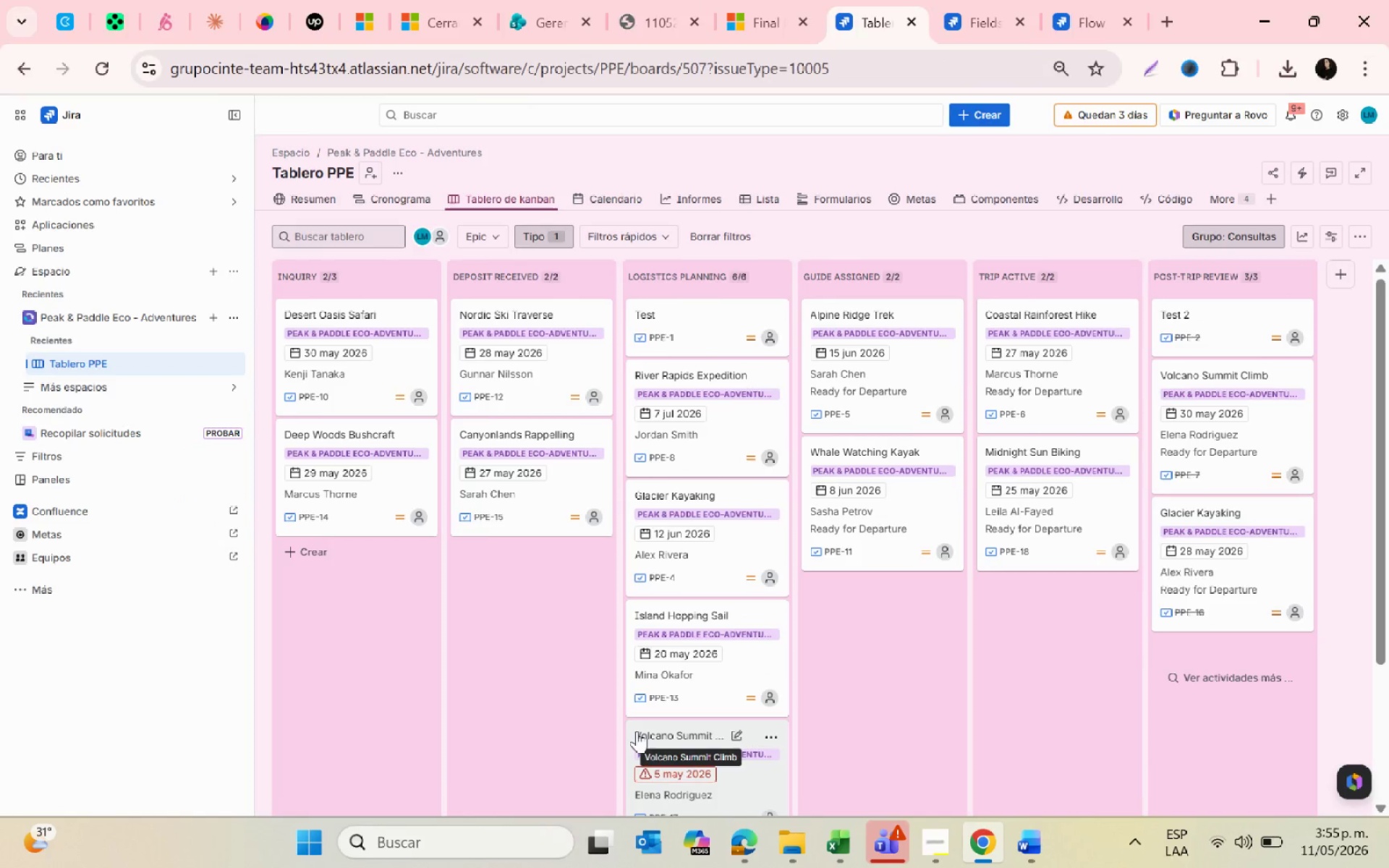 
key(Alt+Tab)
 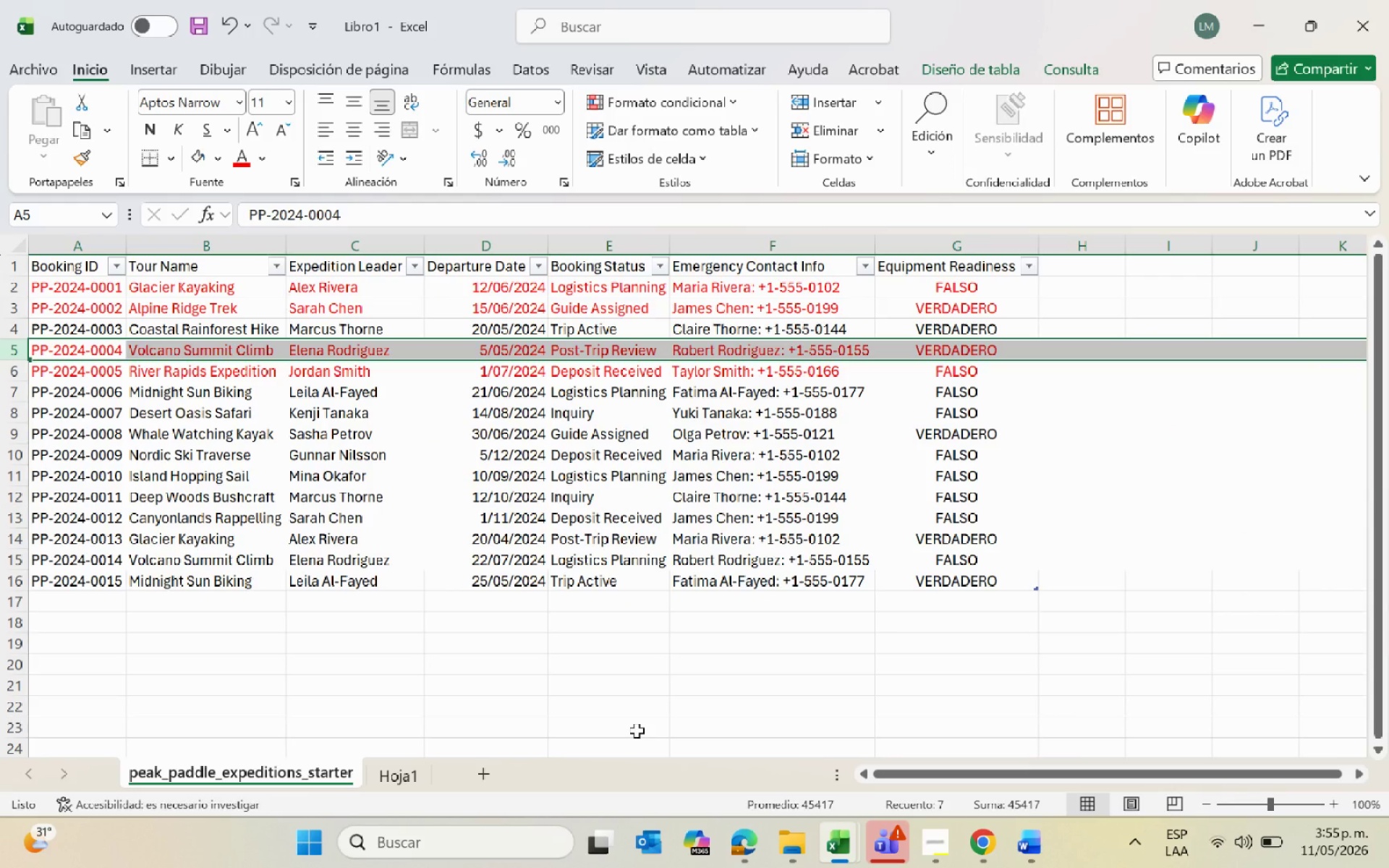 
key(Alt+AltLeft)
 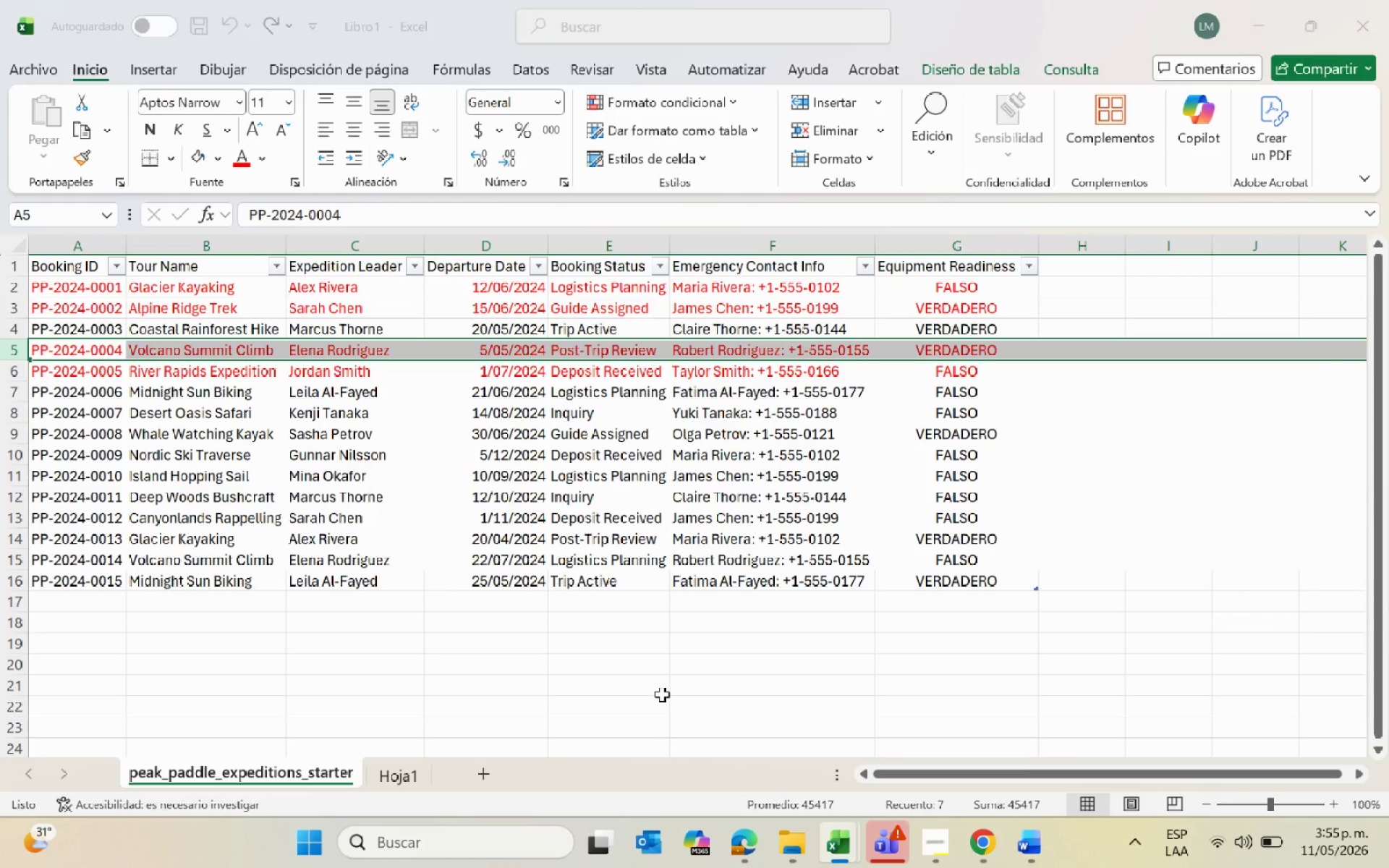 
key(Alt+Tab)
 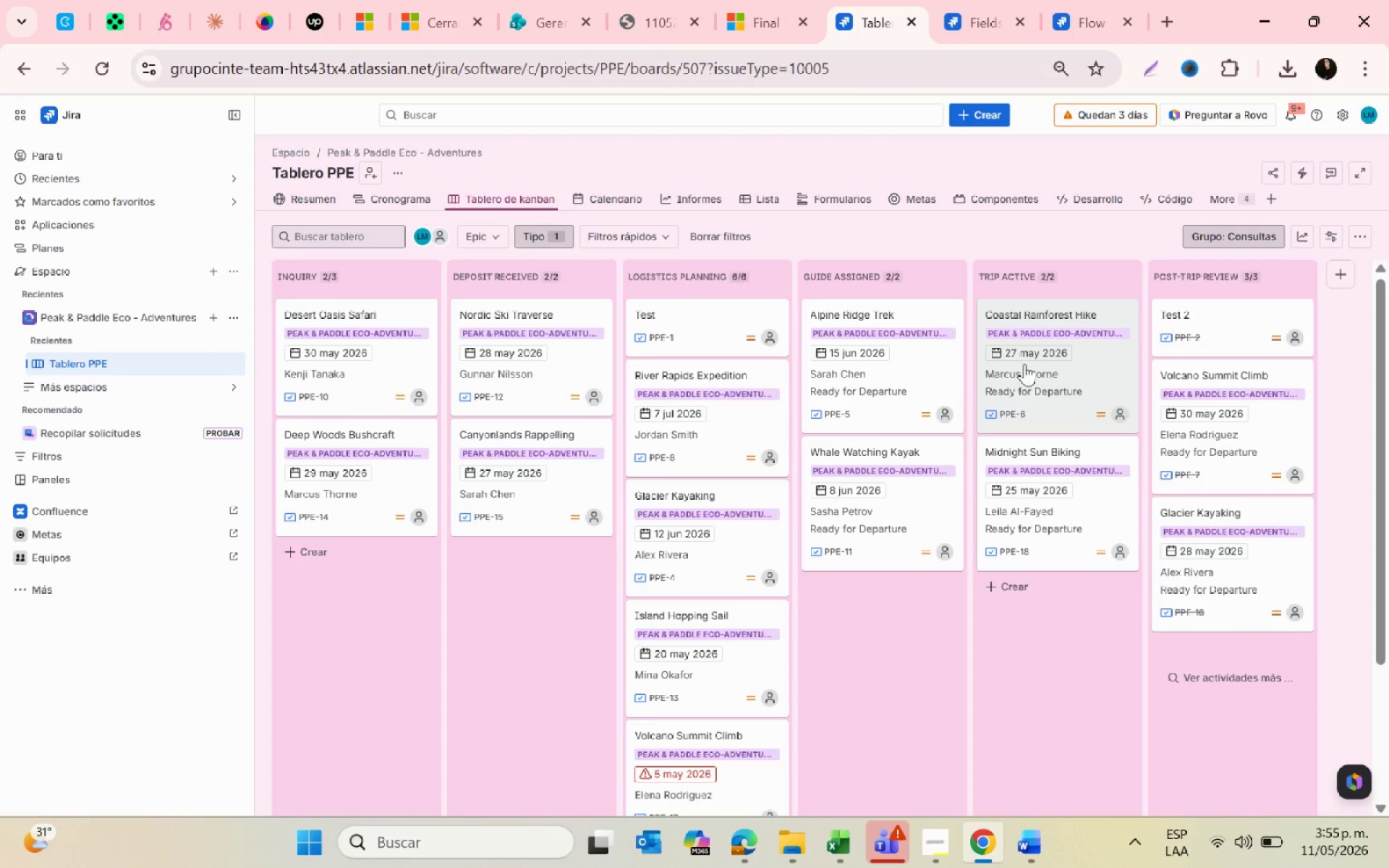 
left_click([1019, 336])
 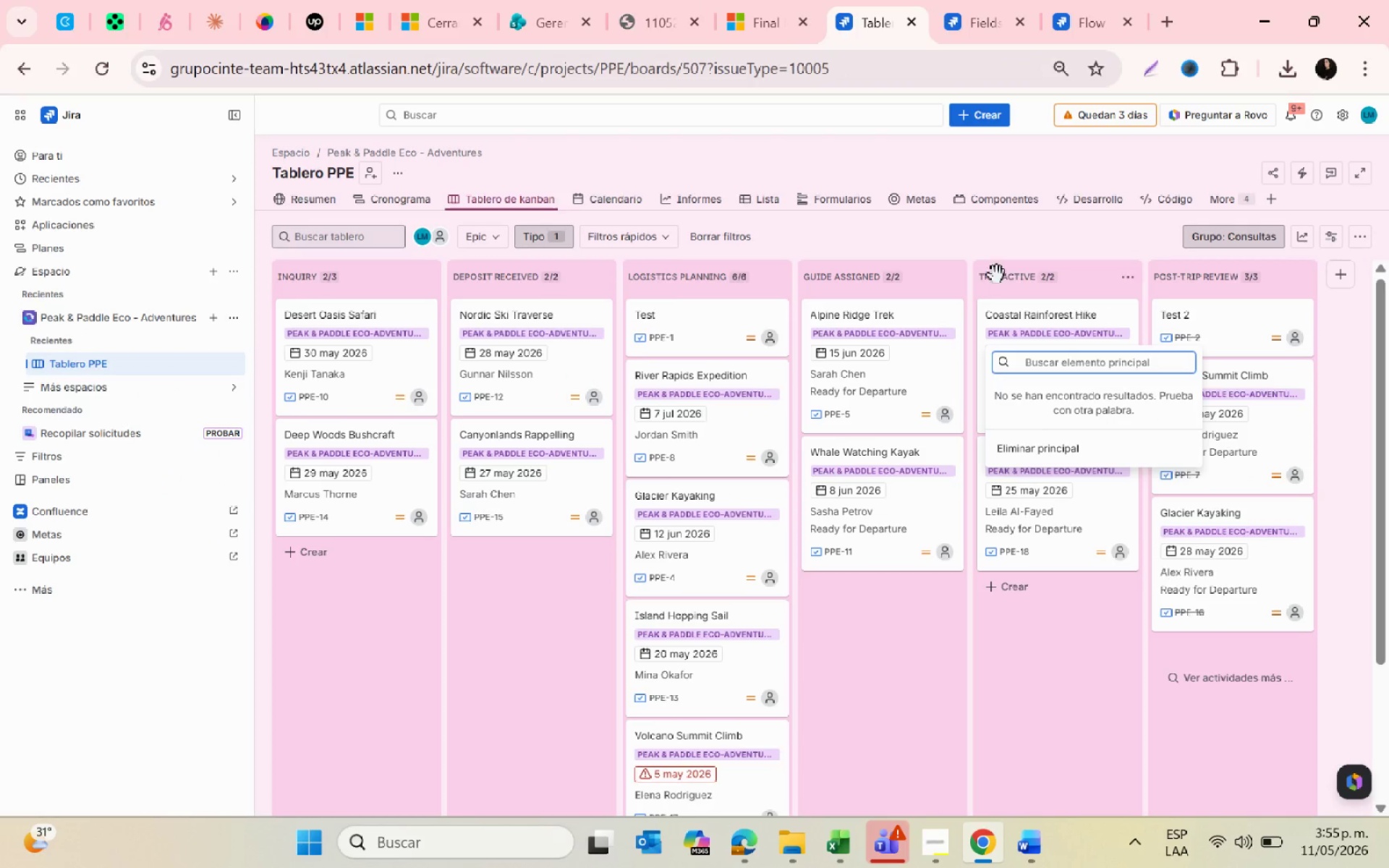 
left_click([995, 252])
 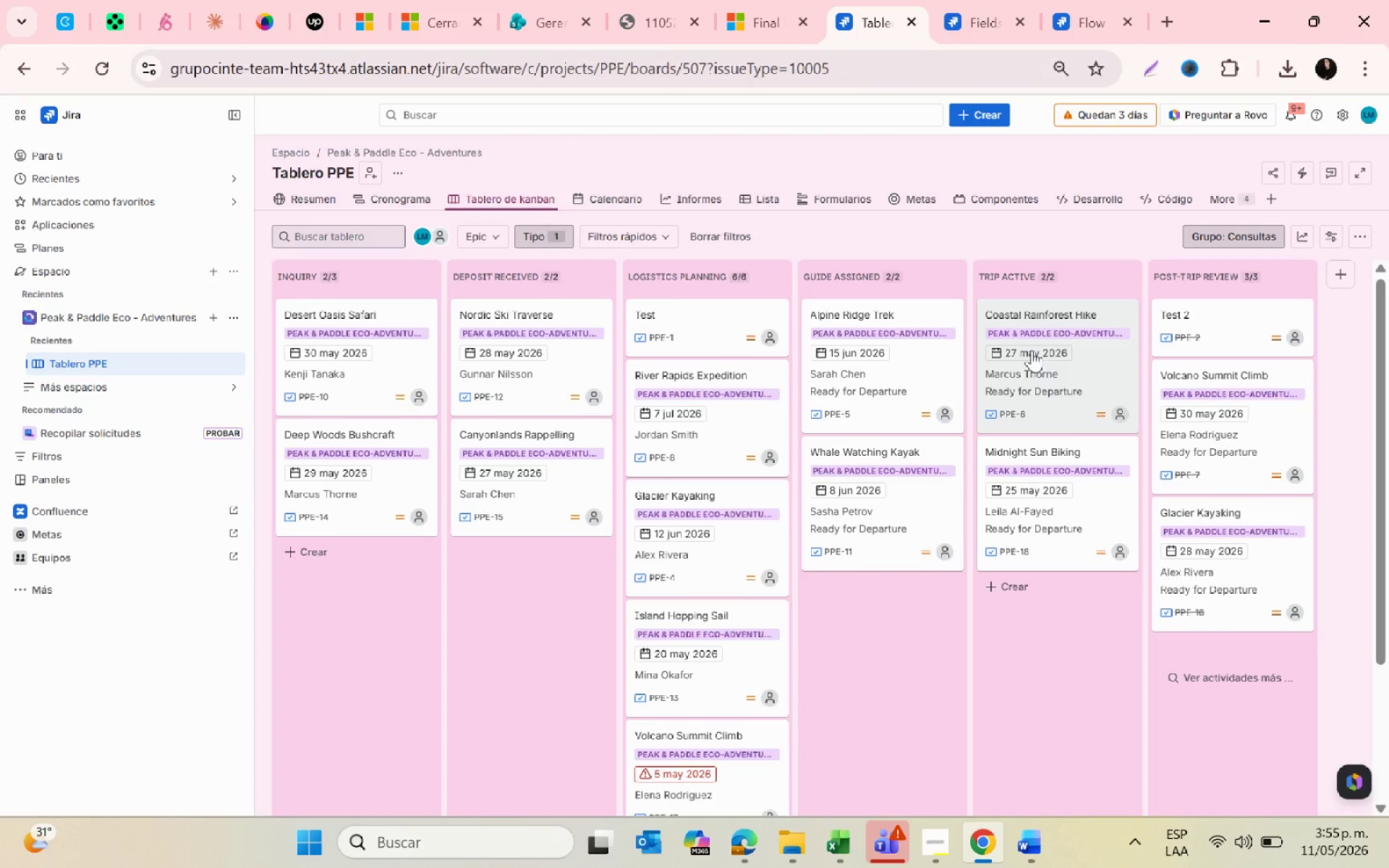 
left_click([1032, 350])
 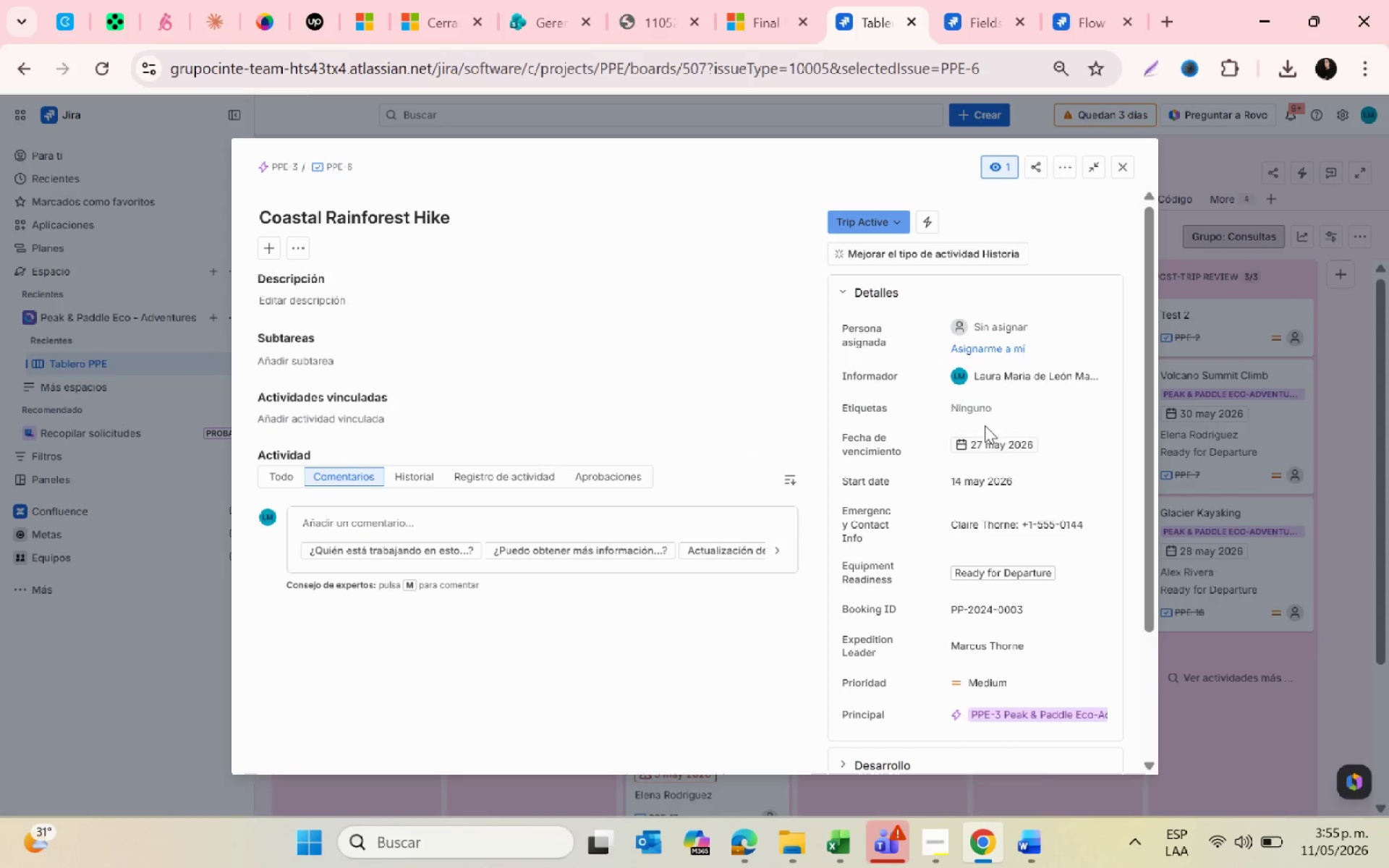 
left_click([969, 439])
 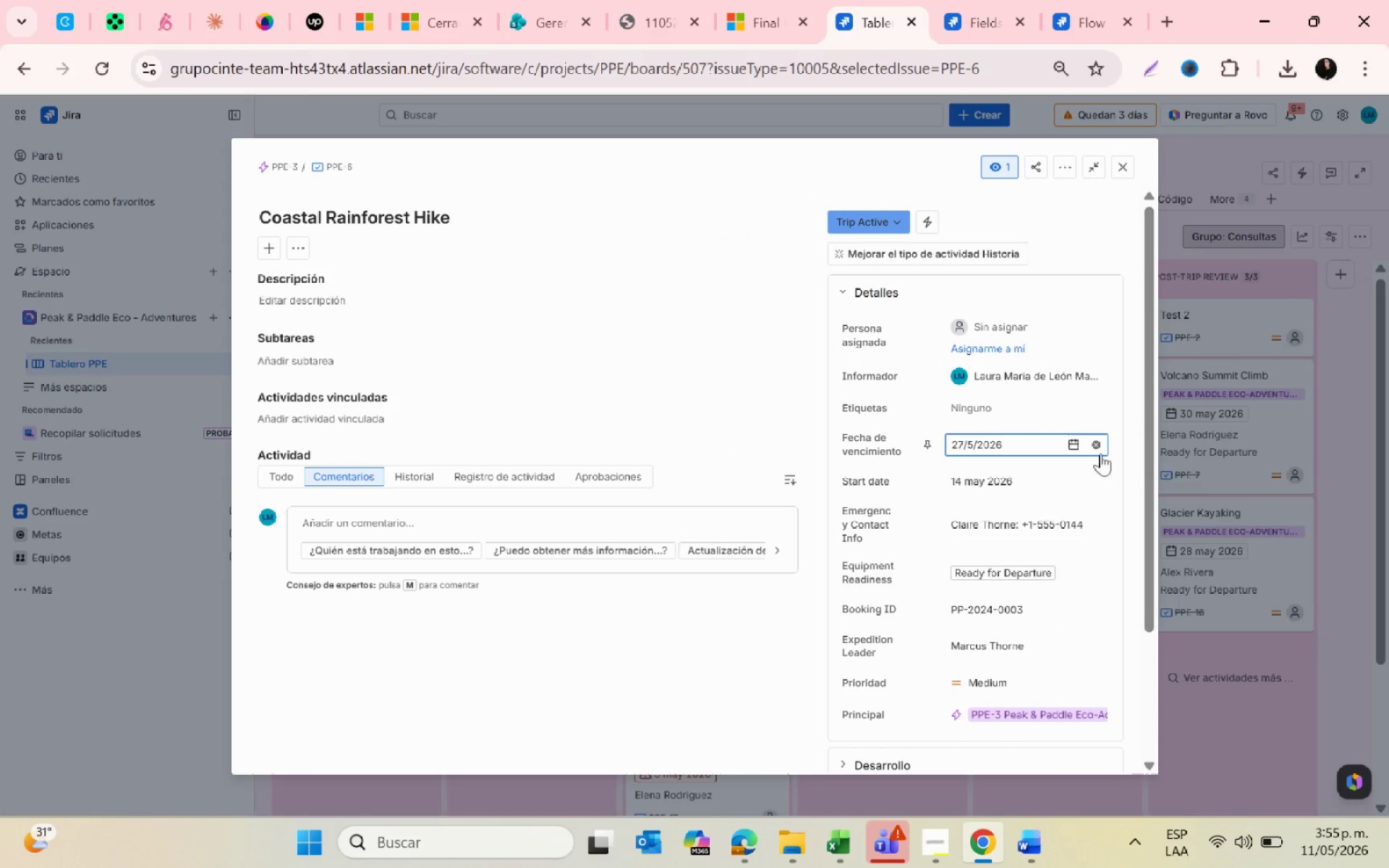 
left_click([1078, 444])
 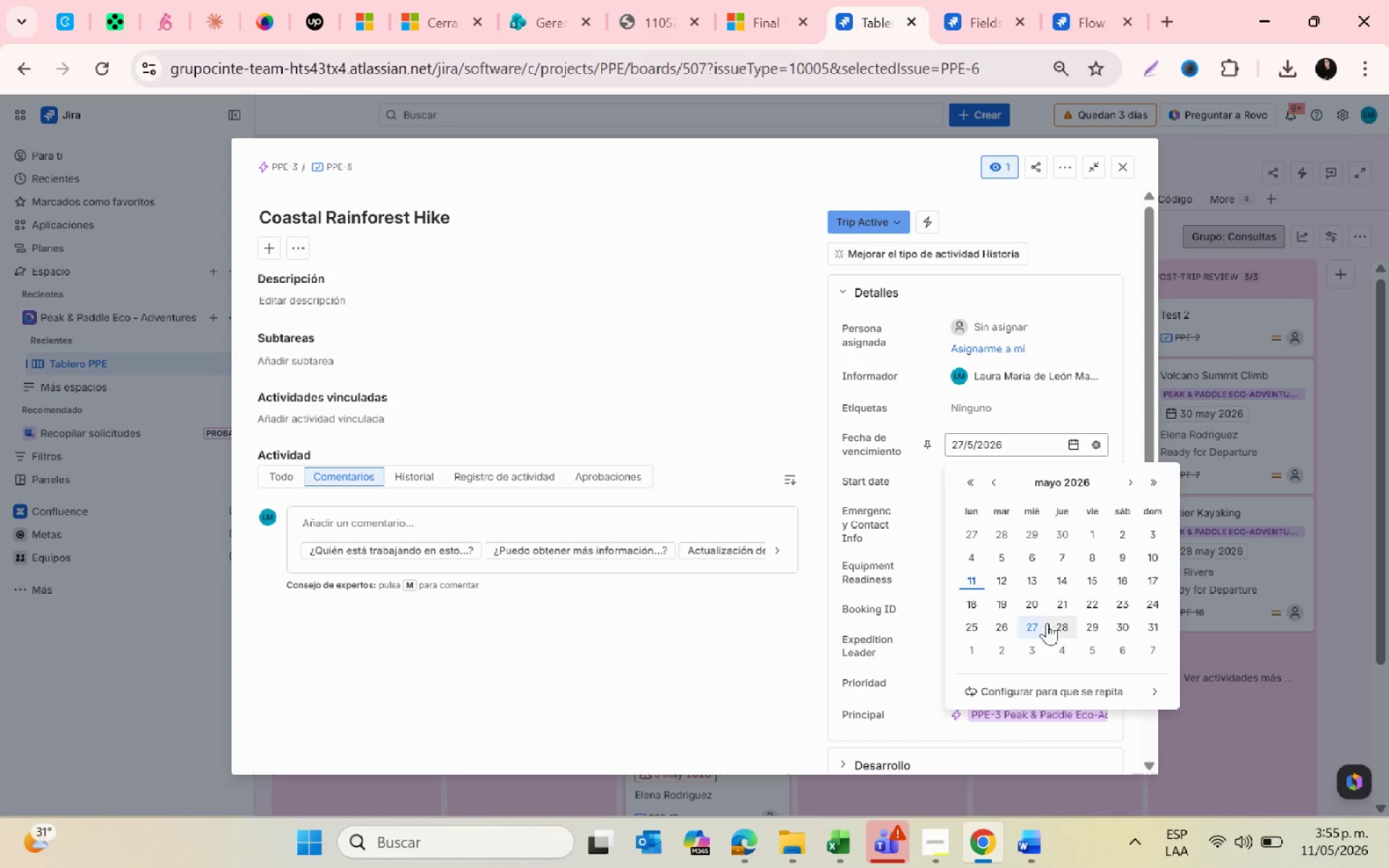 
left_click([1032, 607])
 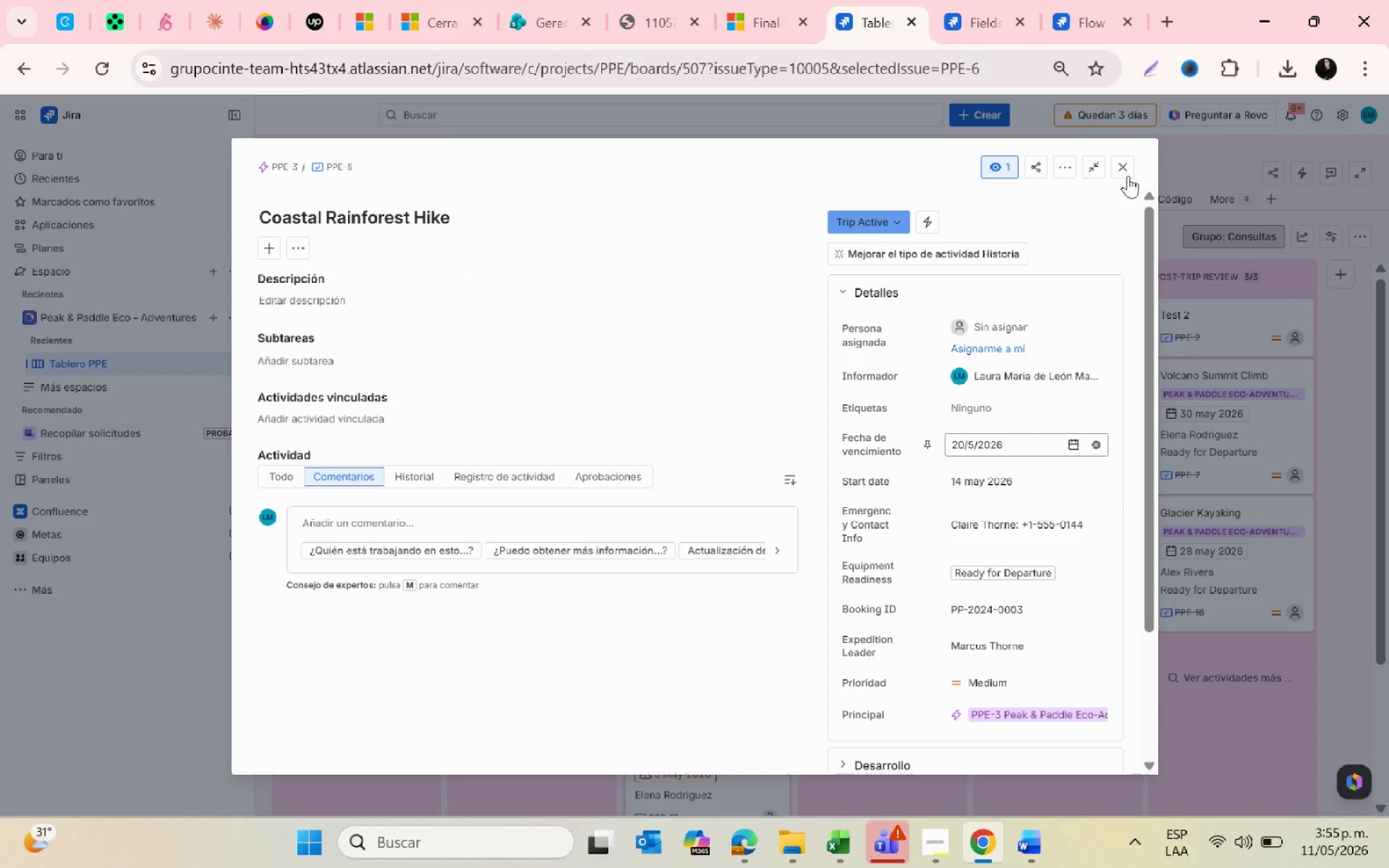 
left_click([1128, 169])
 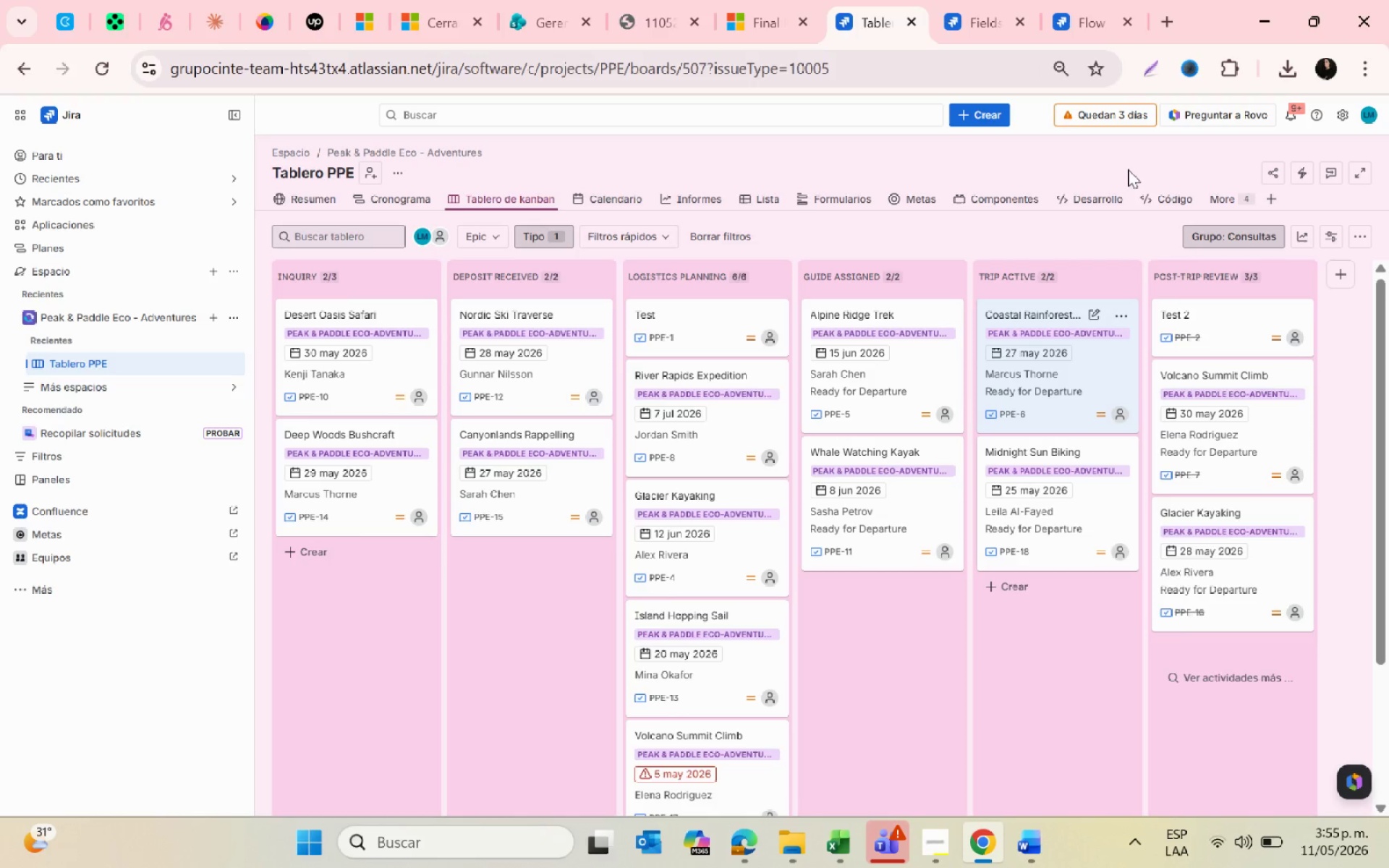 
key(Alt+AltLeft)
 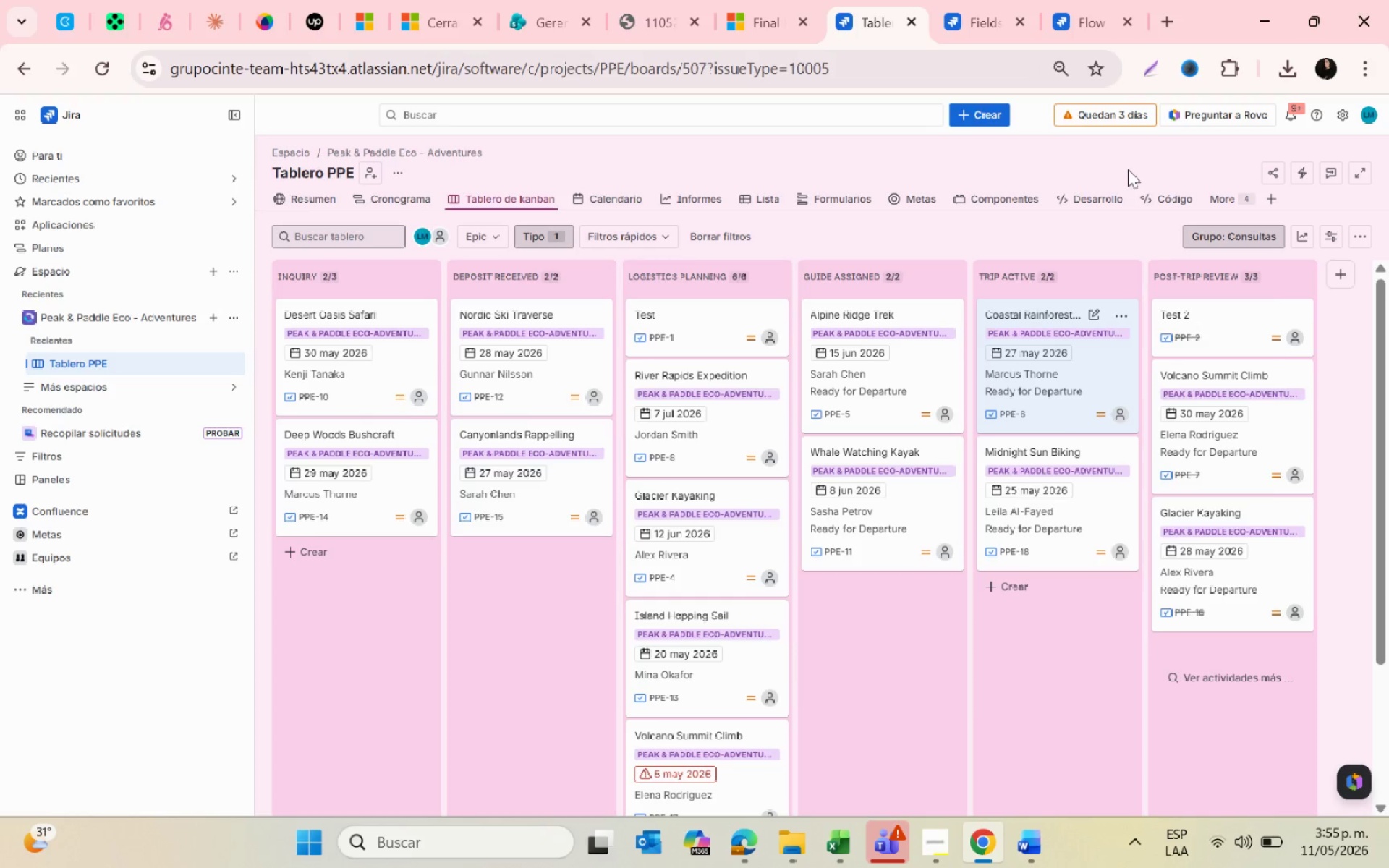 
key(Alt+Tab)
 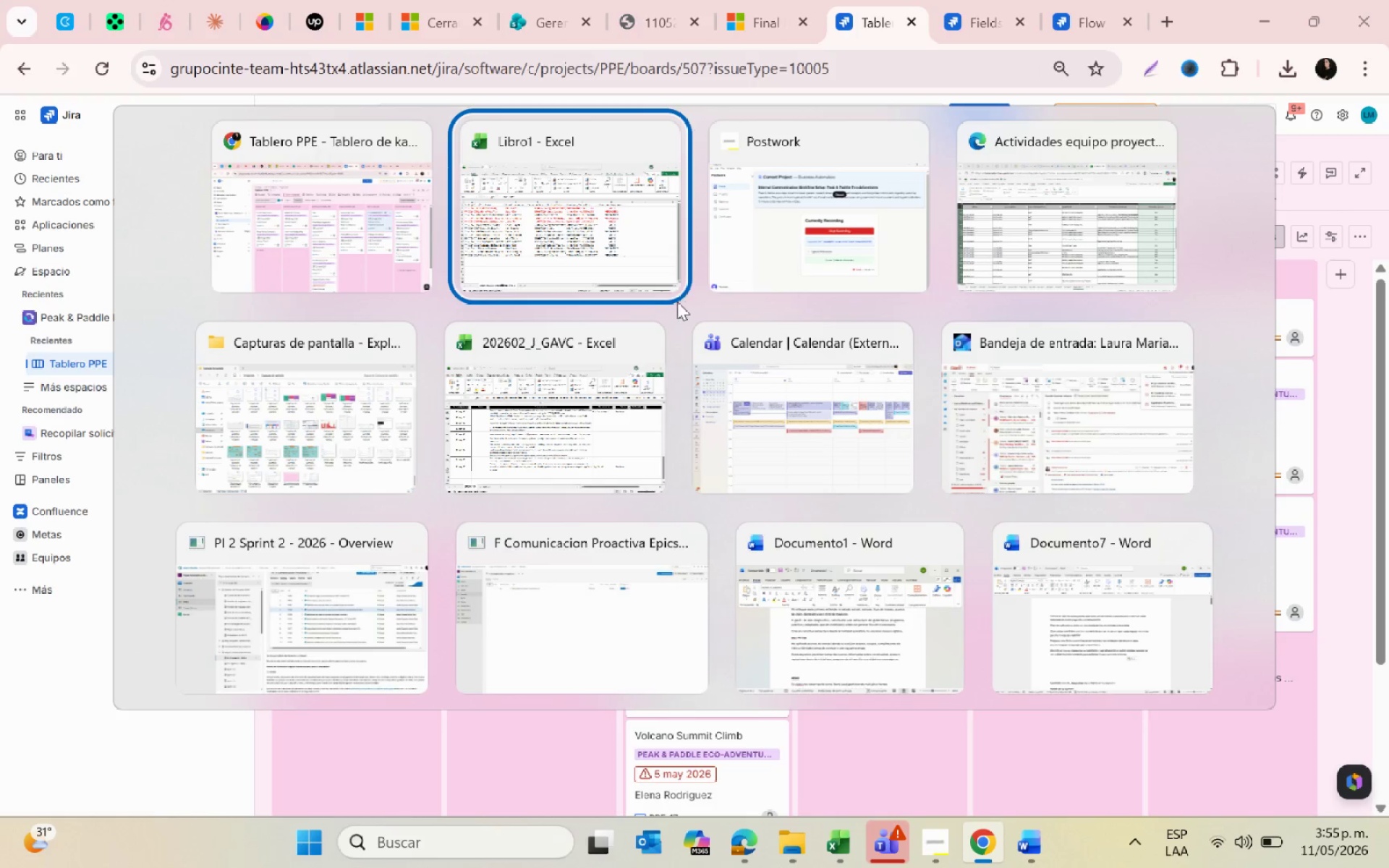 
left_click([572, 231])
 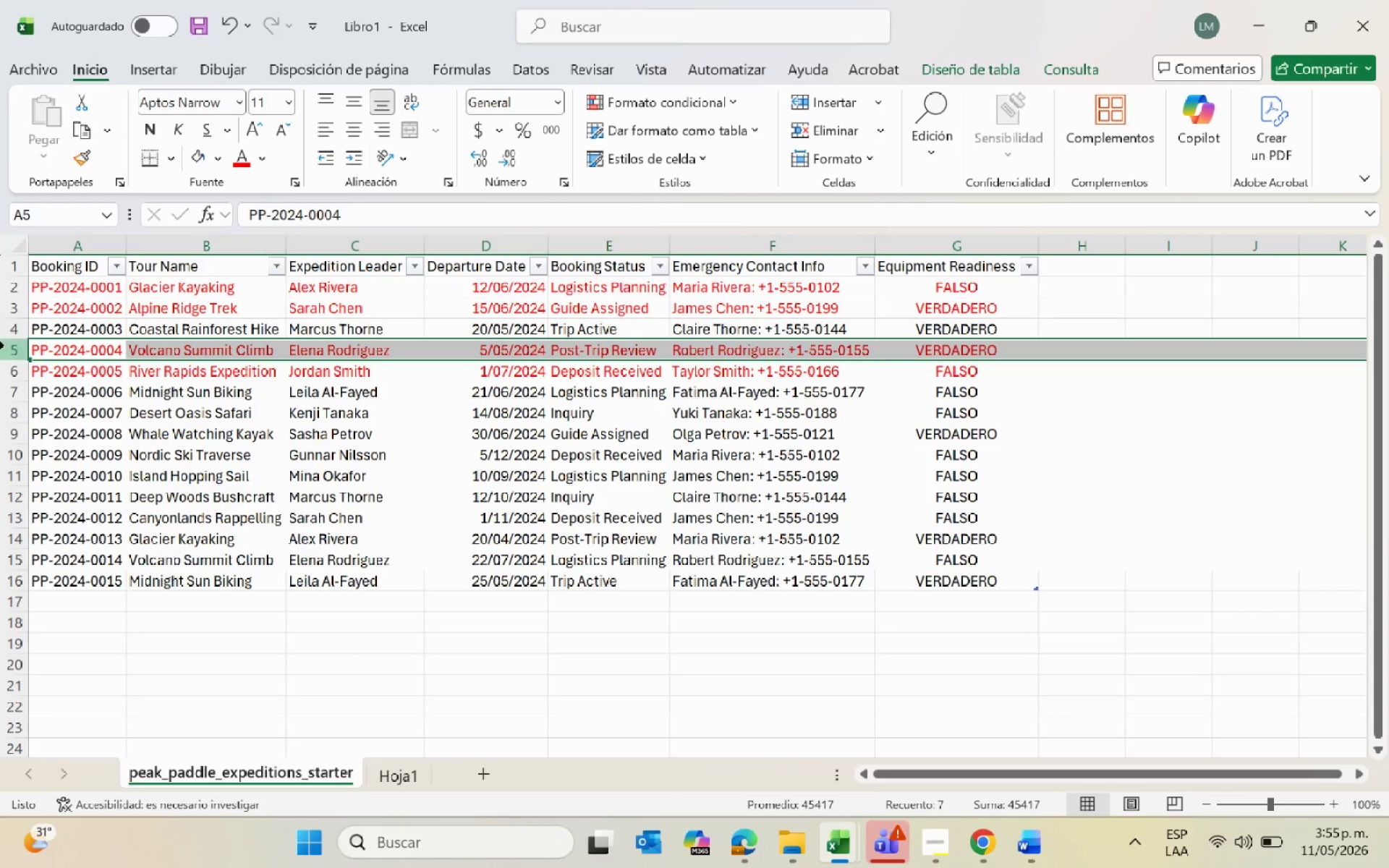 
left_click([6, 334])
 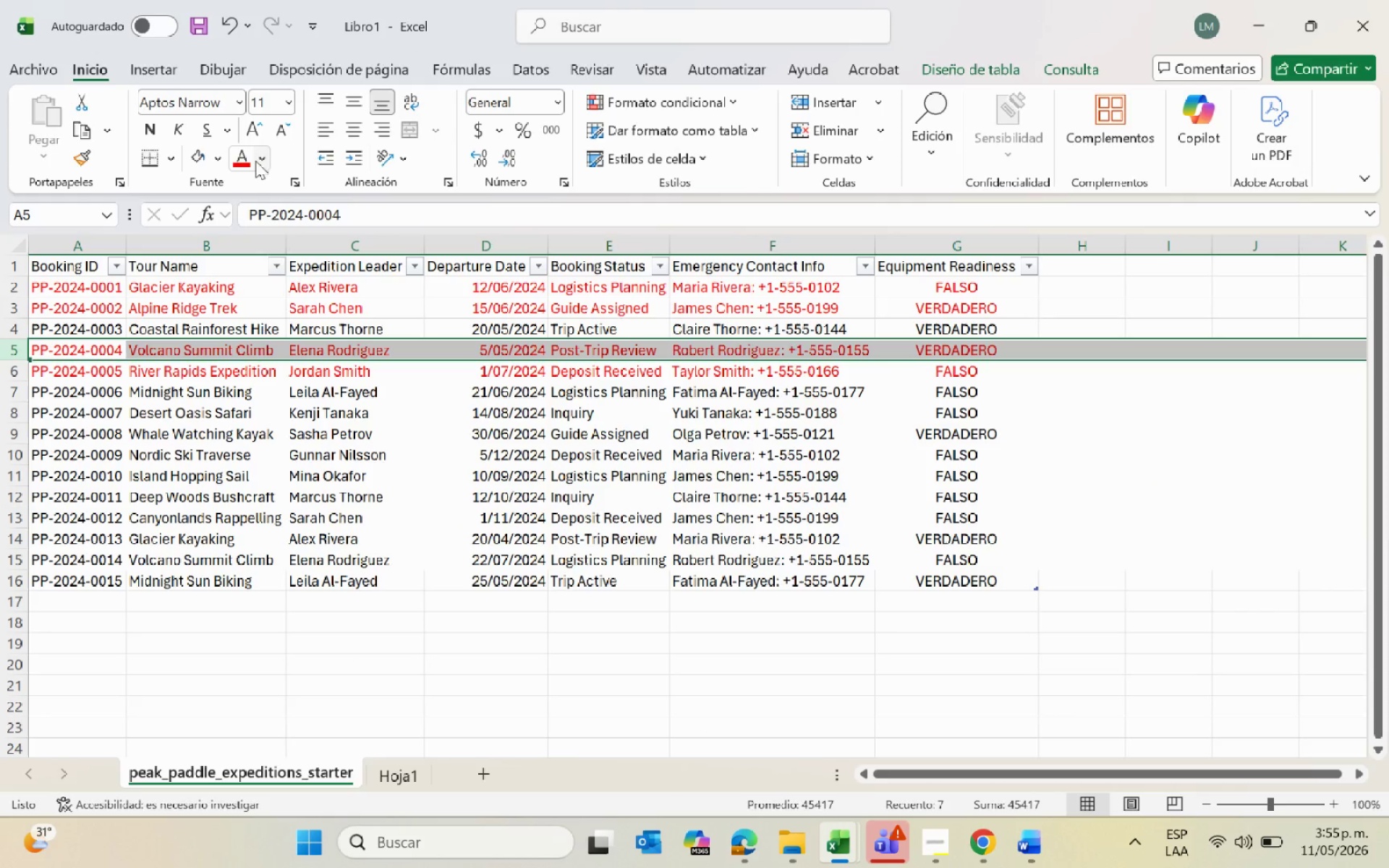 
left_click([232, 160])
 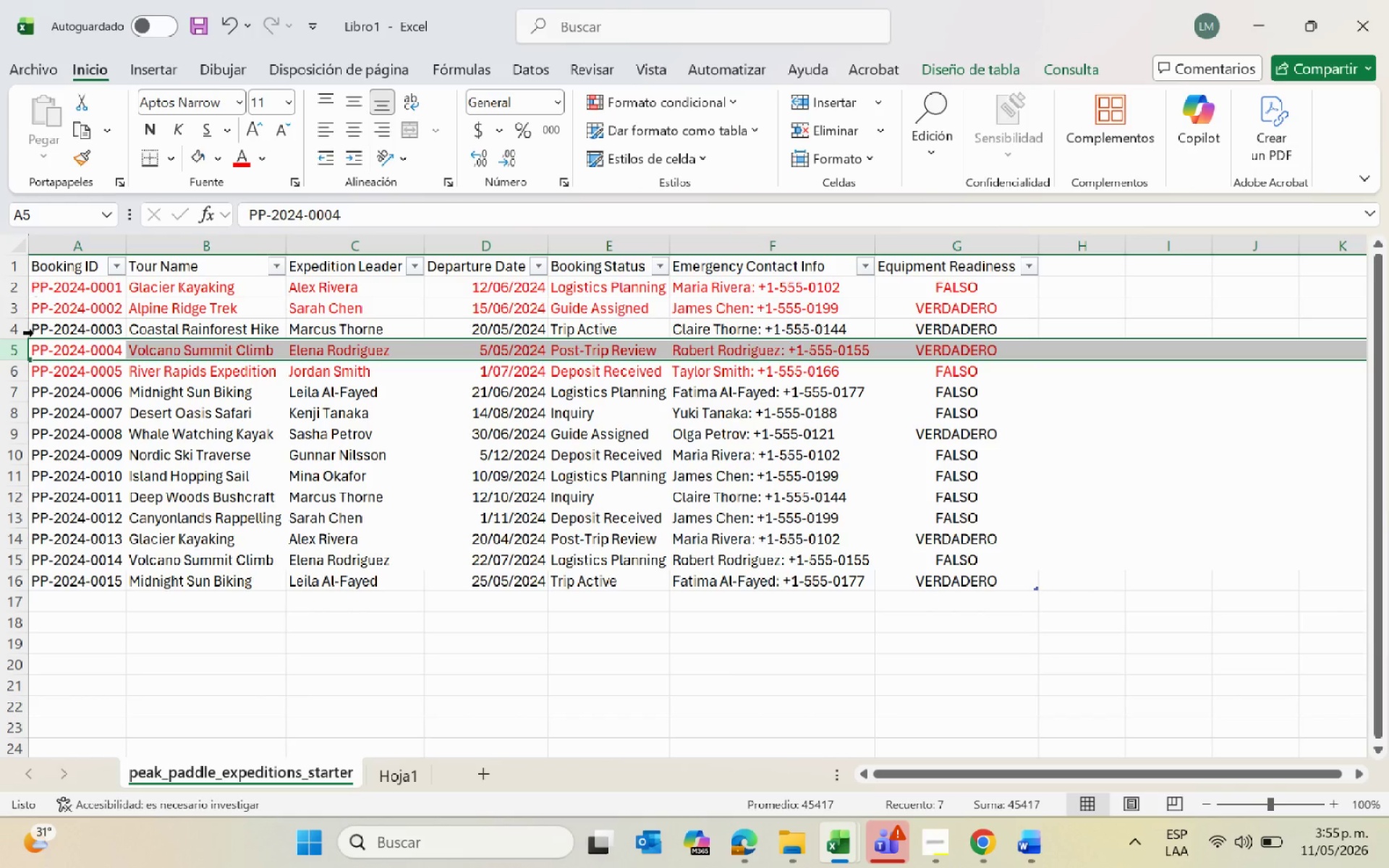 
left_click([19, 331])
 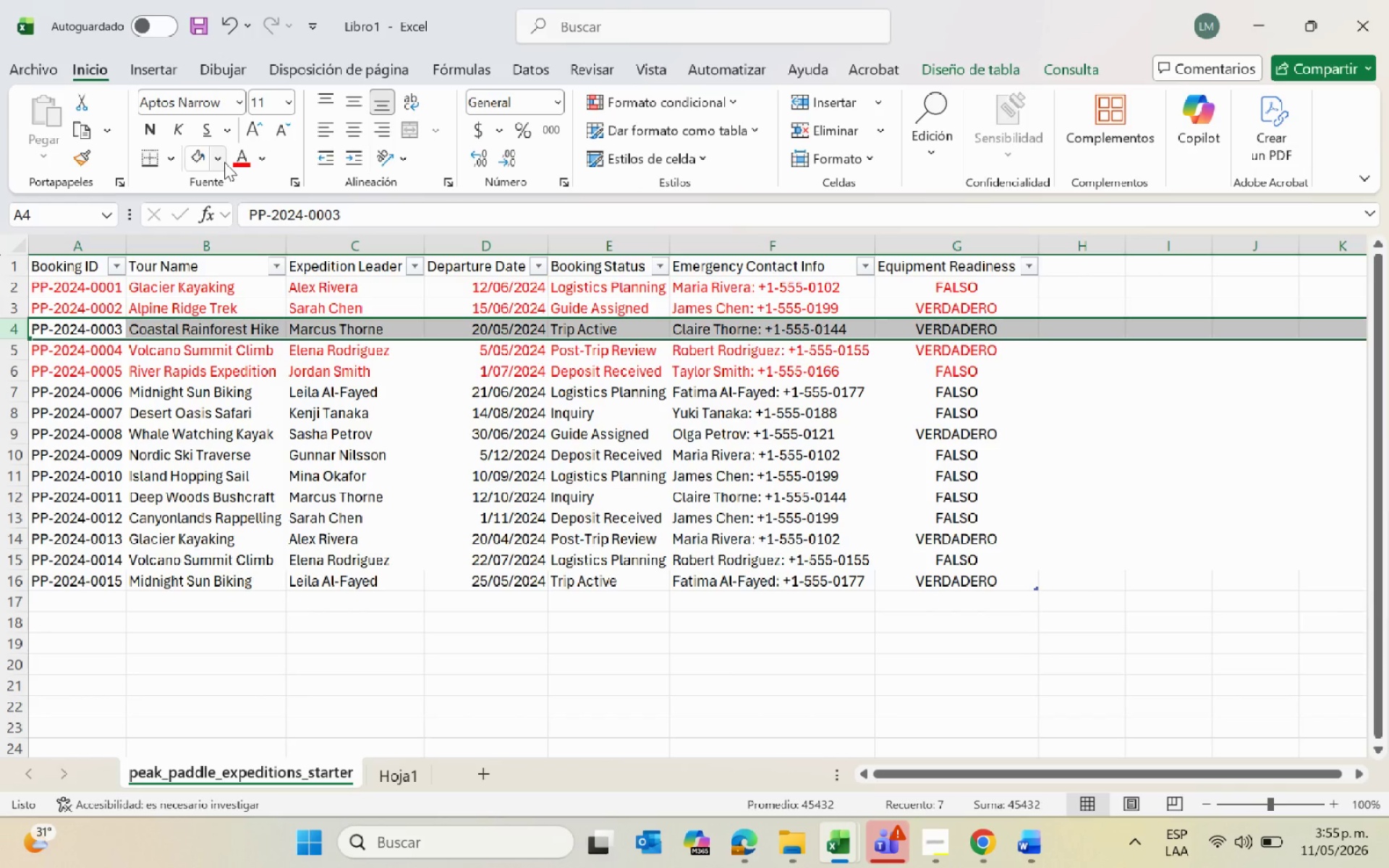 
left_click([239, 158])
 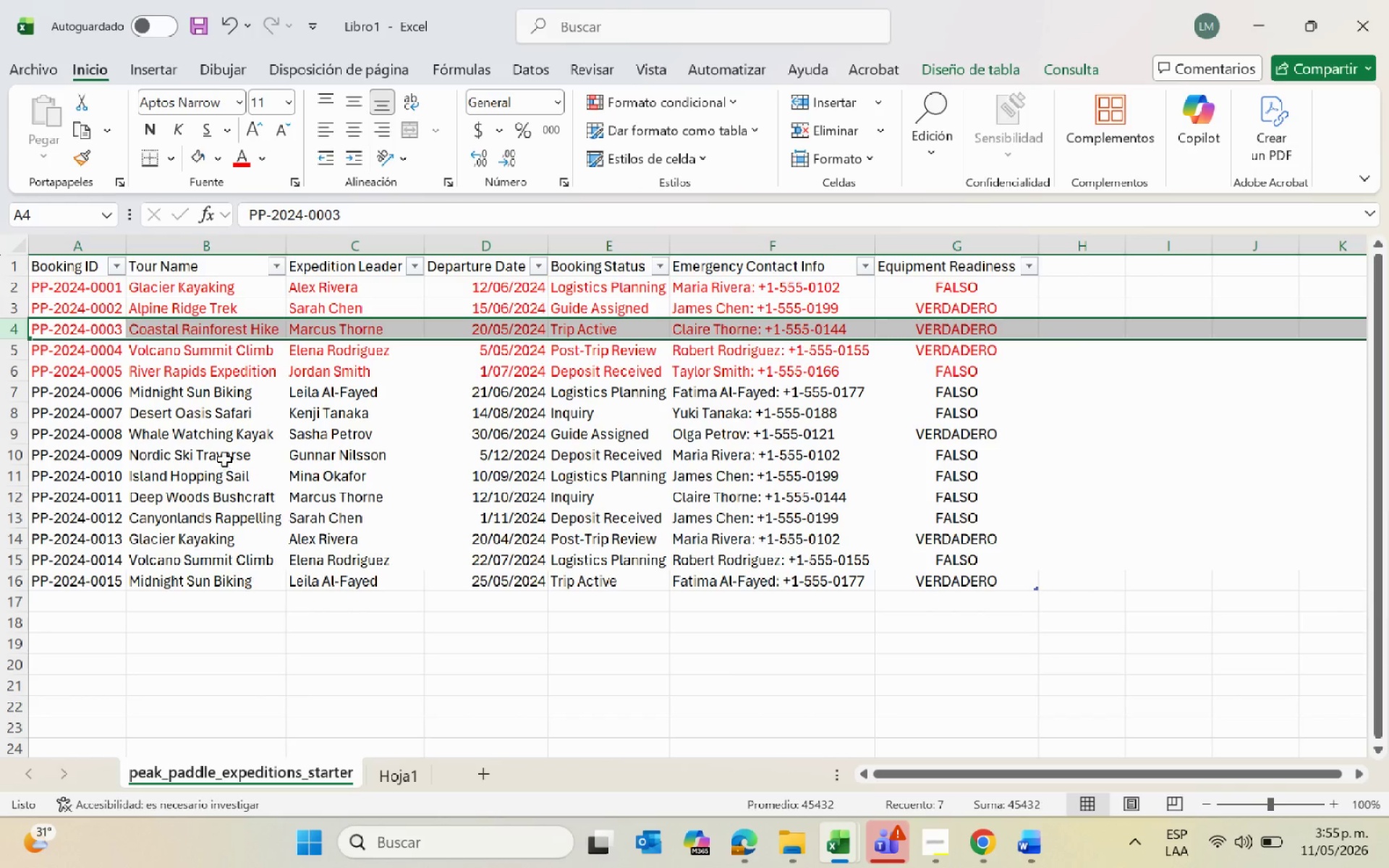 
scroll: coordinate [224, 459], scroll_direction: down, amount: 2.0
 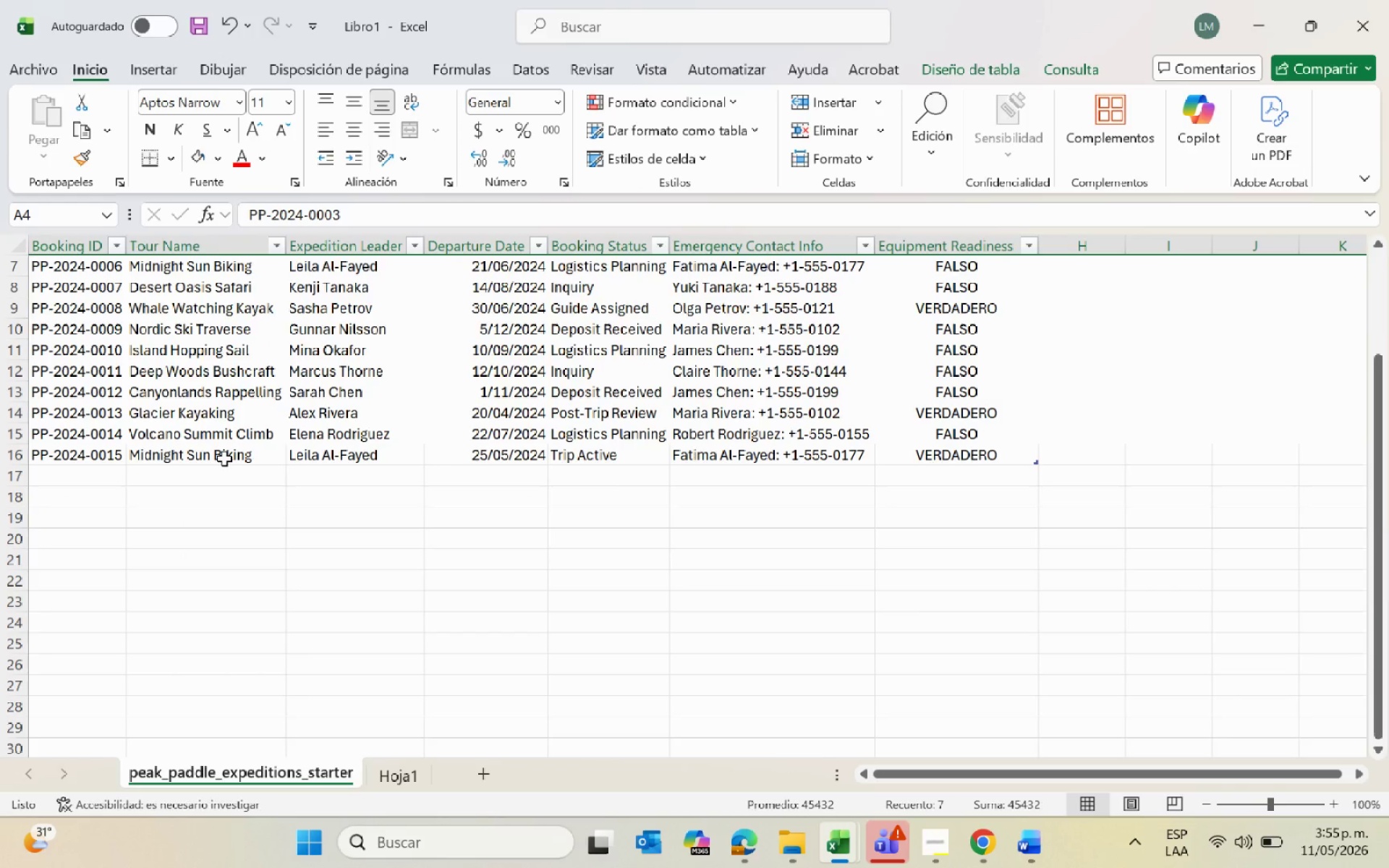 
scroll: coordinate [224, 459], scroll_direction: up, amount: 1.0
 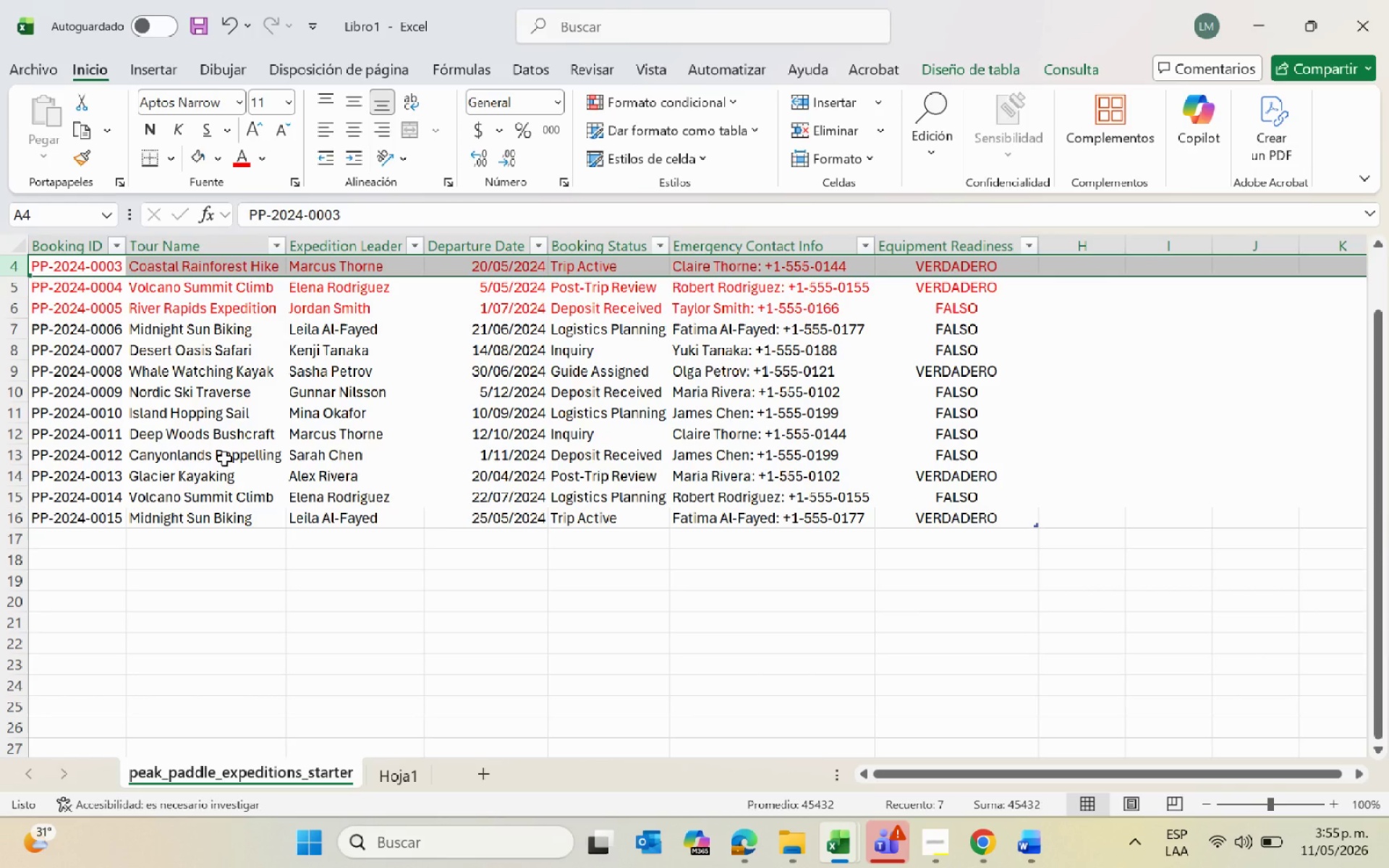 
key(Alt+AltLeft)
 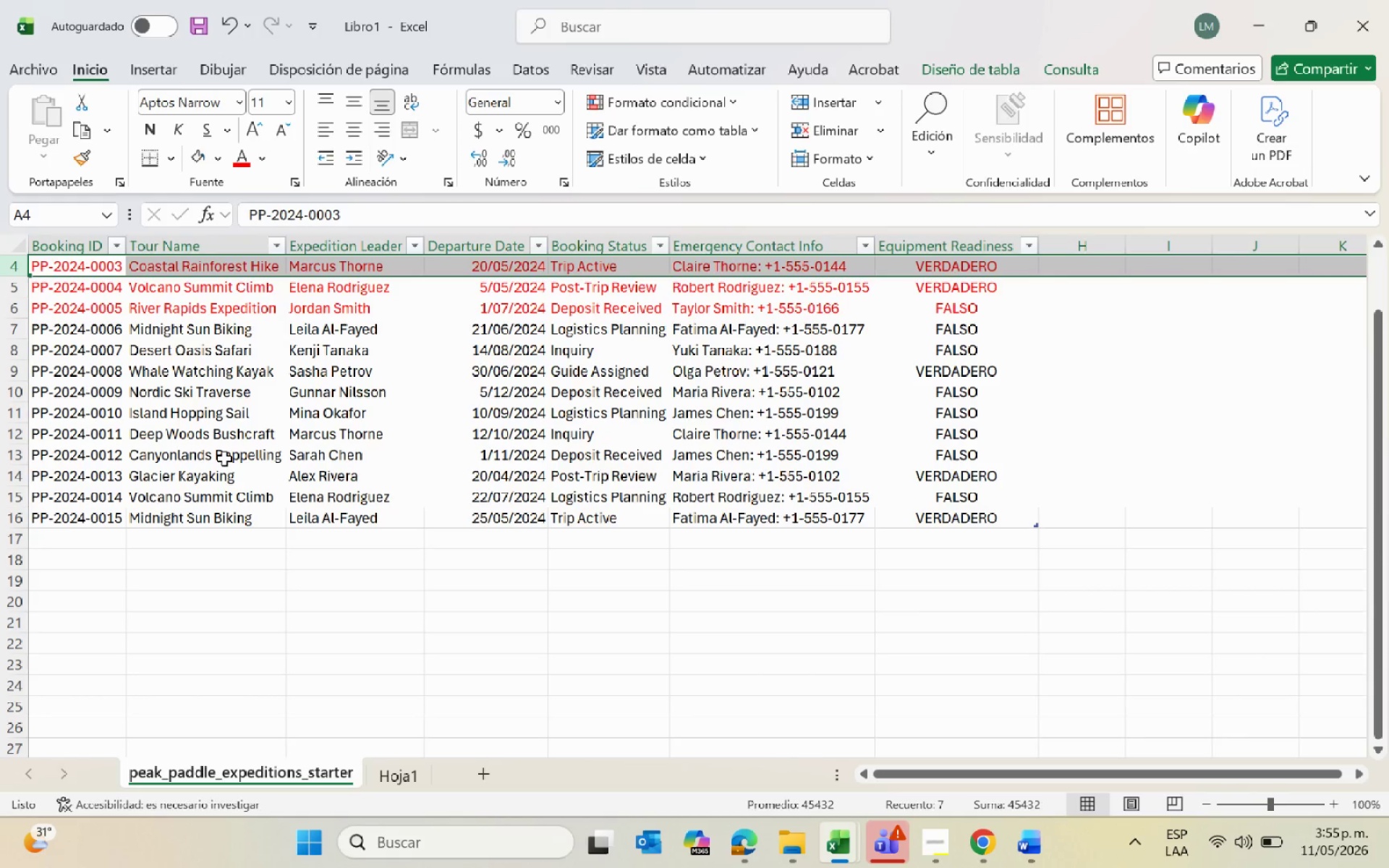 
key(Alt+Tab)
 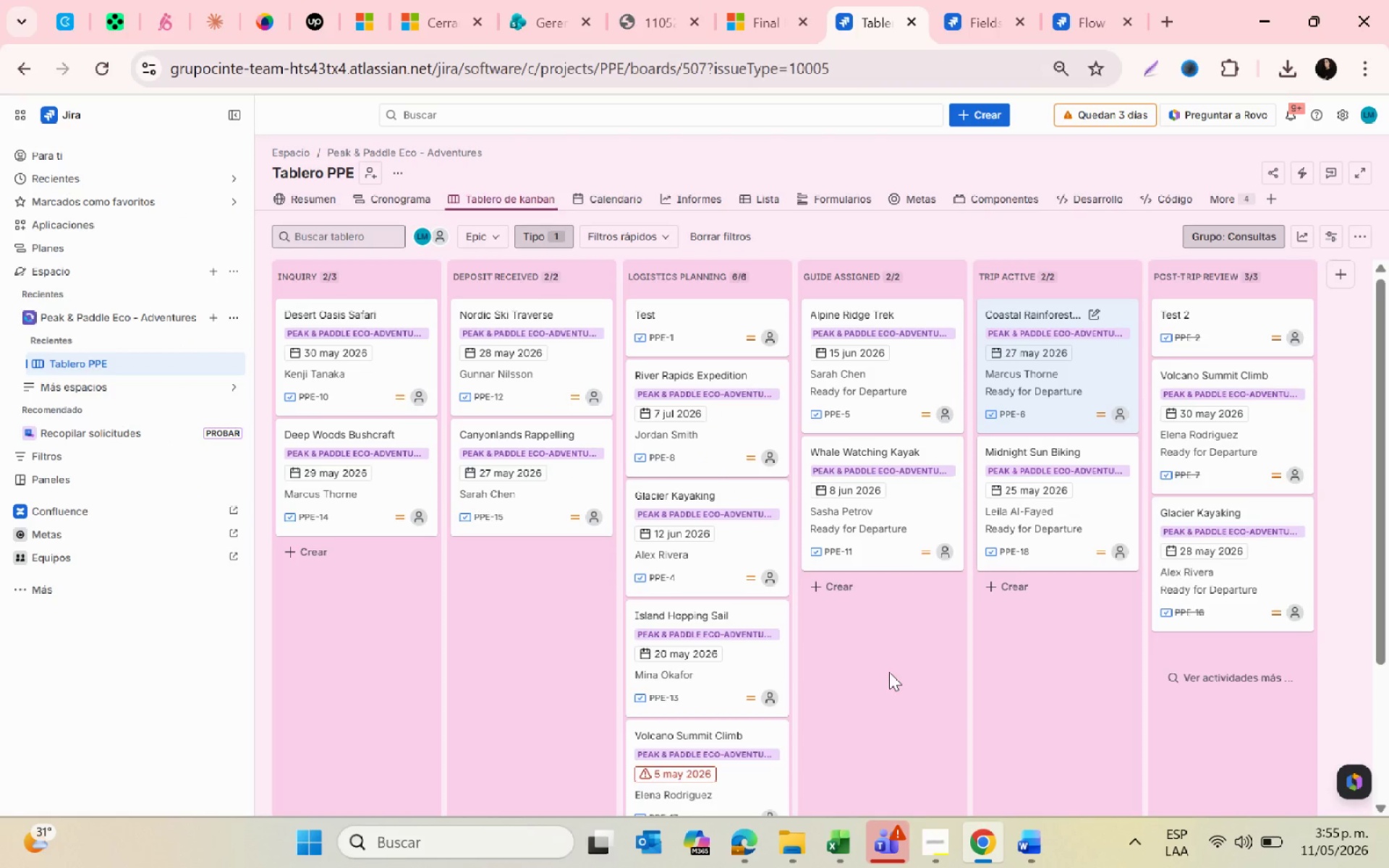 
key(Alt+AltLeft)
 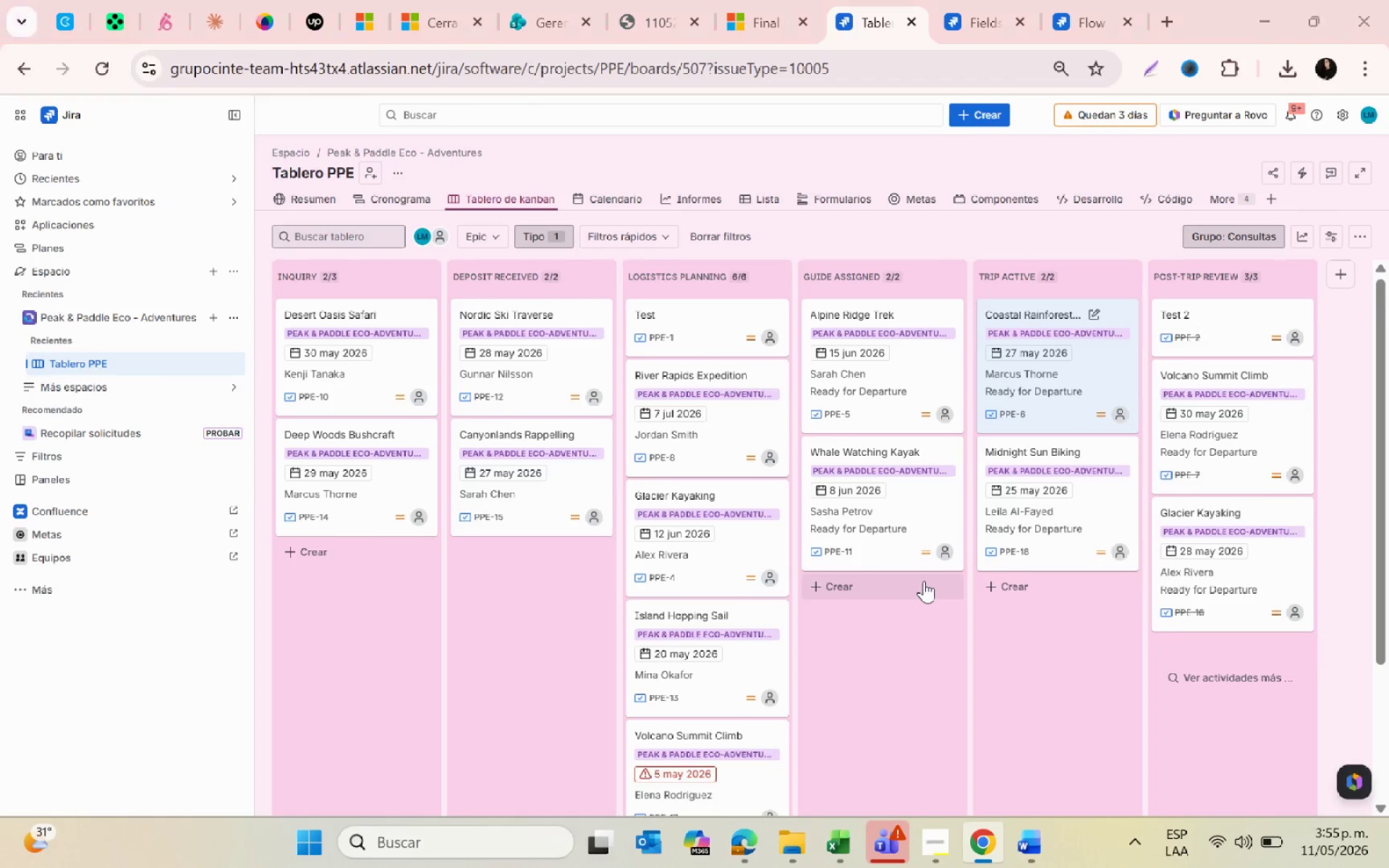 
key(Alt+Tab)
 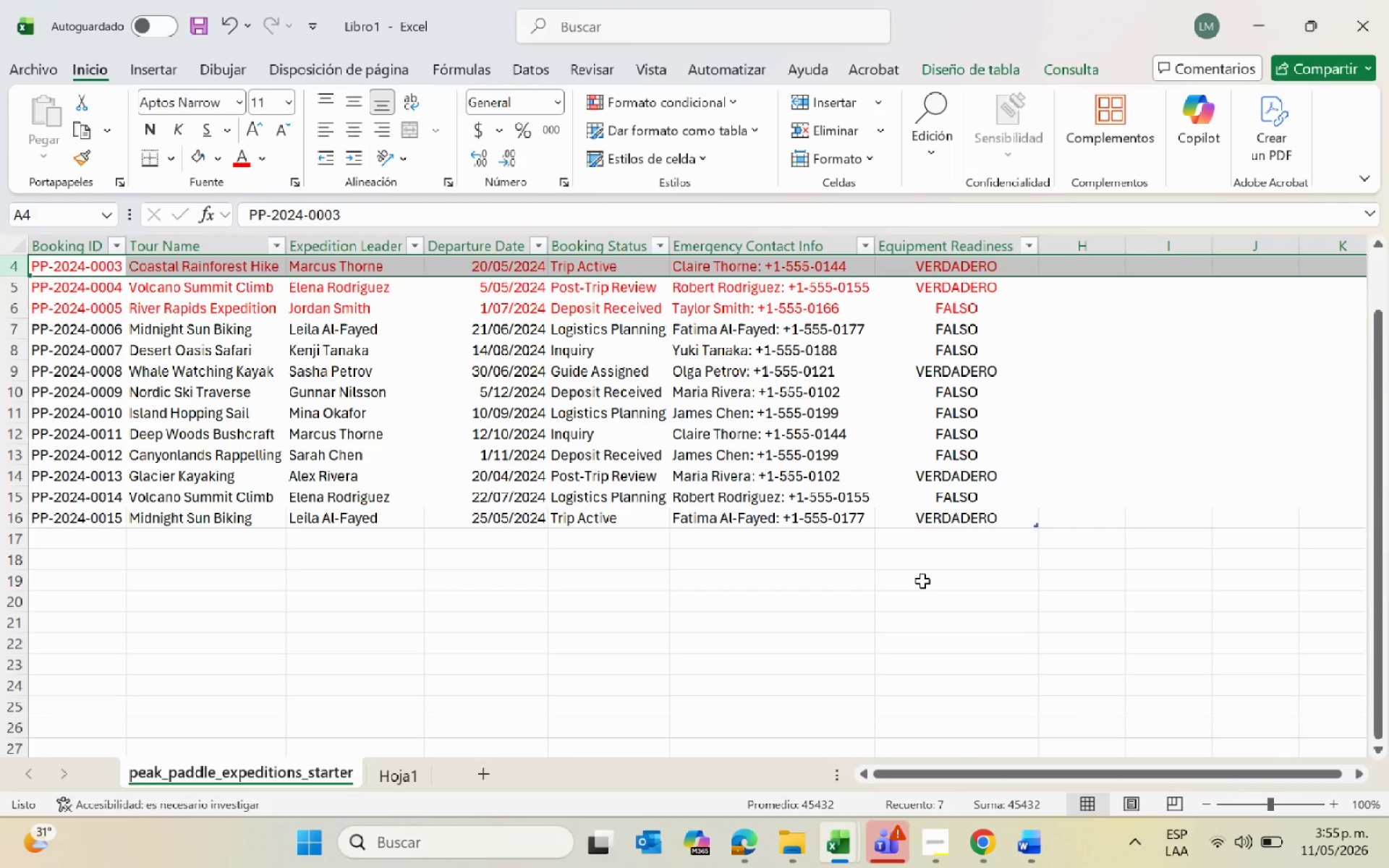 
key(Alt+AltLeft)
 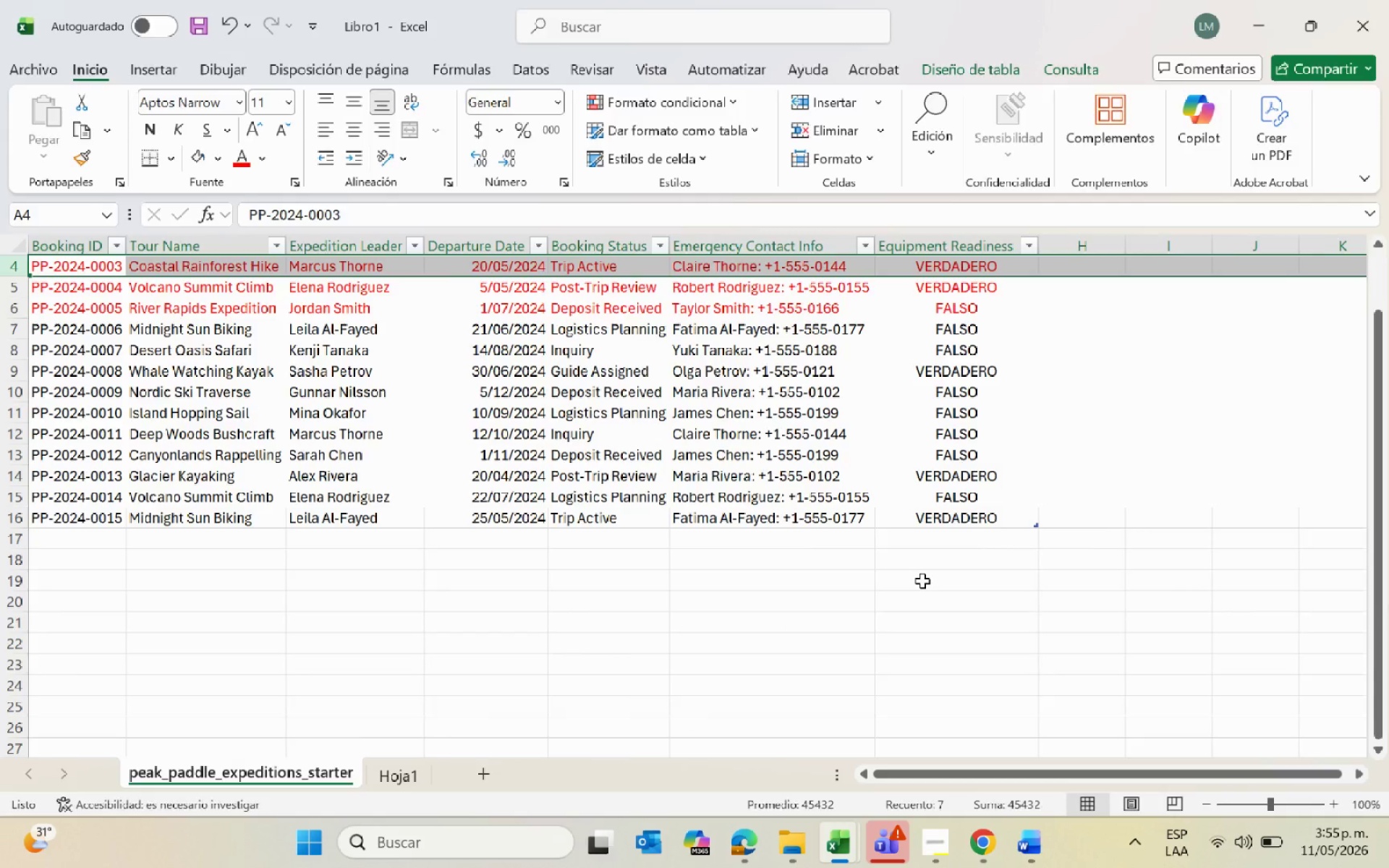 
key(Alt+Tab)
 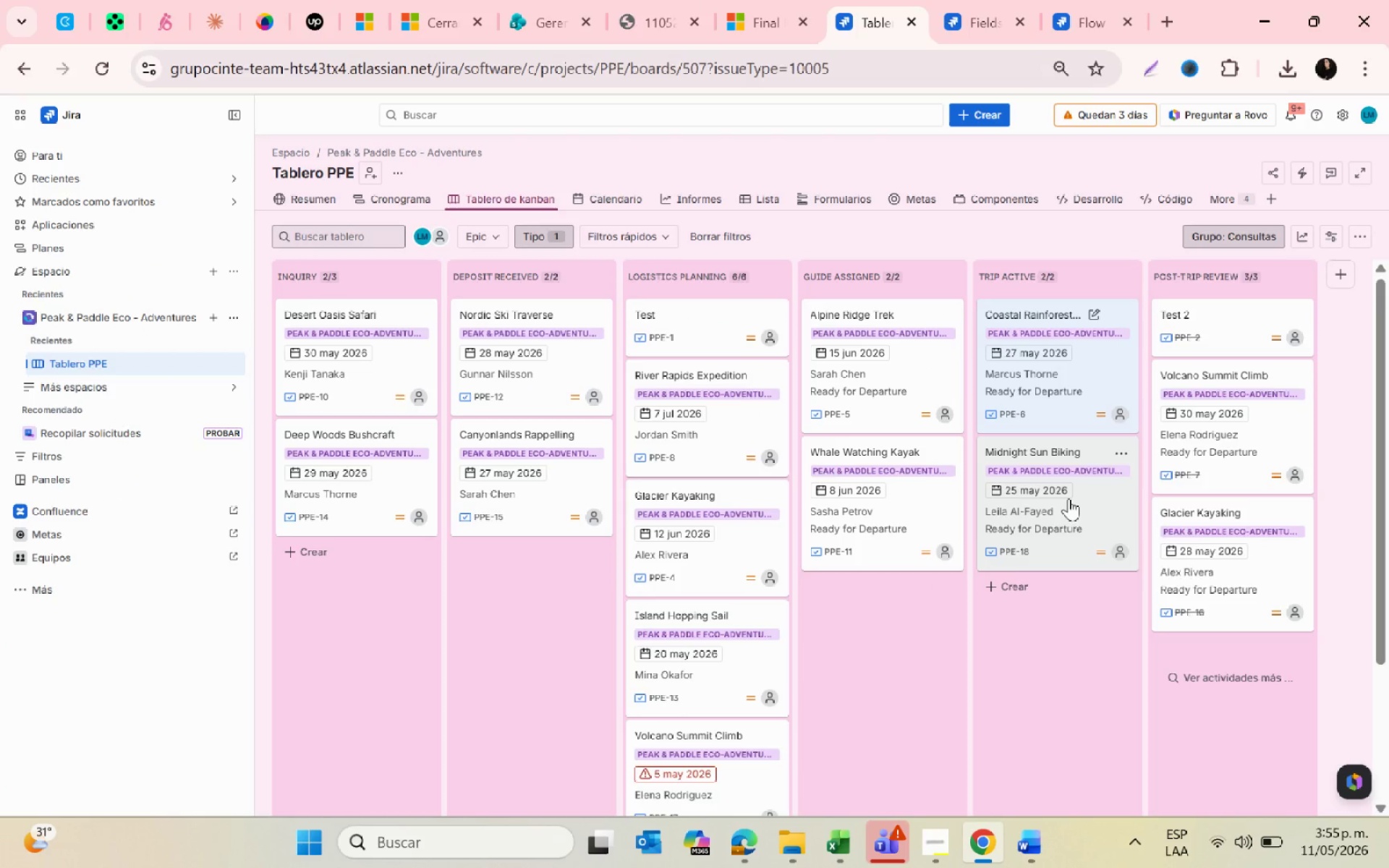 
left_click([1048, 494])
 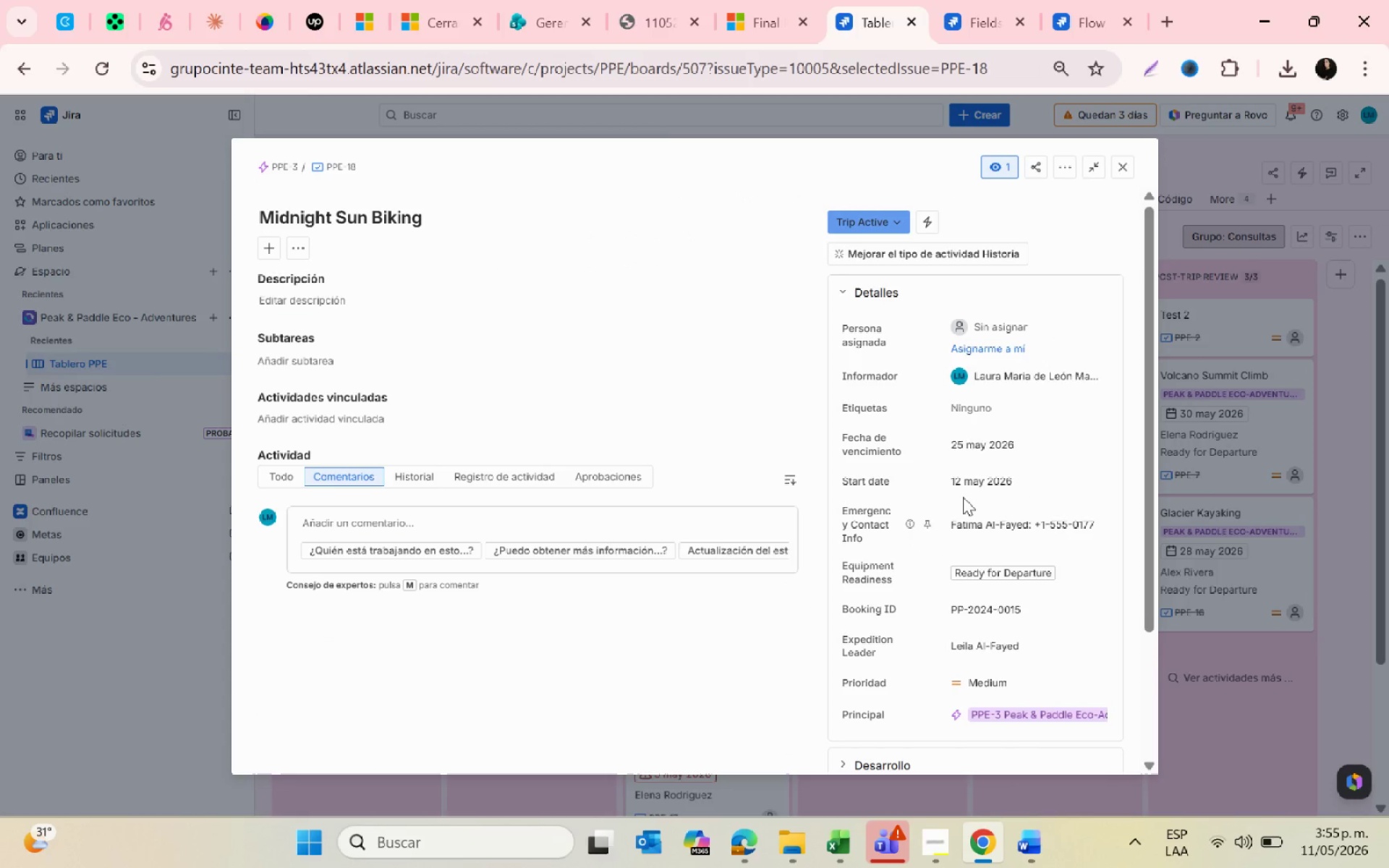 
left_click([983, 448])
 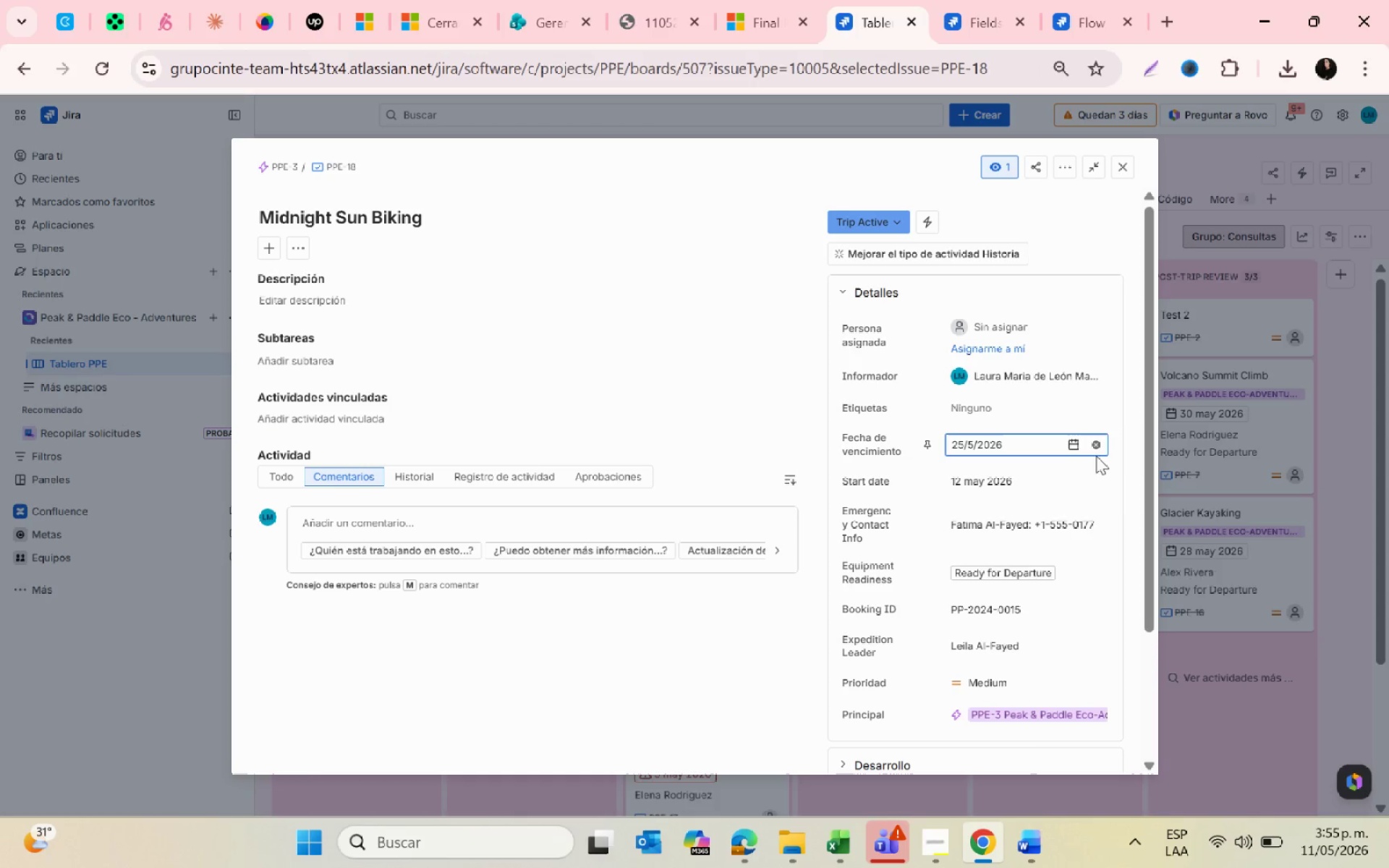 
left_click([1065, 443])
 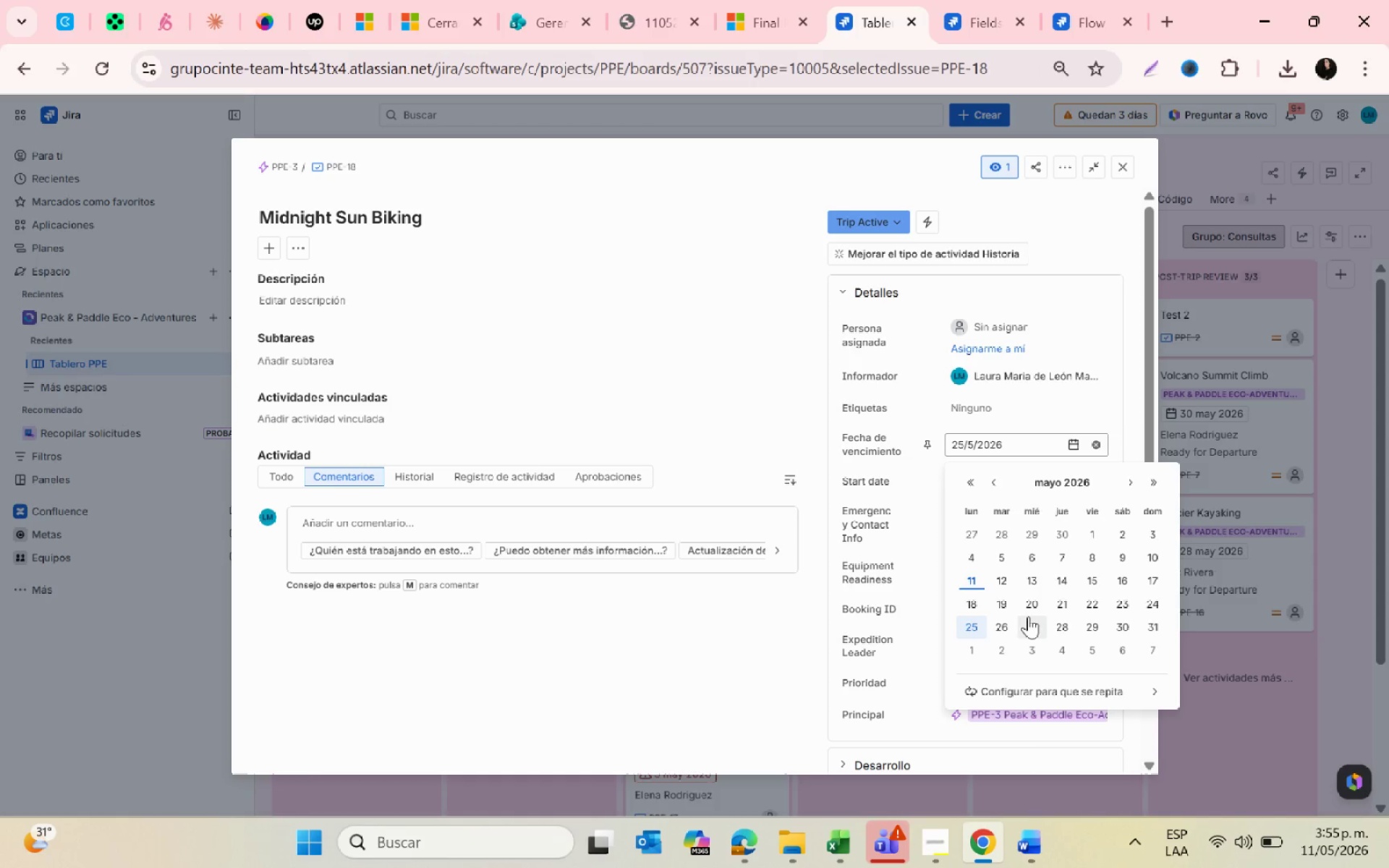 
left_click([1059, 605])
 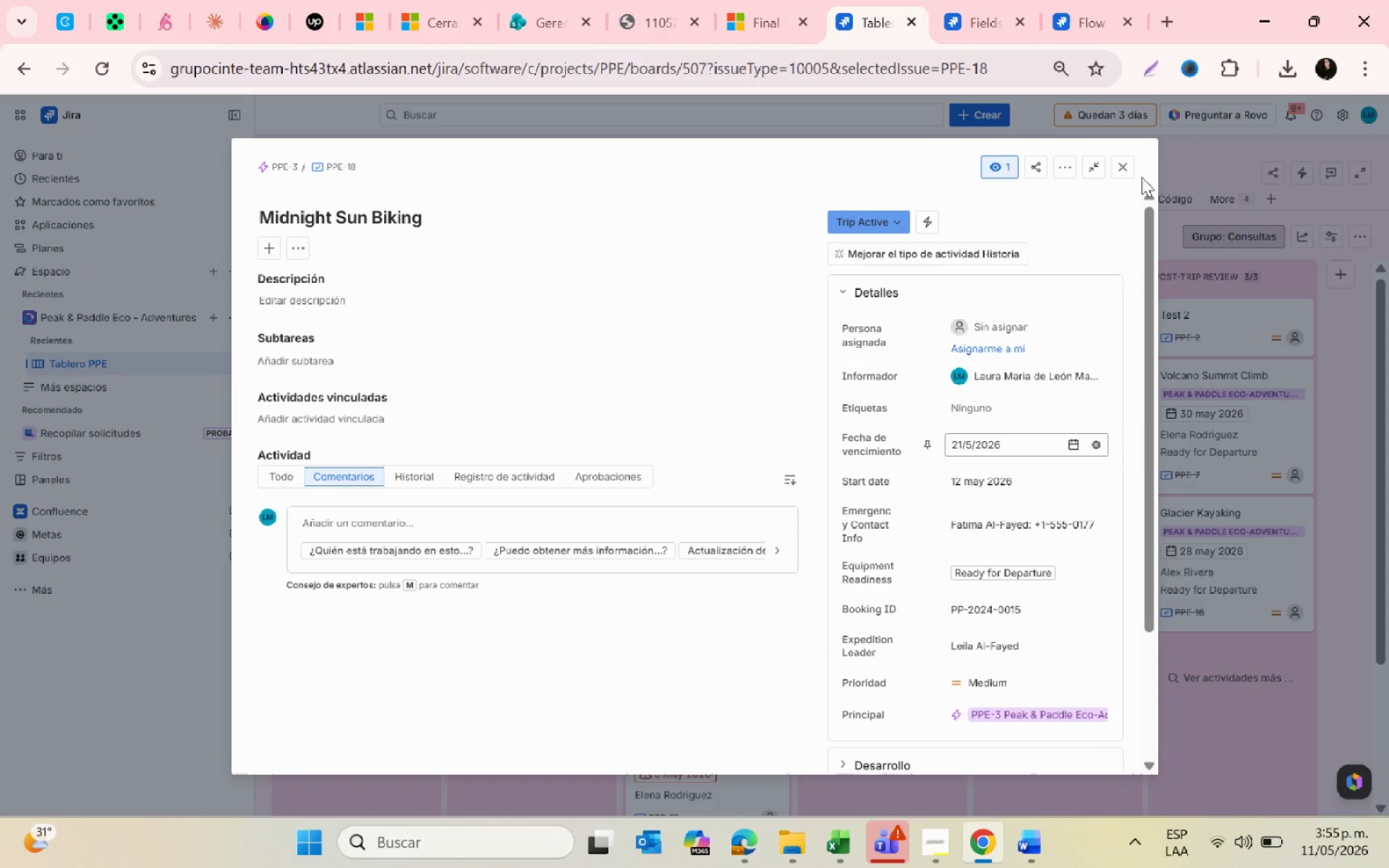 
left_click([1124, 169])
 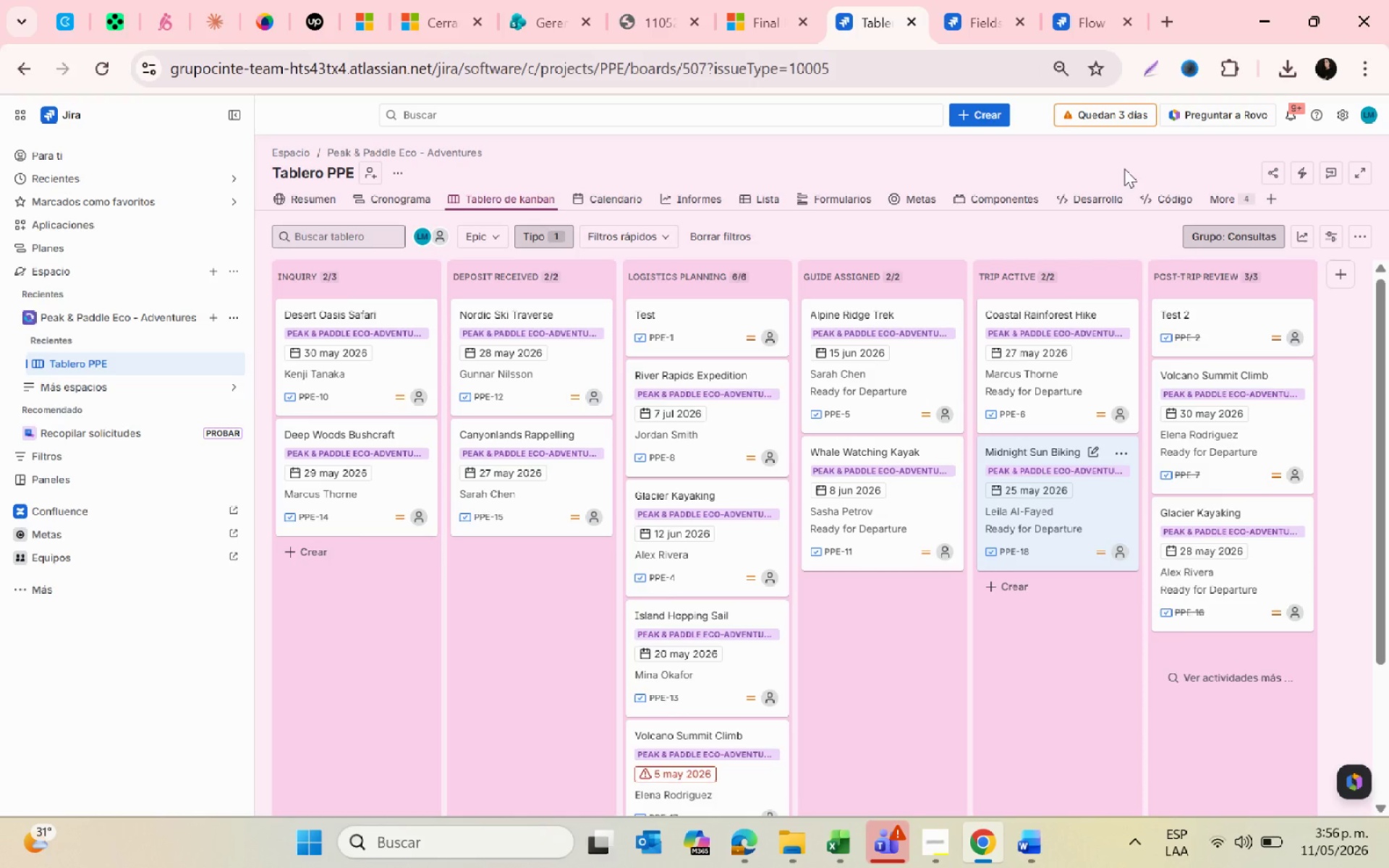 
key(Alt+AltLeft)
 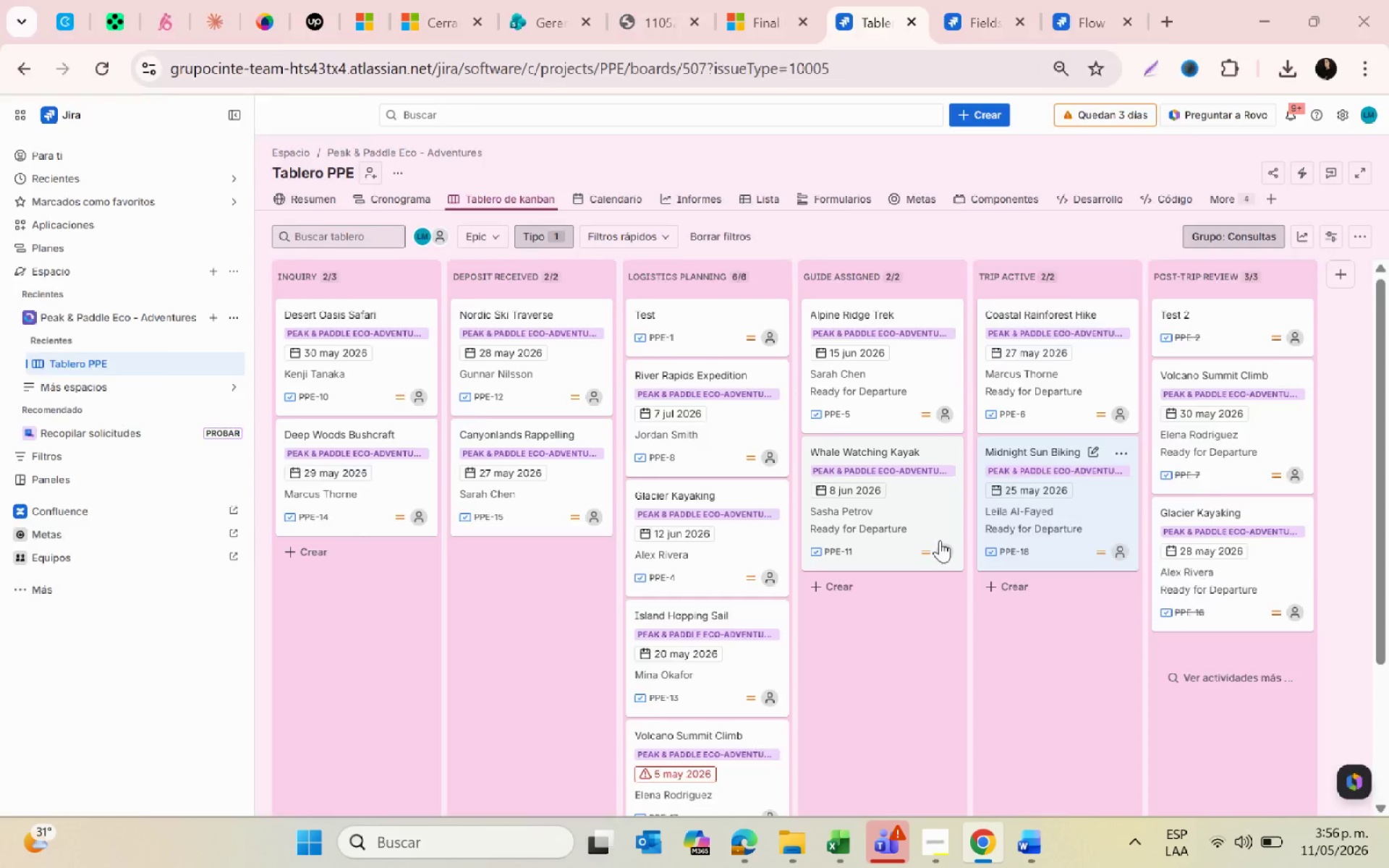 
key(Alt+Tab)
 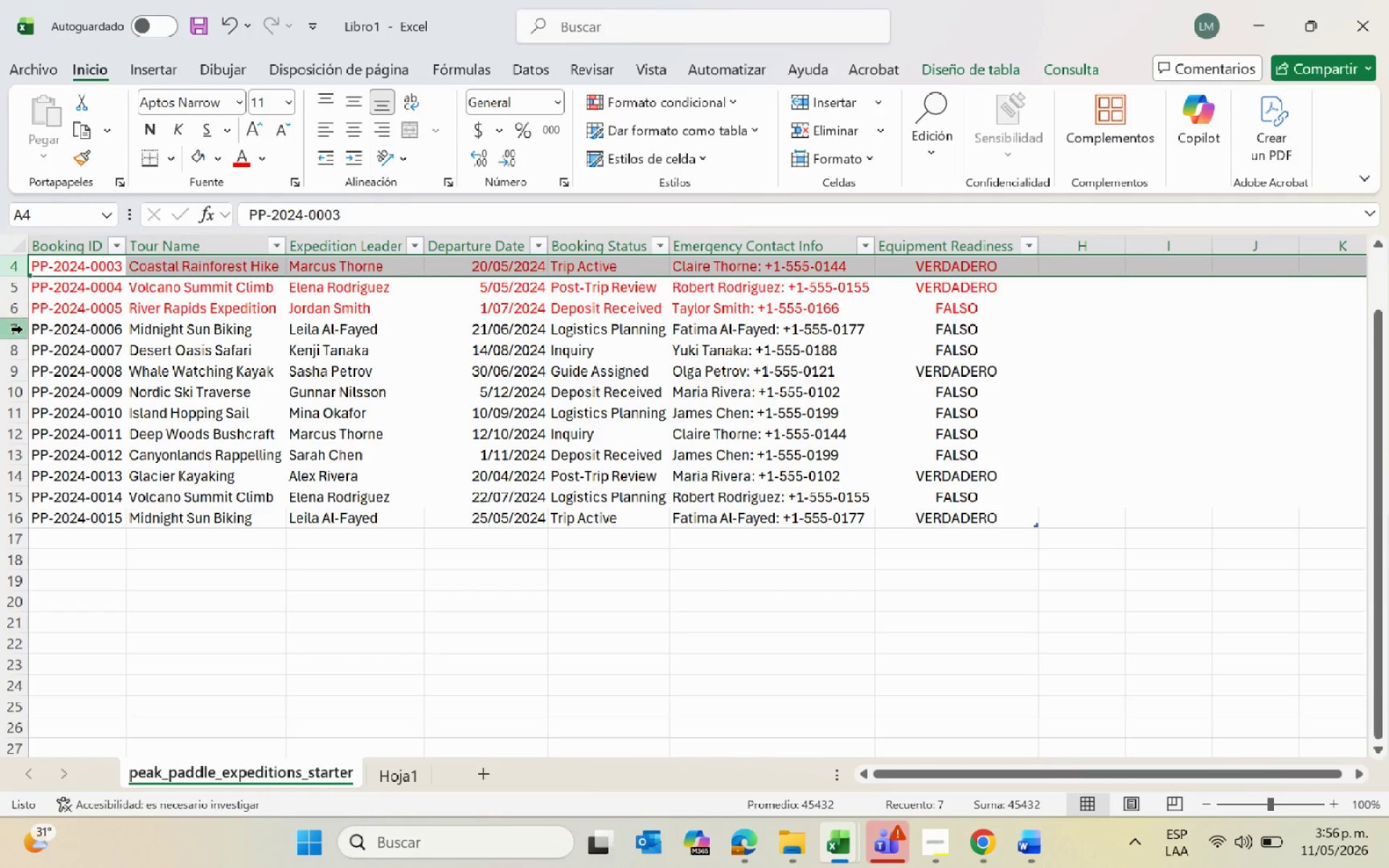 
left_click([21, 329])
 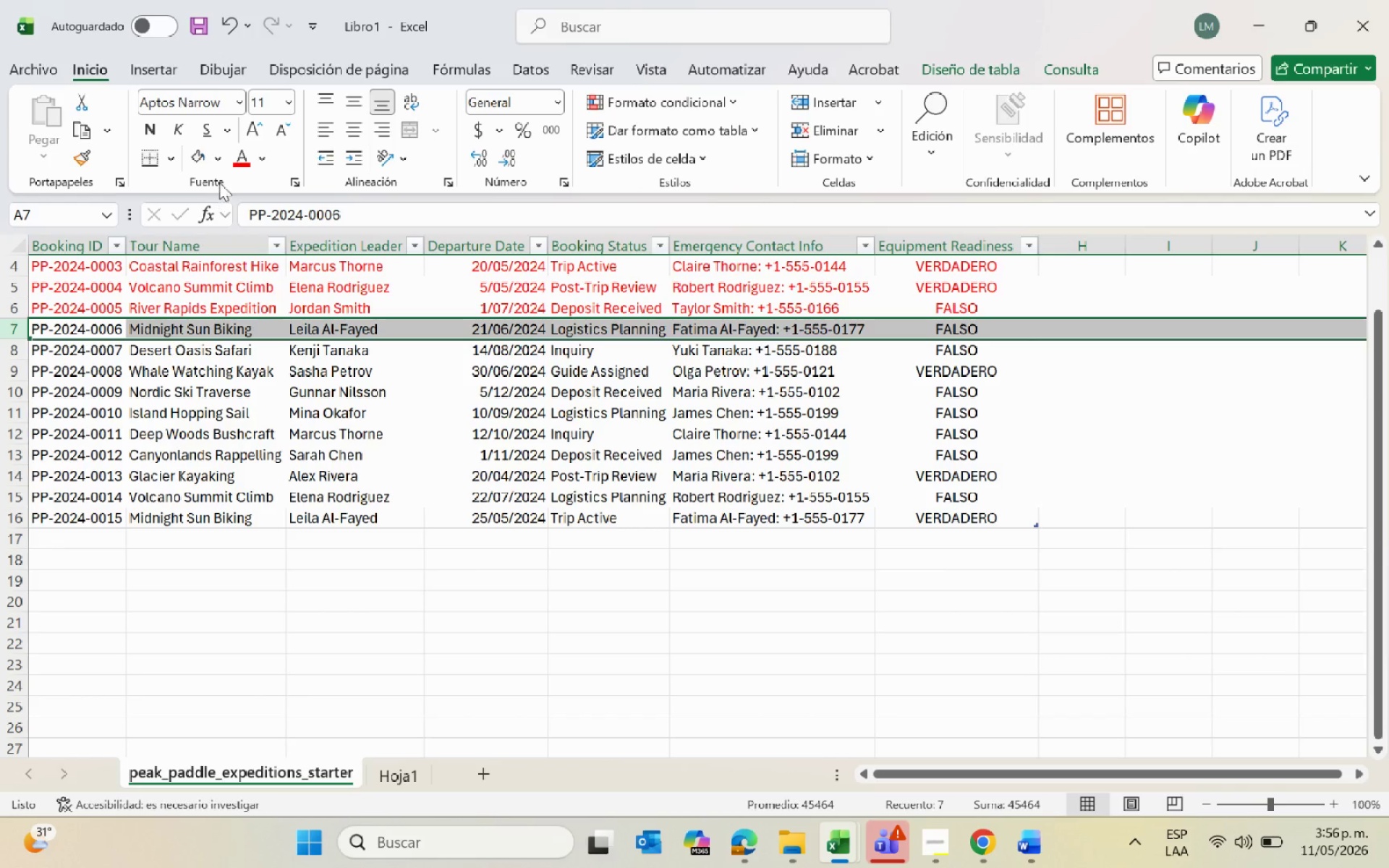 
left_click([234, 161])
 